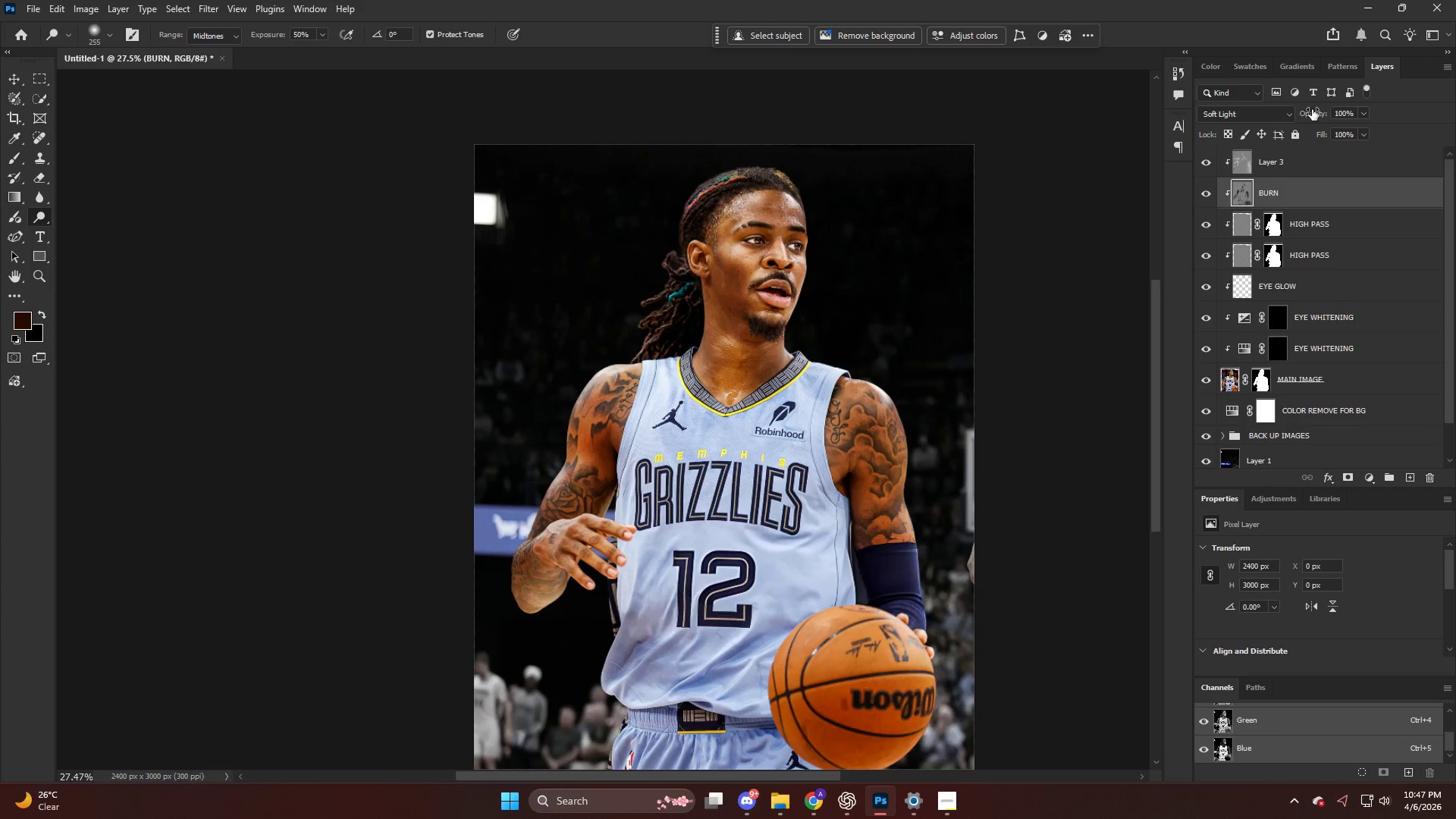 
left_click_drag(start_coordinate=[1313, 111], to_coordinate=[1288, 111])
 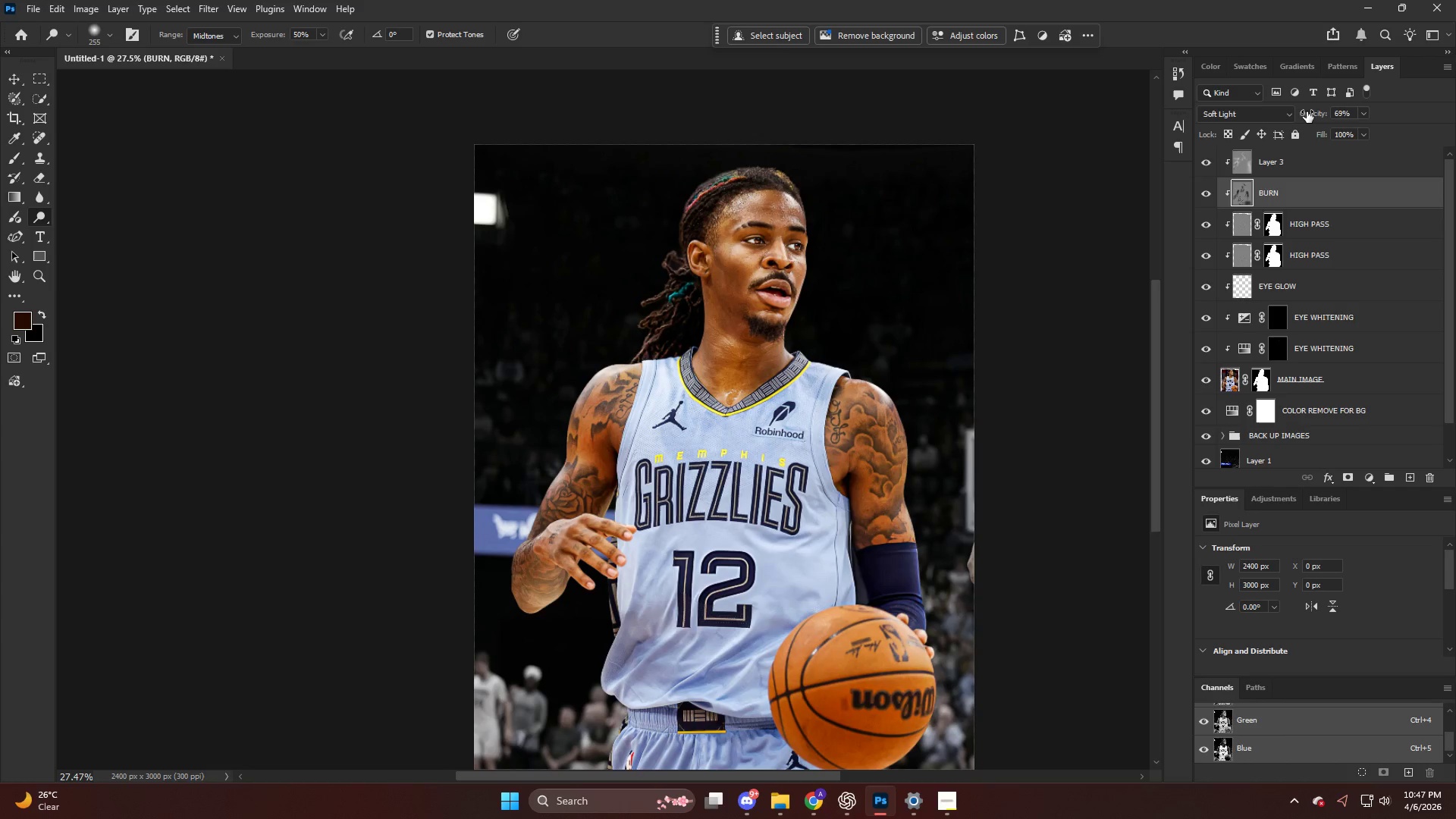 
left_click([1307, 111])
 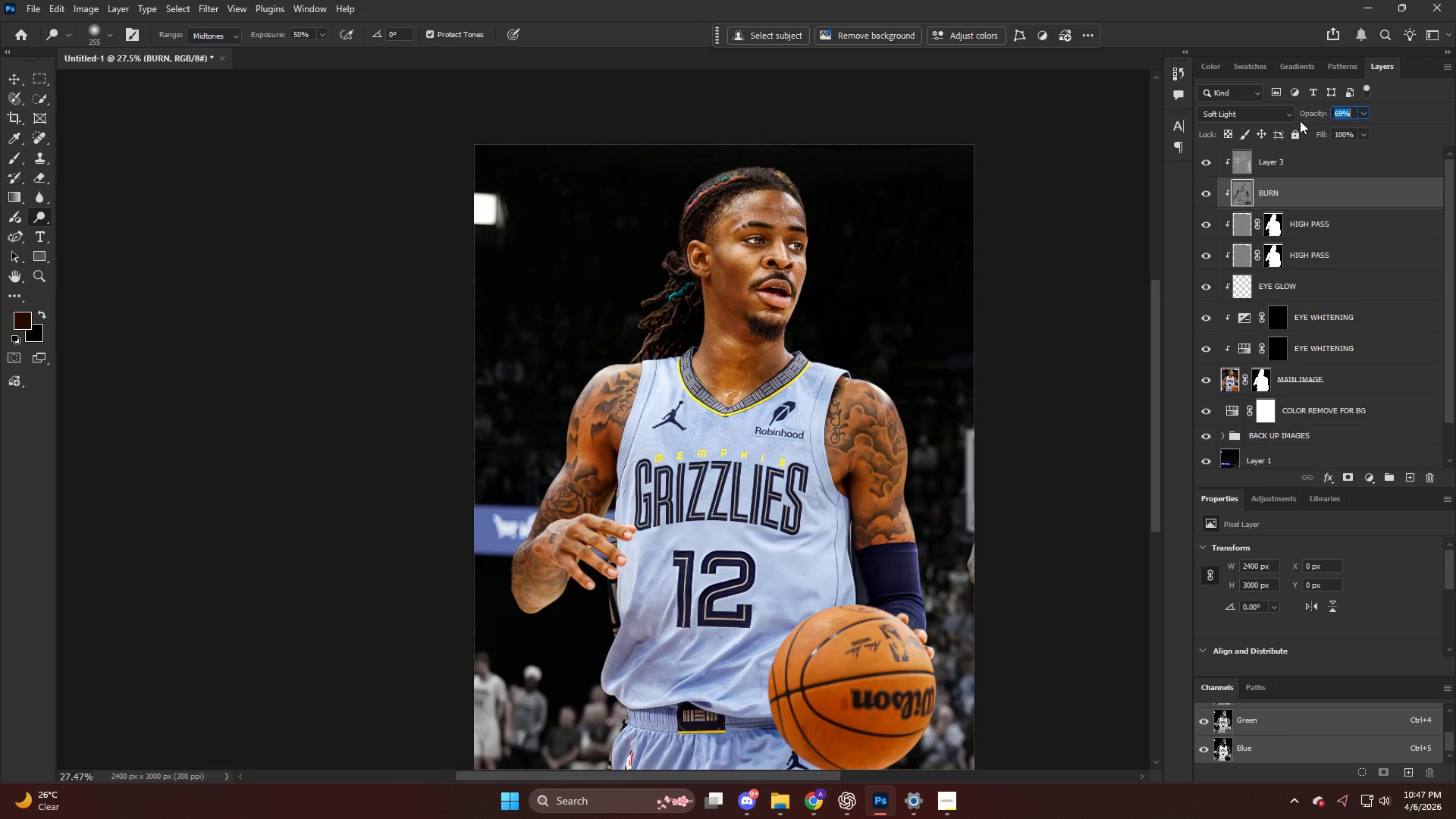 
key(Alt+AltLeft)
 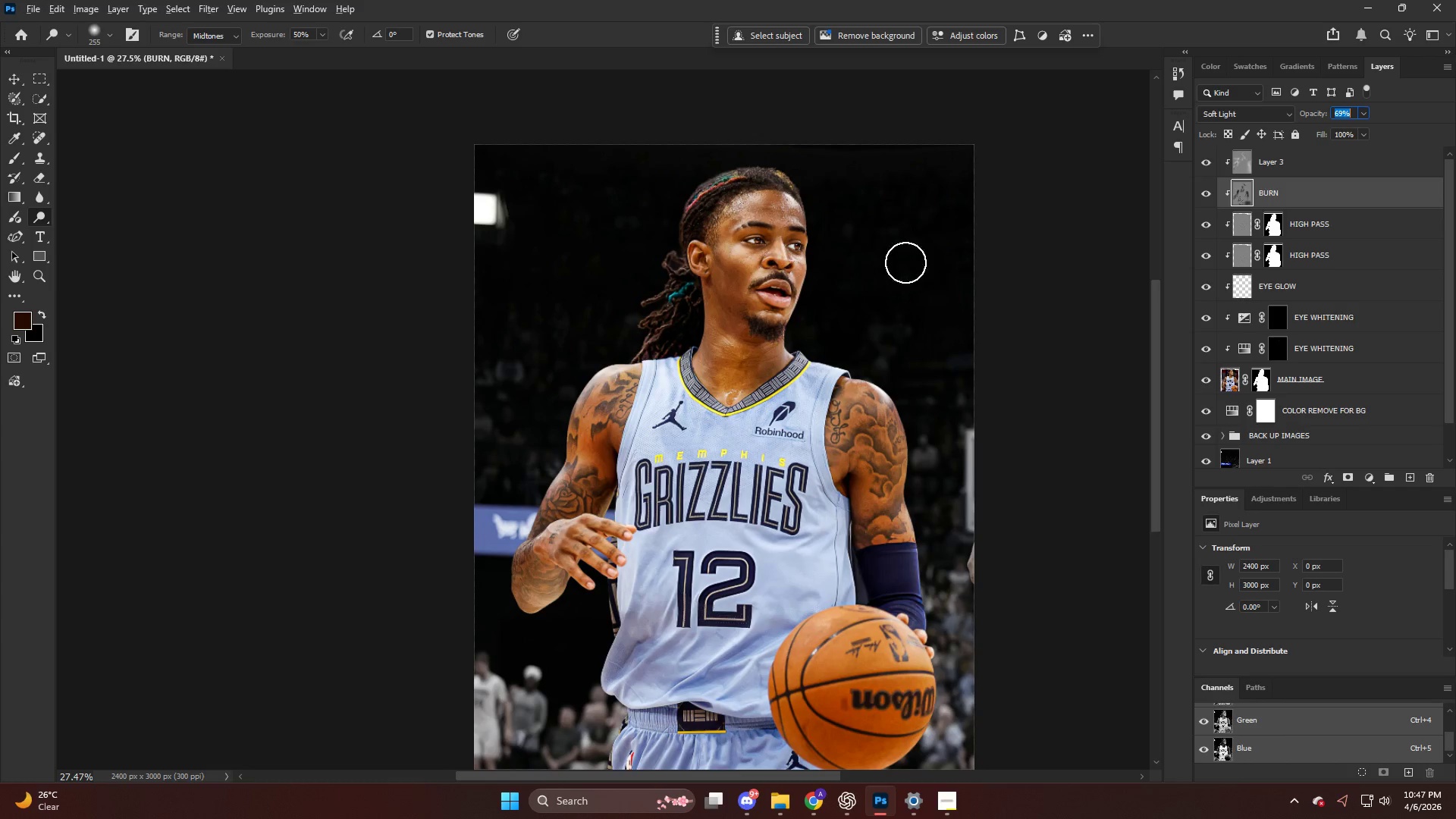 
scroll: coordinate [861, 277], scroll_direction: down, amount: 5.0
 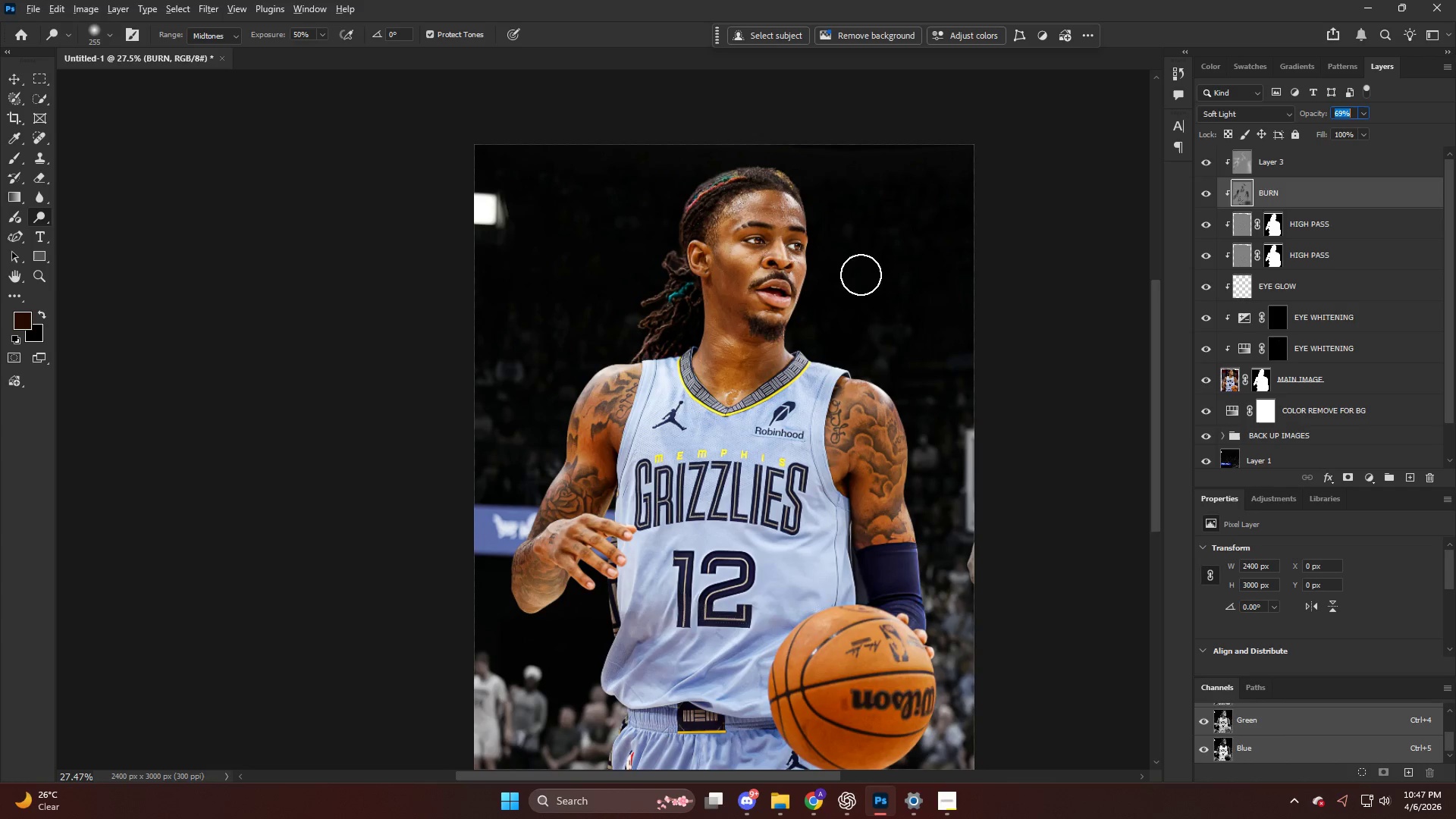 
key(NumpadEnter)
 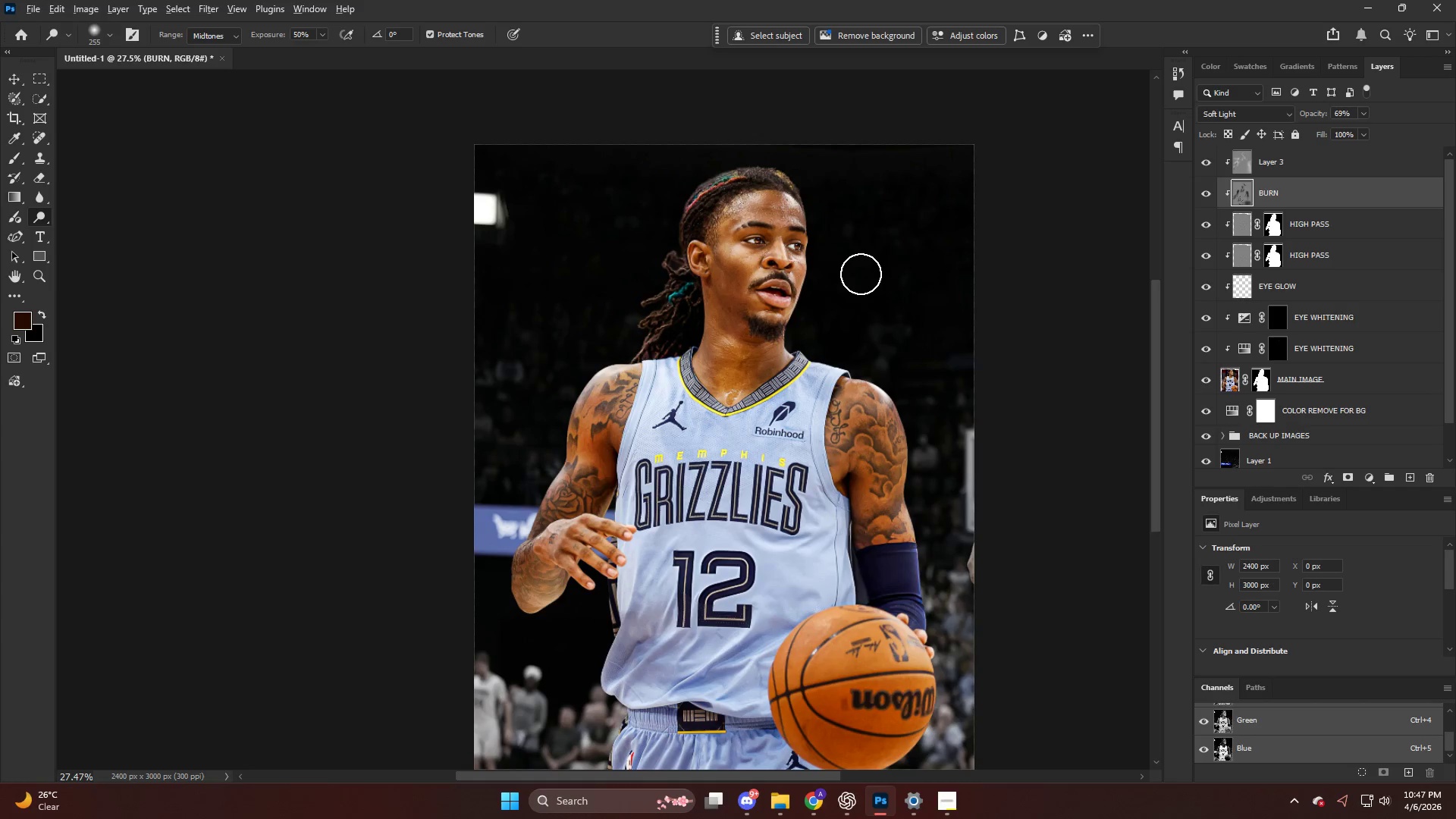 
key(Alt+AltLeft)
 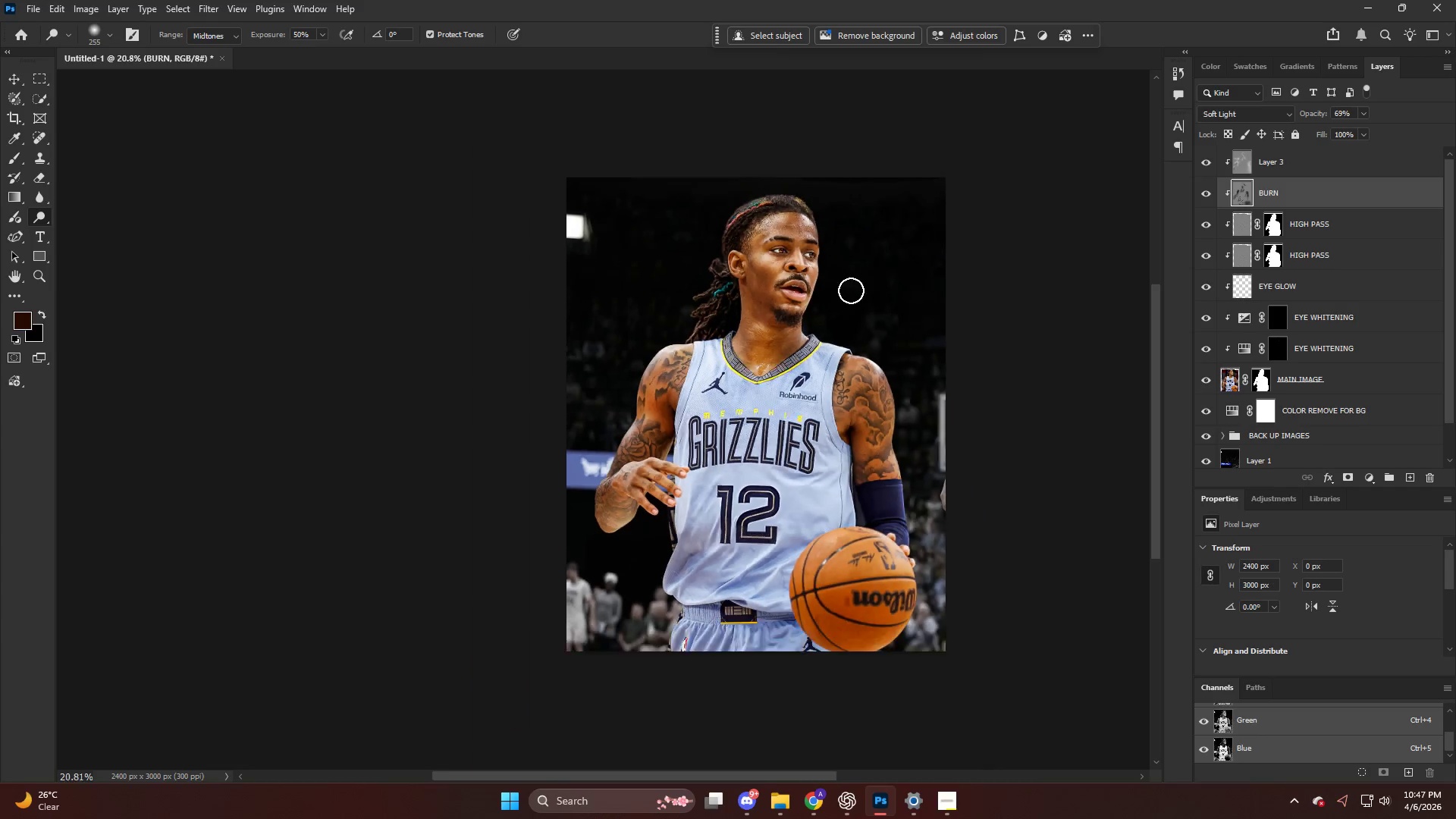 
scroll: coordinate [852, 290], scroll_direction: down, amount: 6.0
 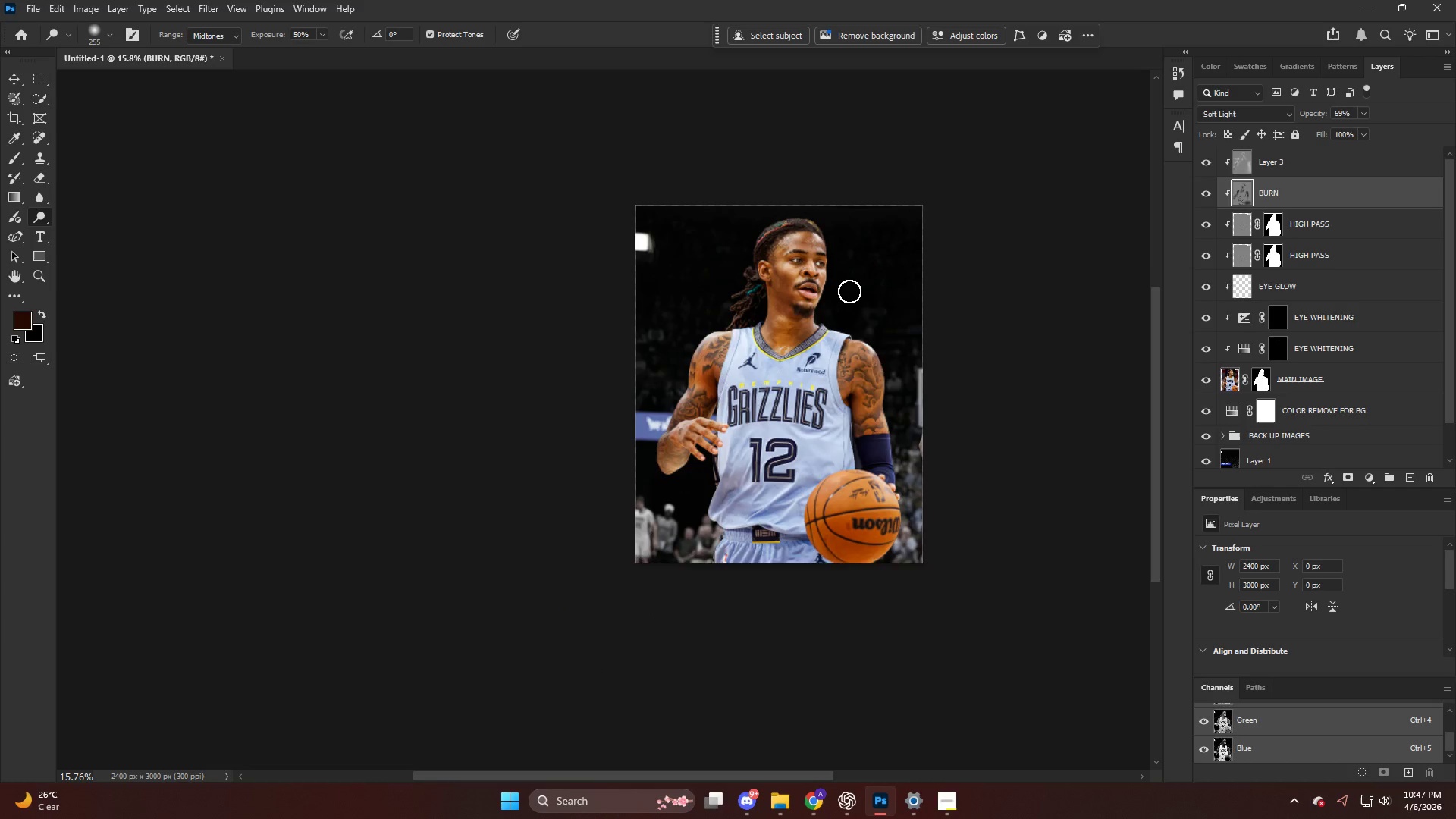 
hold_key(key=AltLeft, duration=0.31)
scroll: coordinate [877, 348], scroll_direction: up, amount: 13.0
 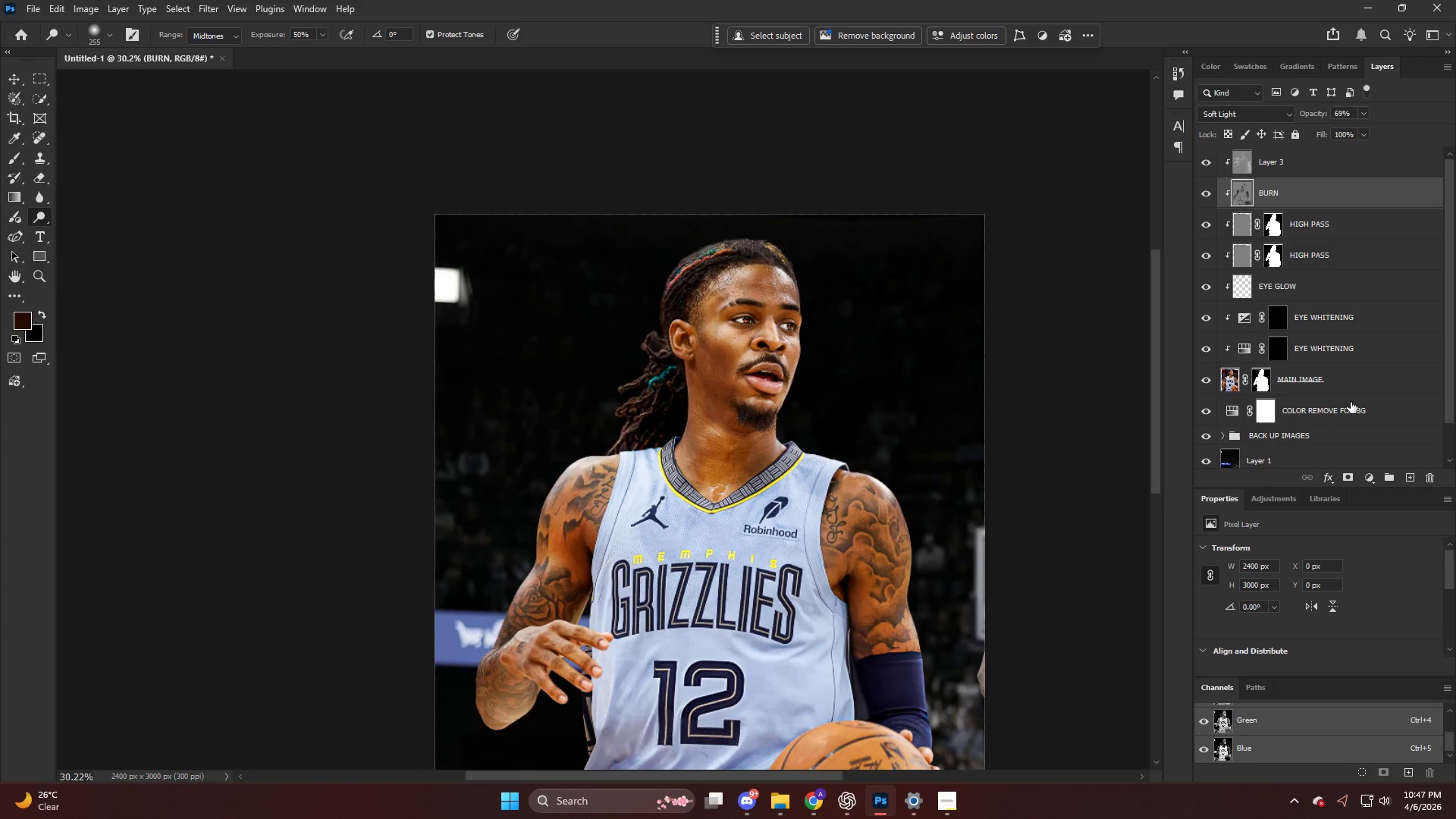 
double_click([1357, 318])
 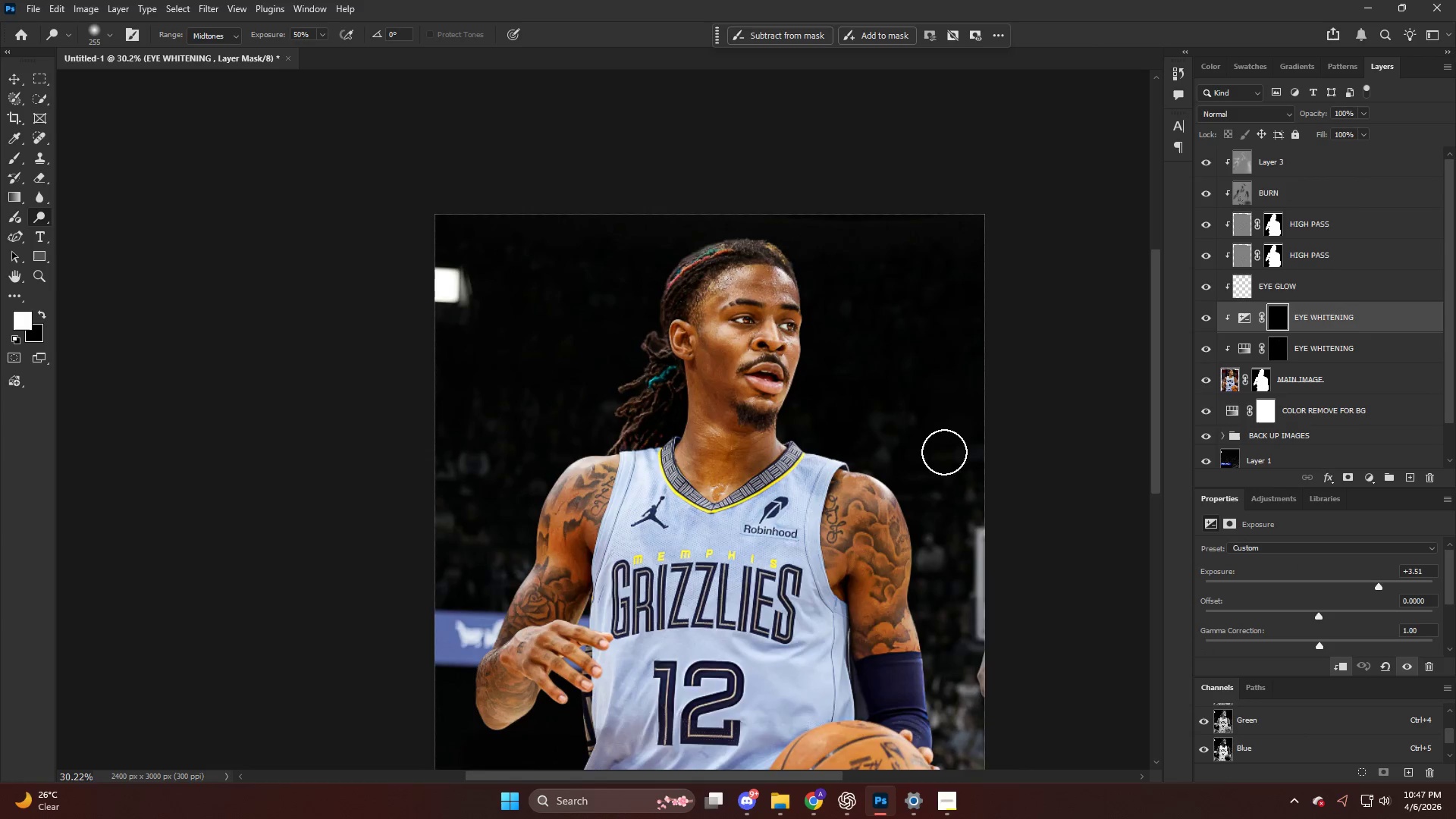 
key(Alt+AltLeft)
 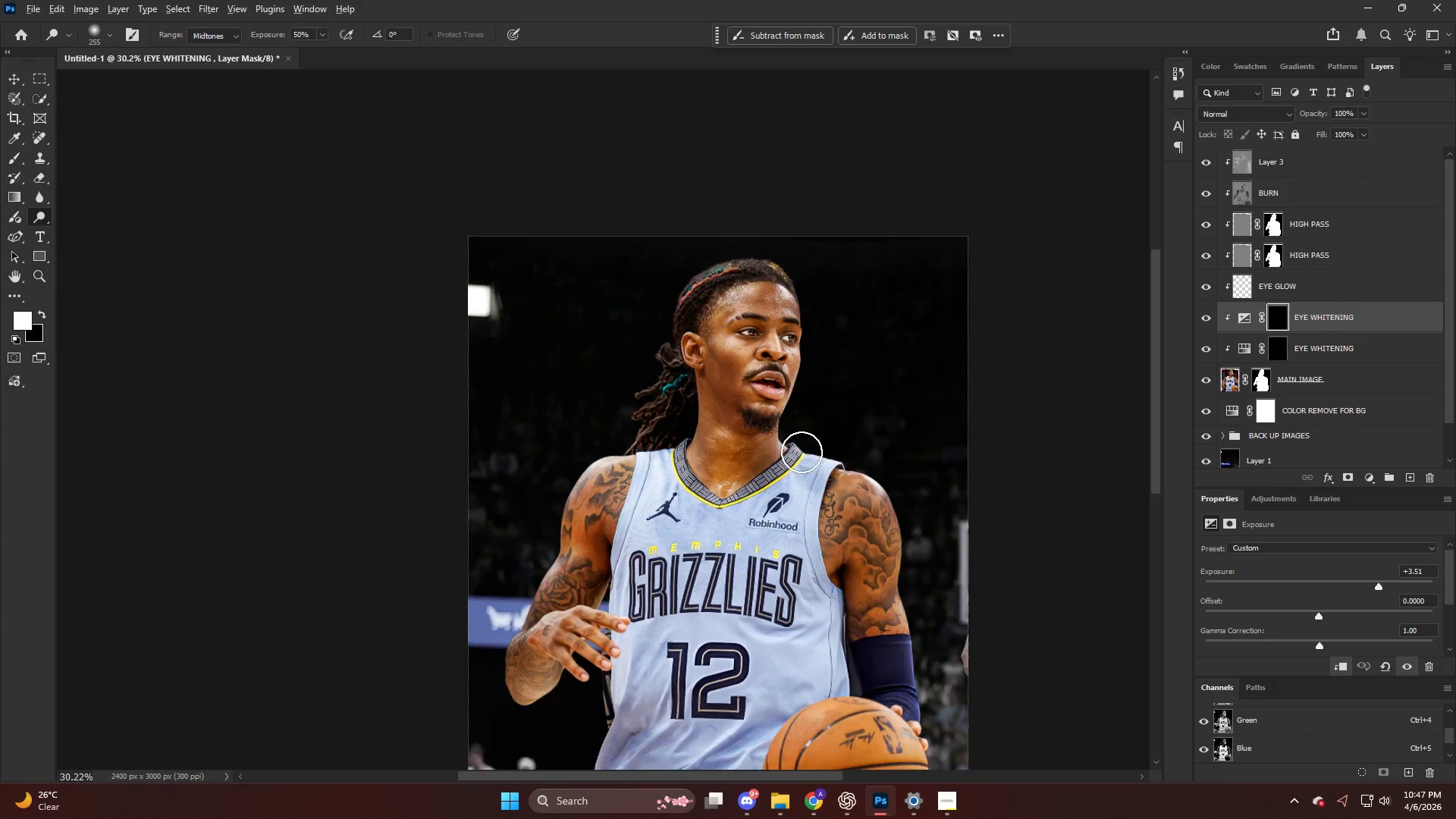 
key(V)
 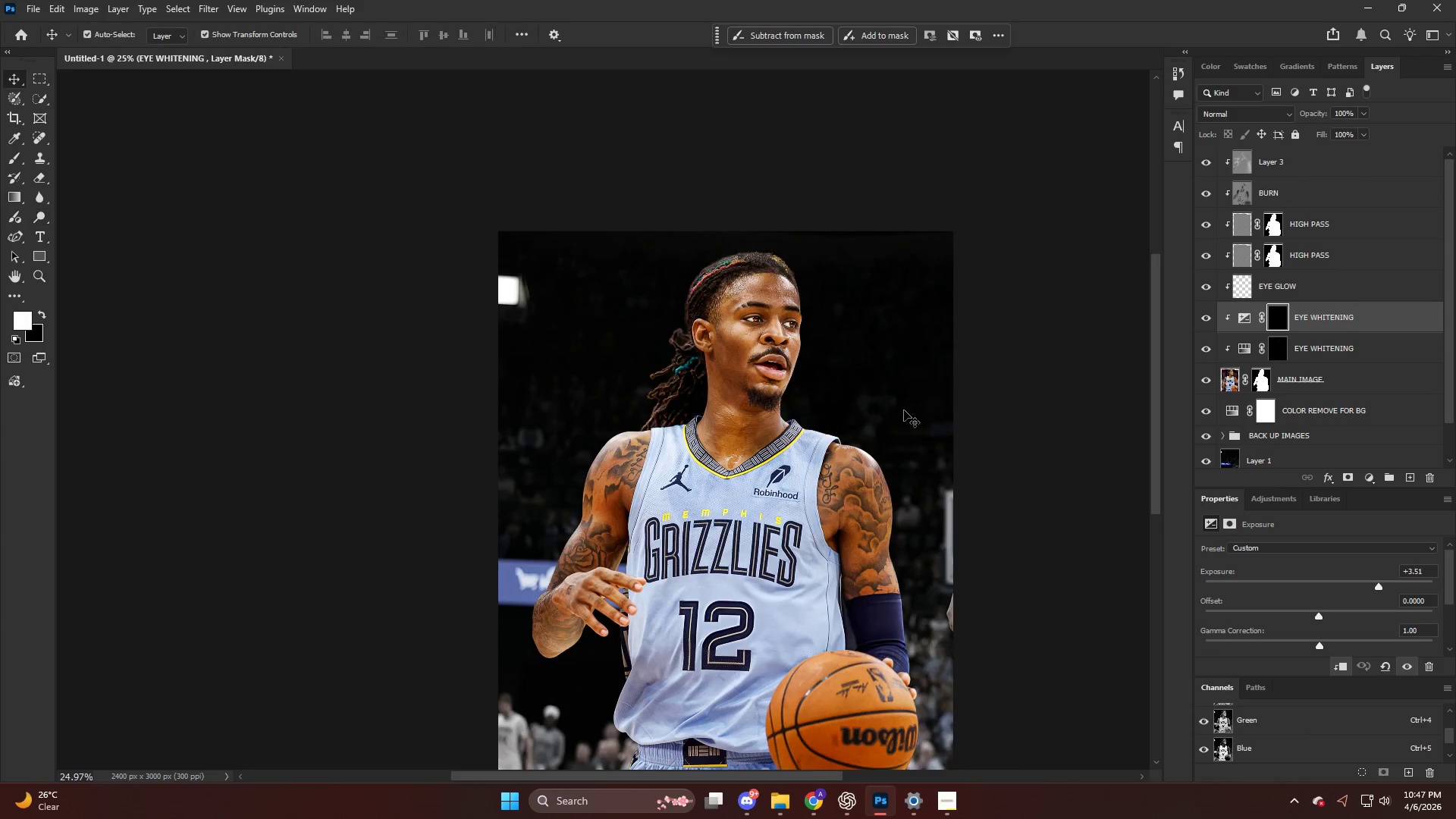 
left_click([904, 410])
 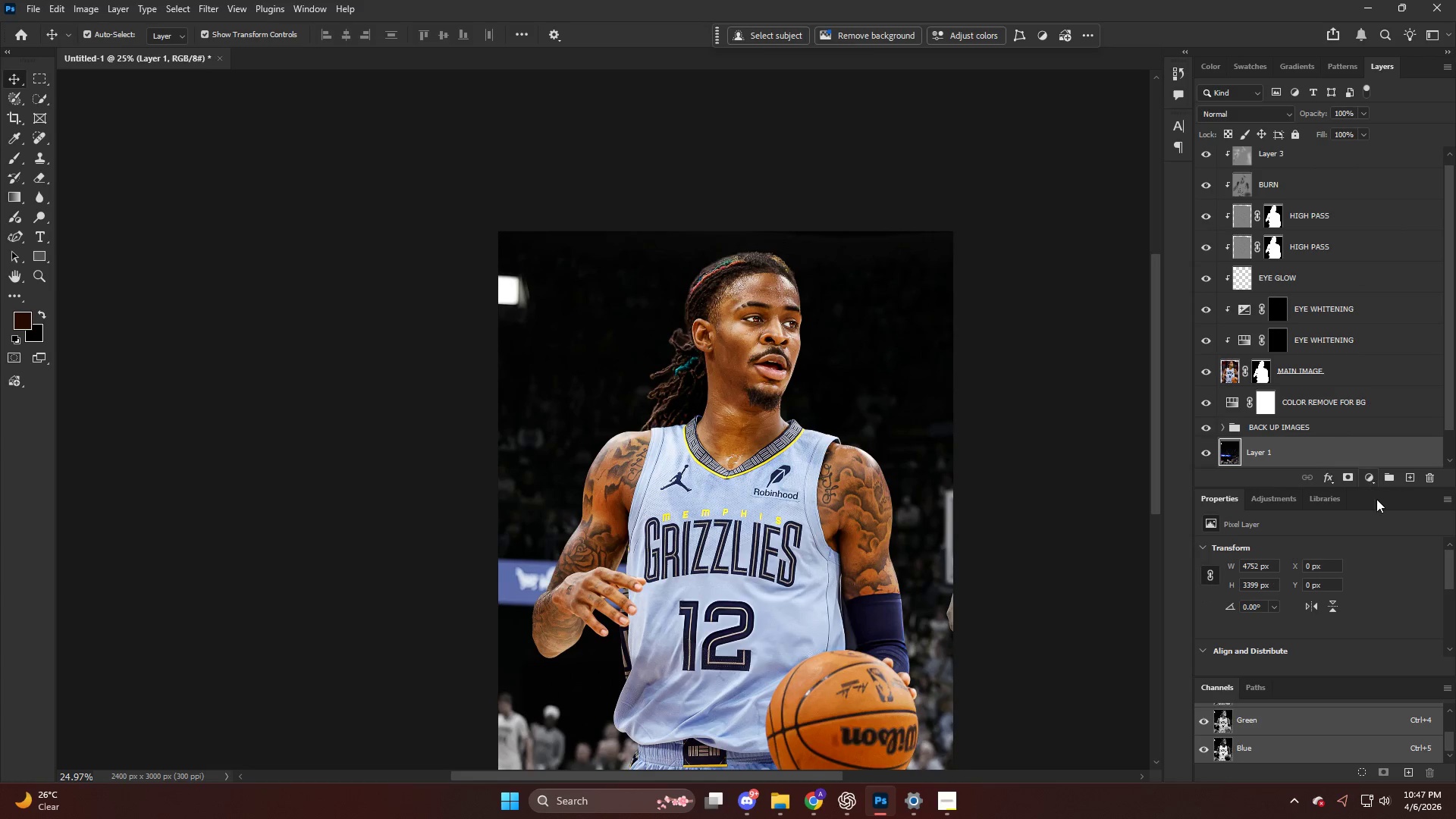 
scroll: coordinate [806, 447], scroll_direction: down, amount: 4.0
 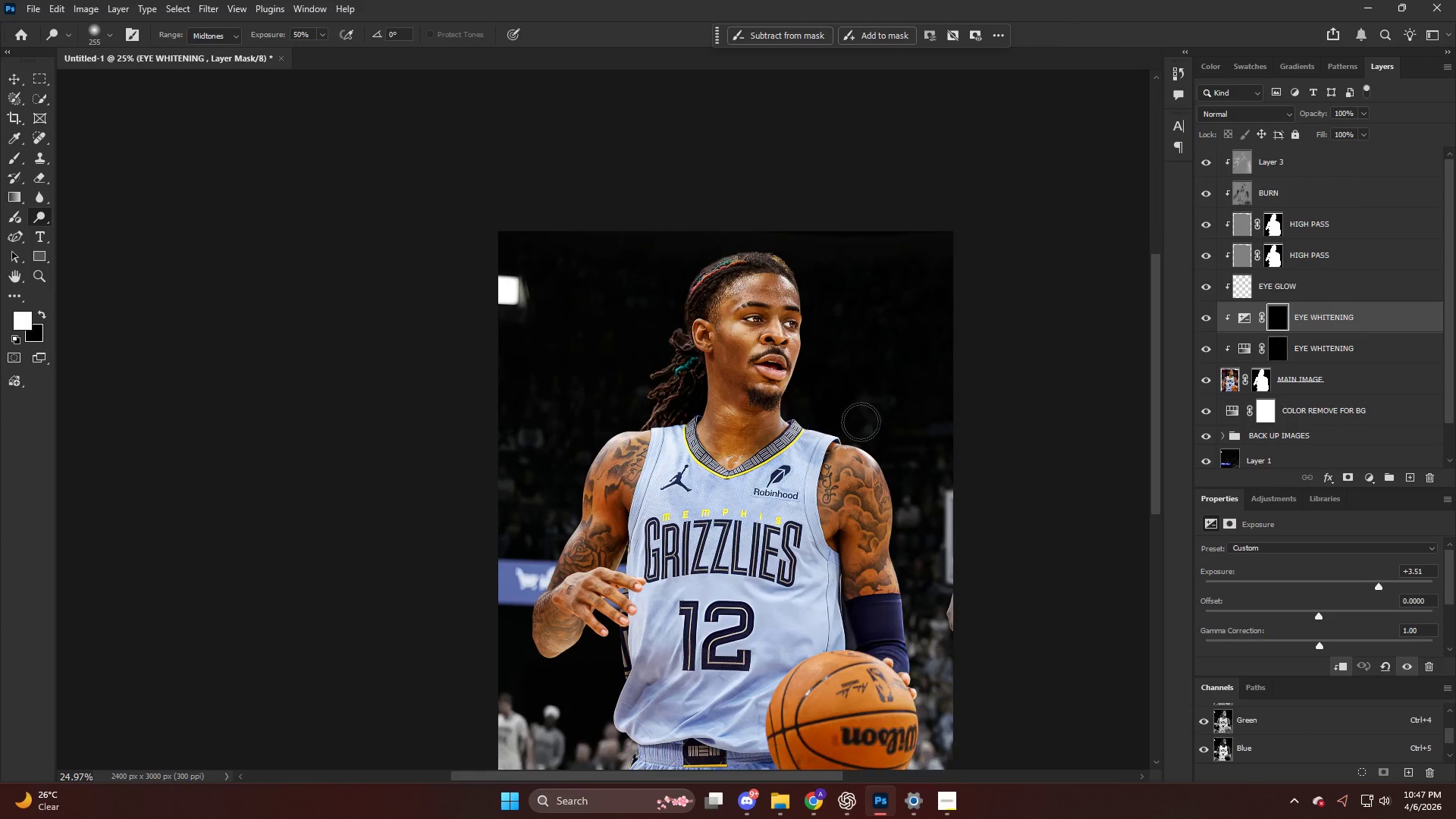 
left_click([1364, 474])
 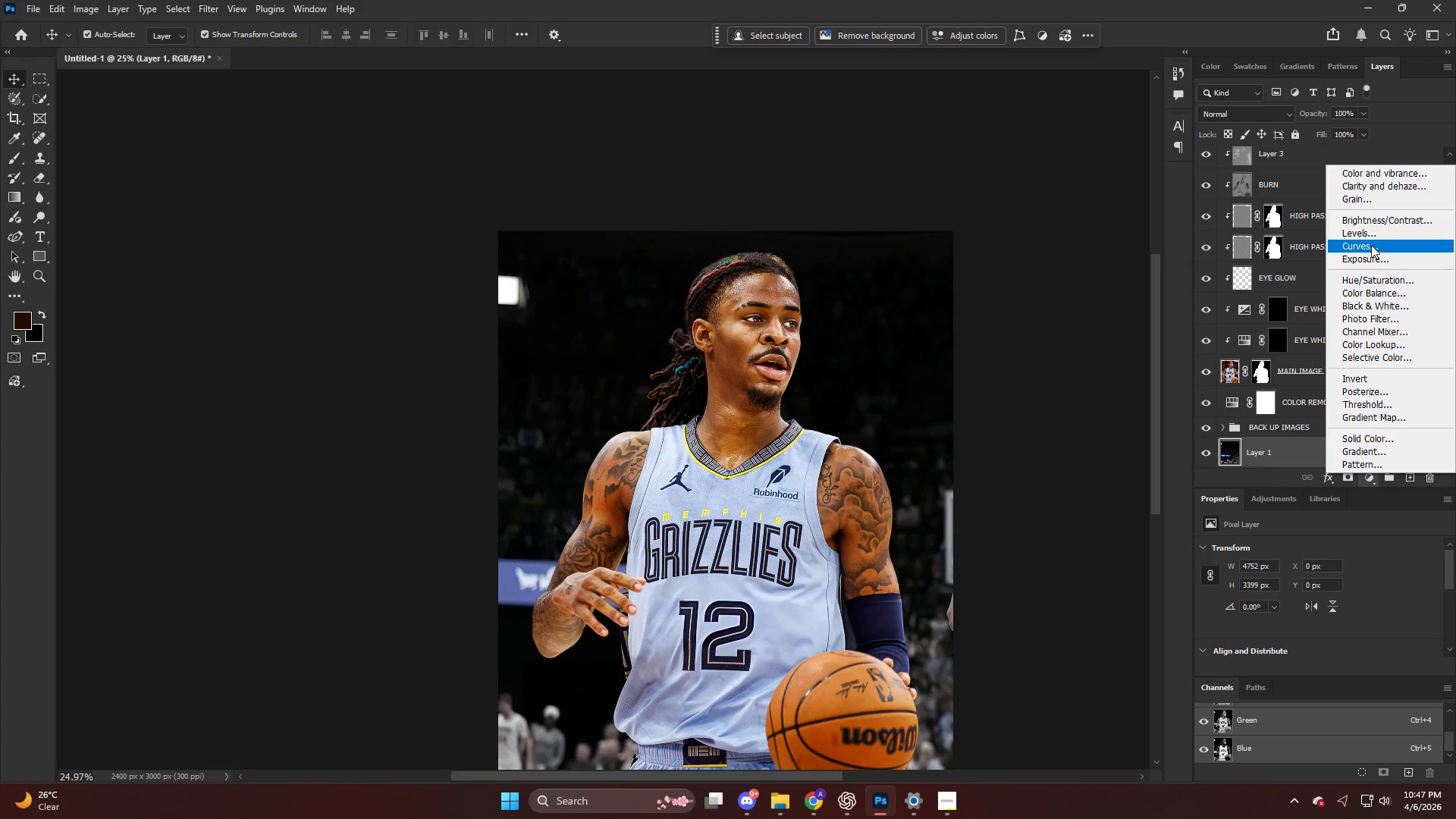 
left_click([1371, 263])
 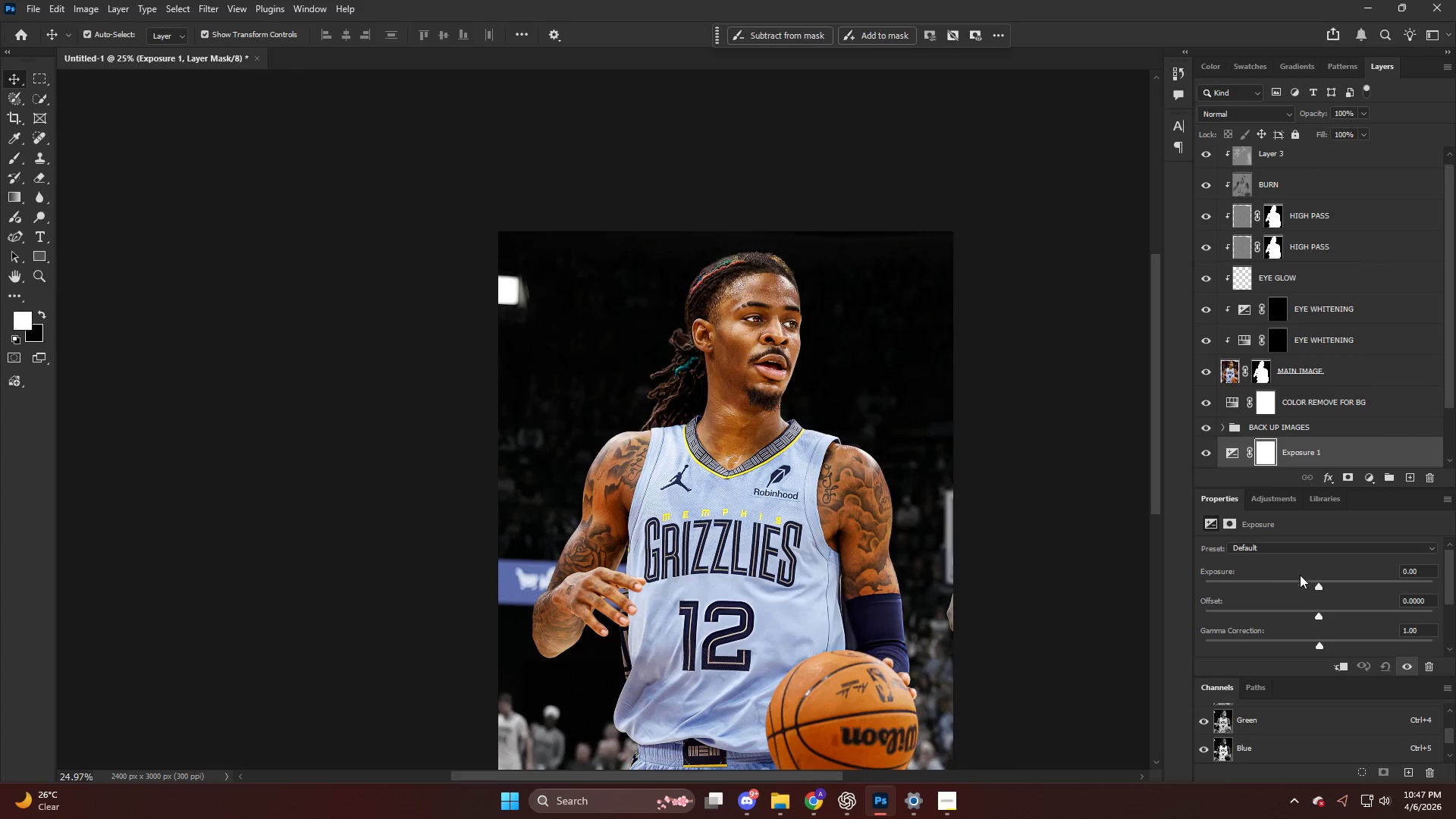 
left_click_drag(start_coordinate=[1314, 582], to_coordinate=[1277, 585])
 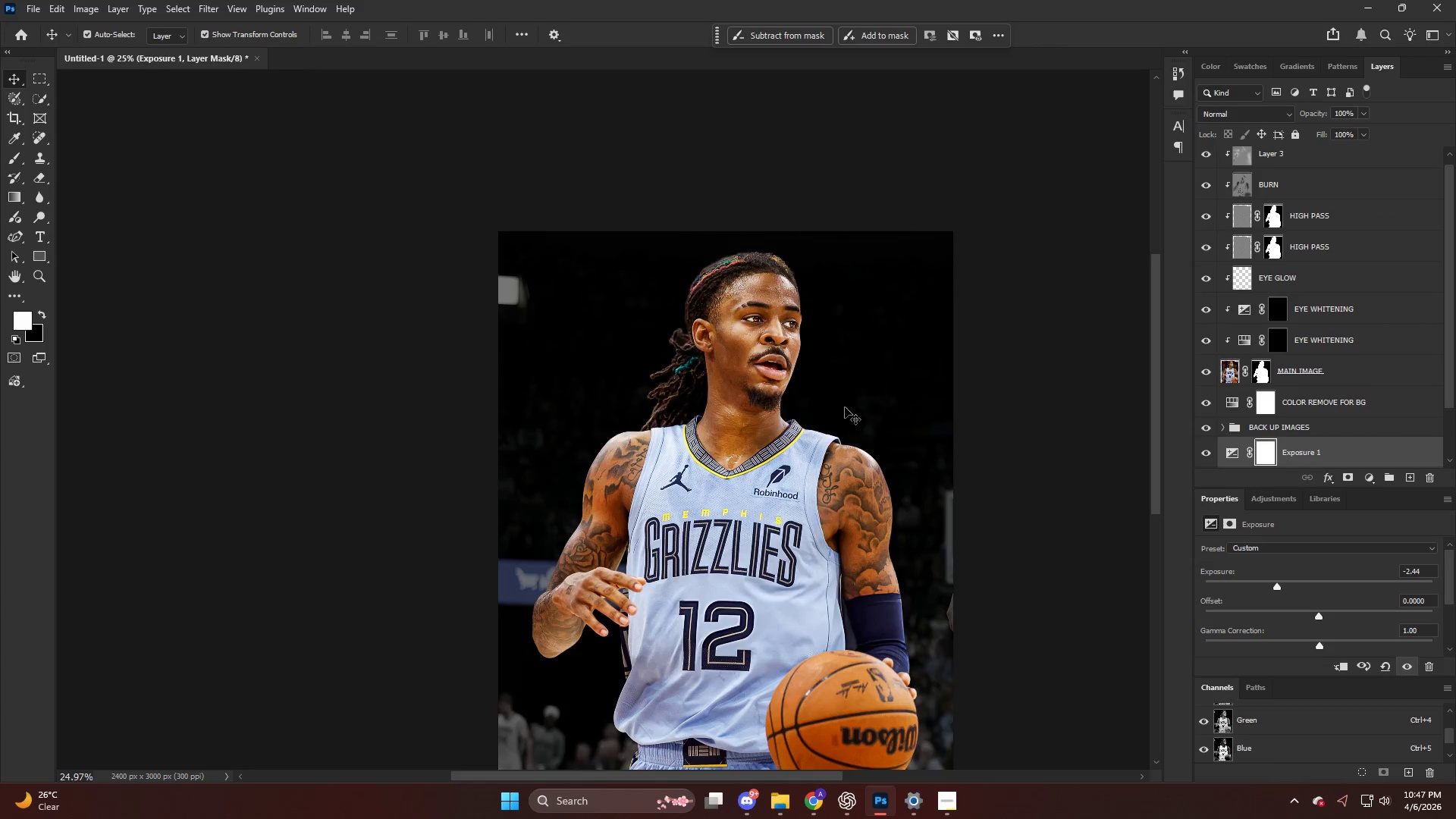 
key(Alt+AltLeft)
 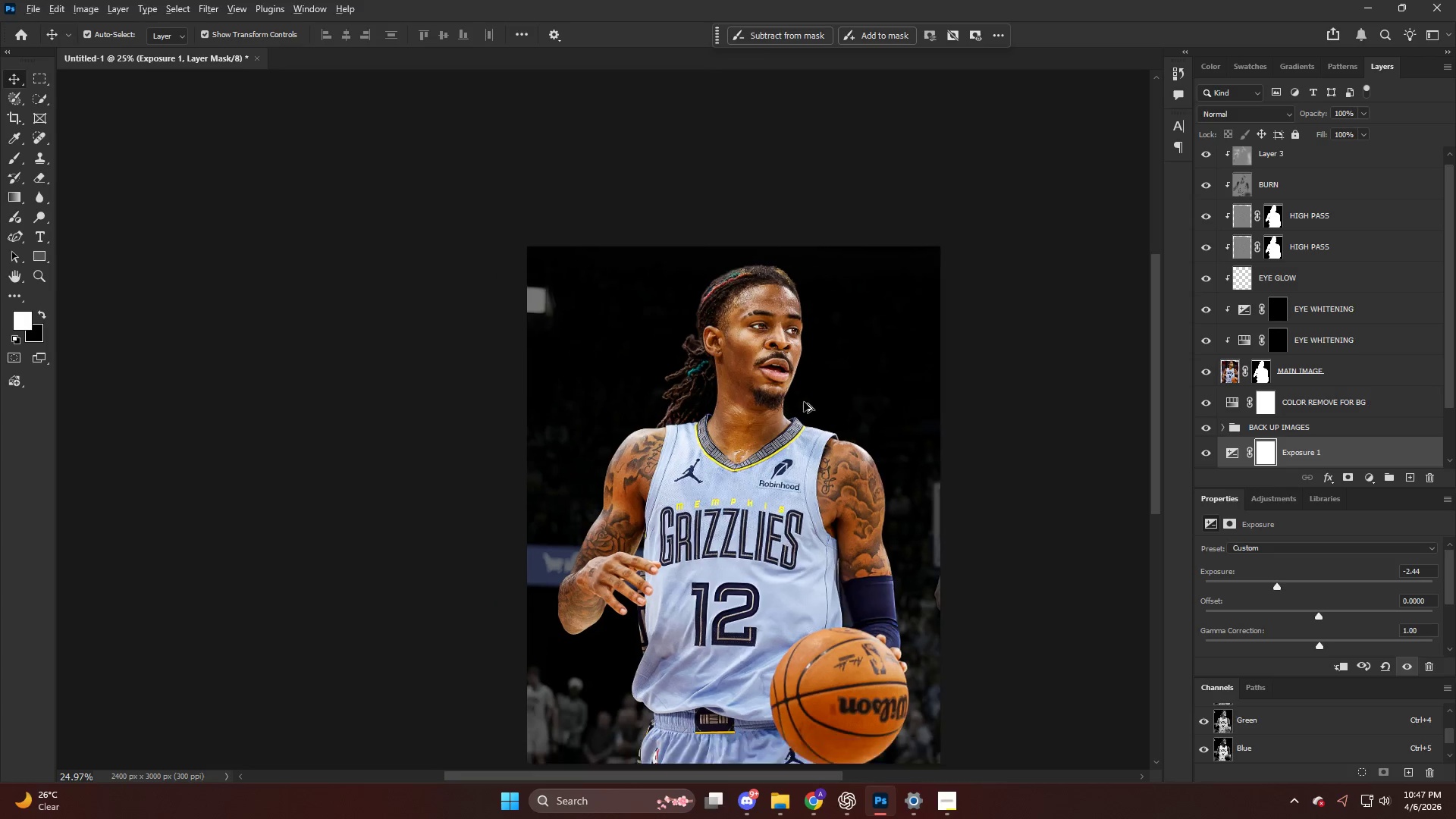 
key(B)
 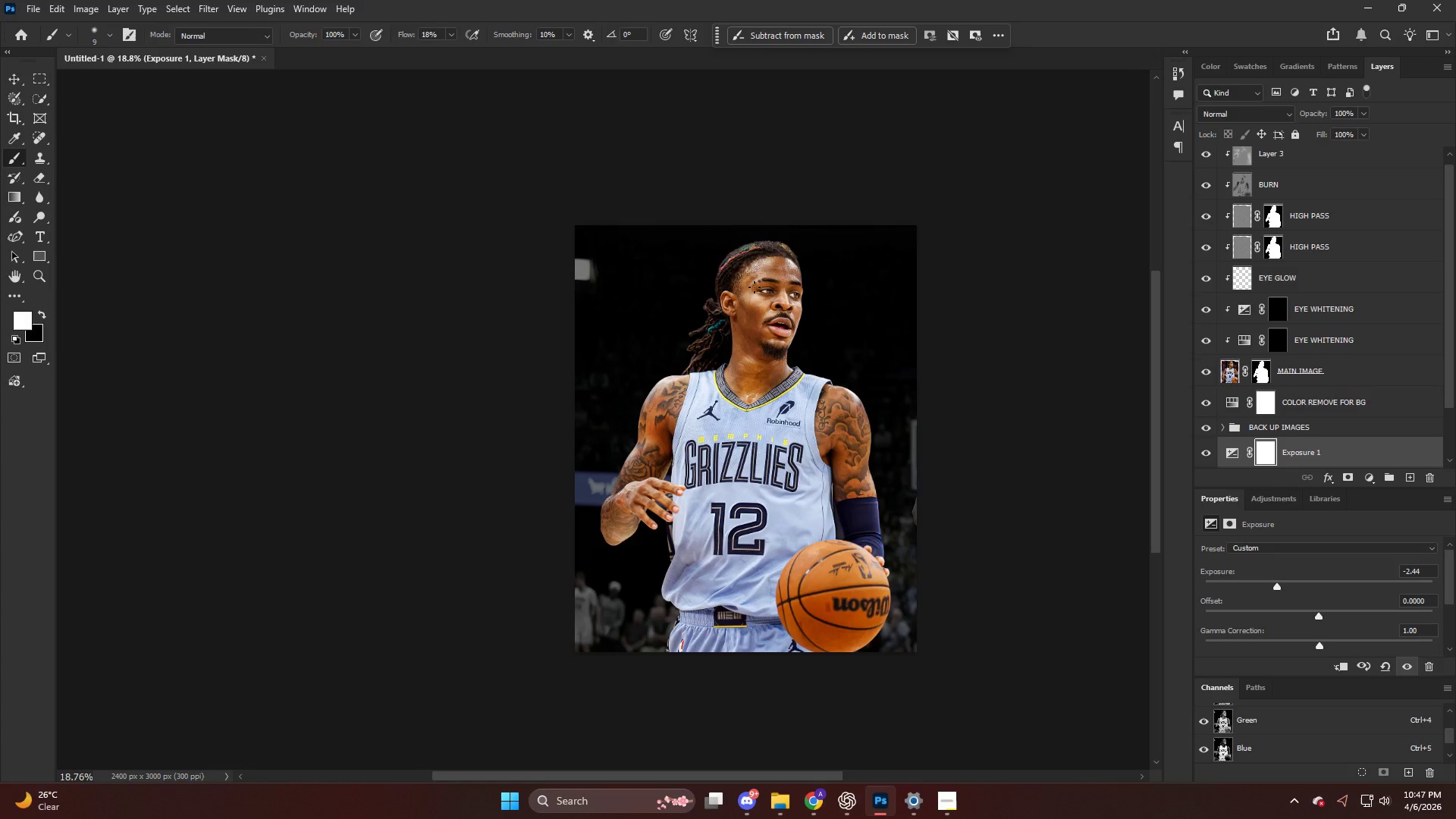 
scroll: coordinate [791, 384], scroll_direction: down, amount: 7.0
 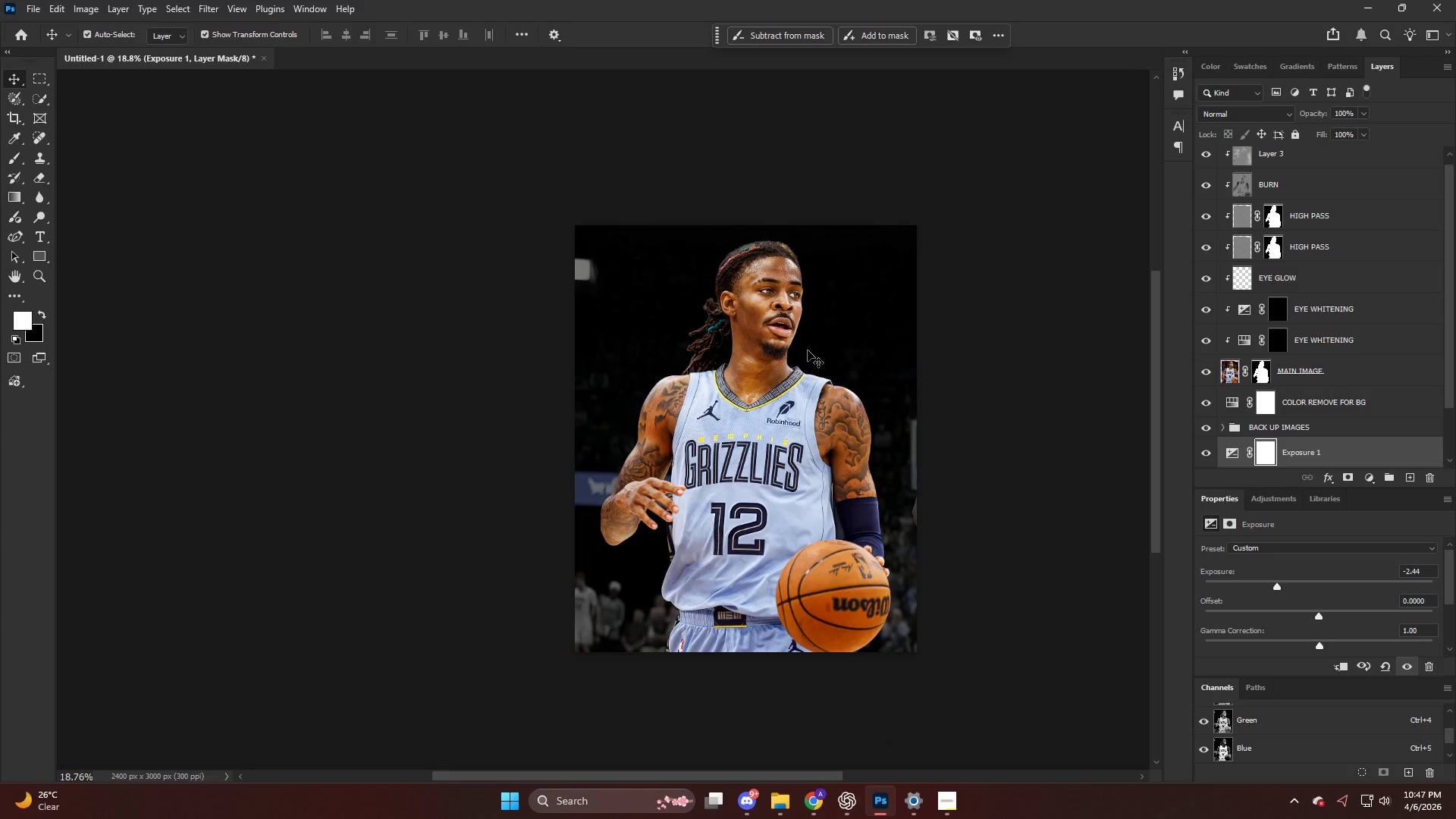 
key(CapsLock)
 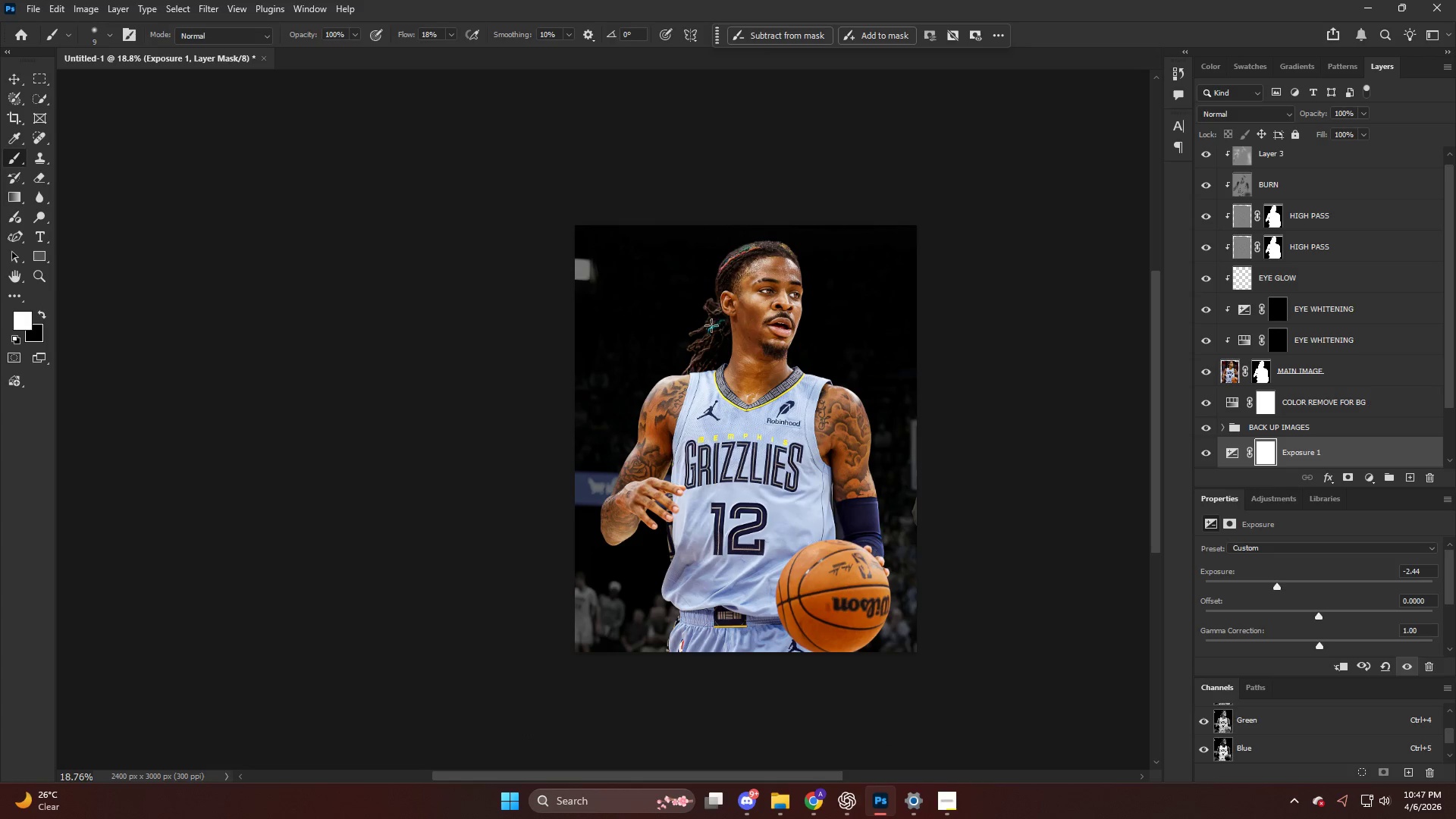 
key(CapsLock)
 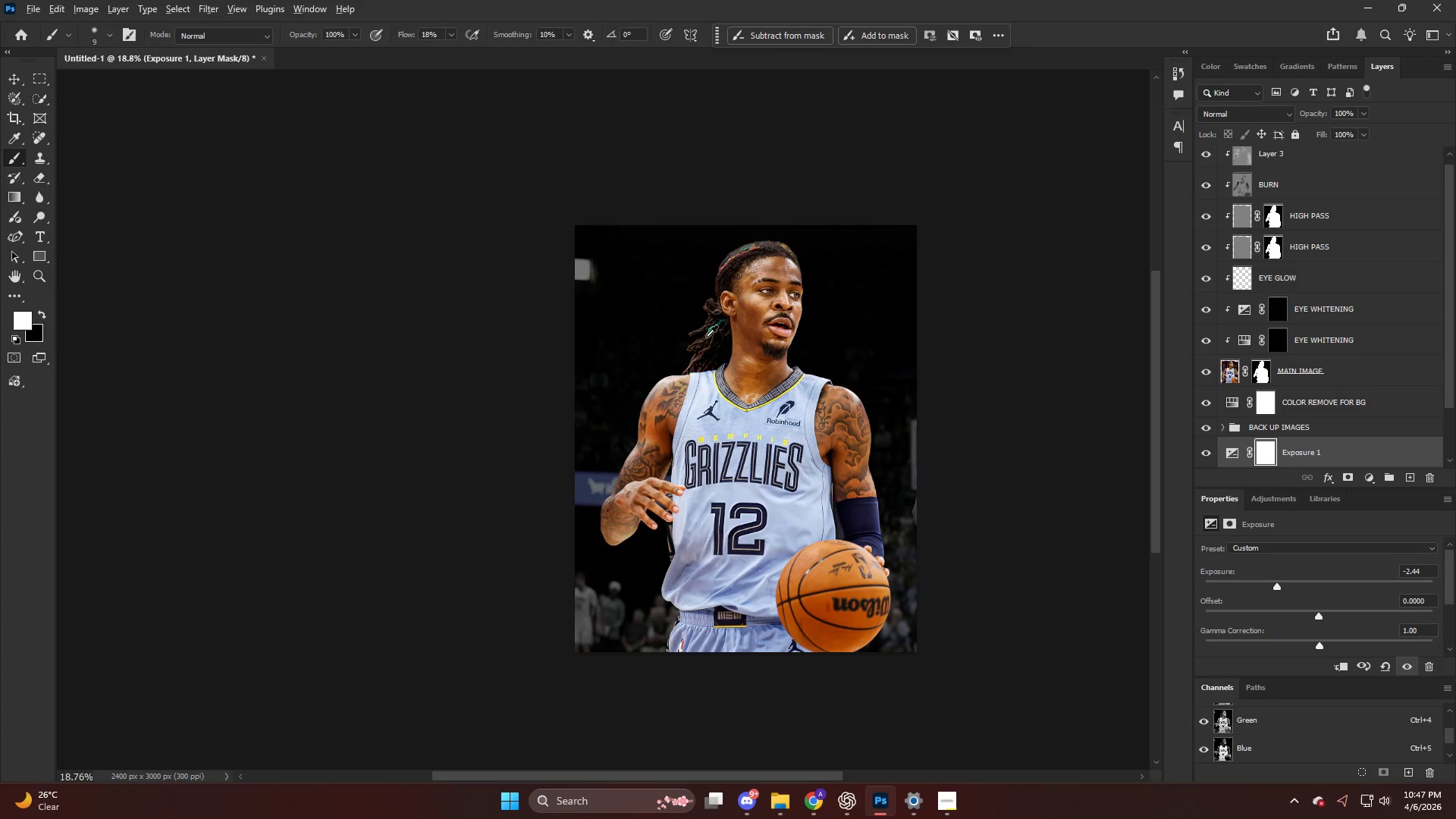 
hold_key(key=AltLeft, duration=0.56)
 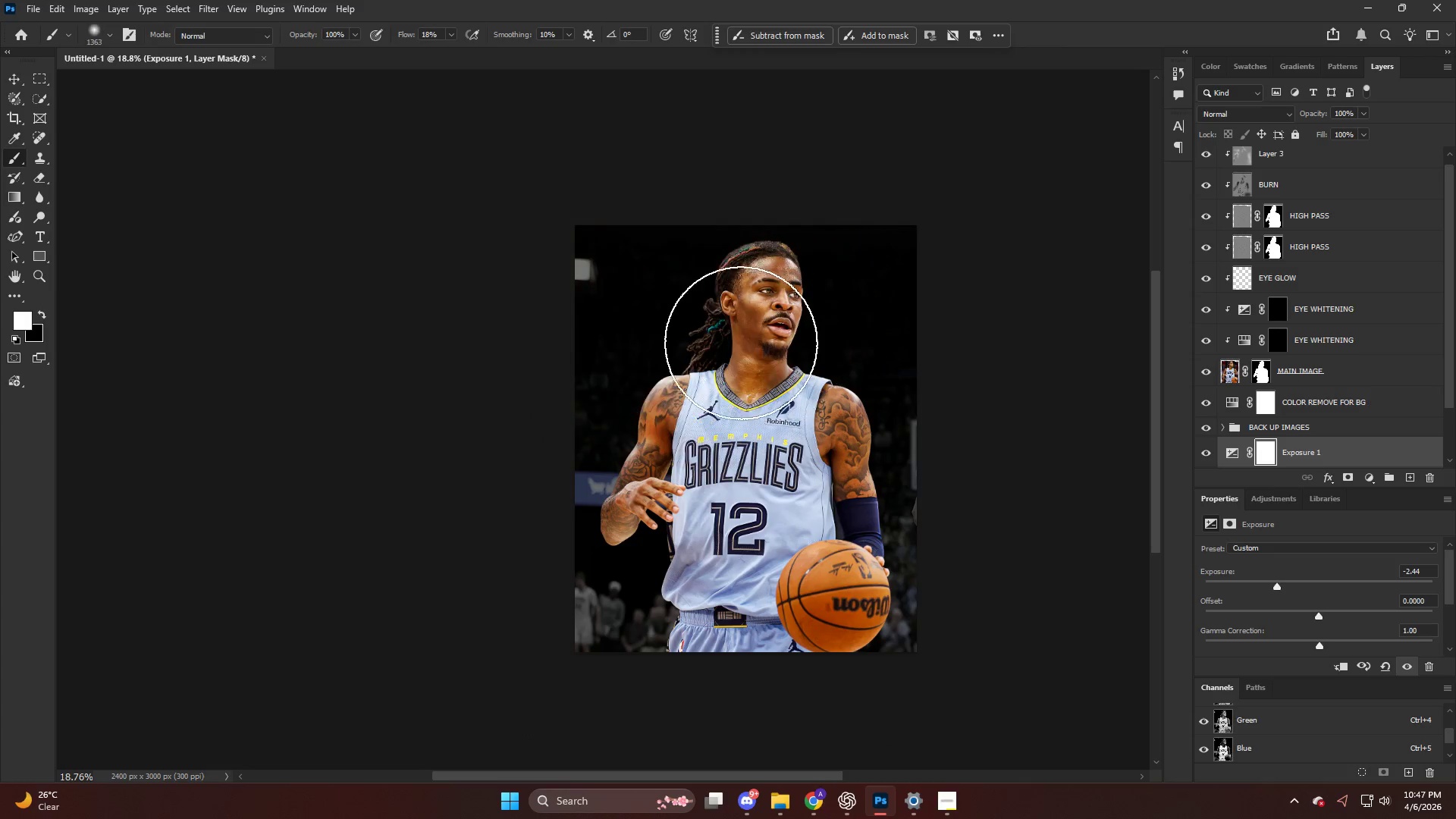 
key(Alt+AltLeft)
 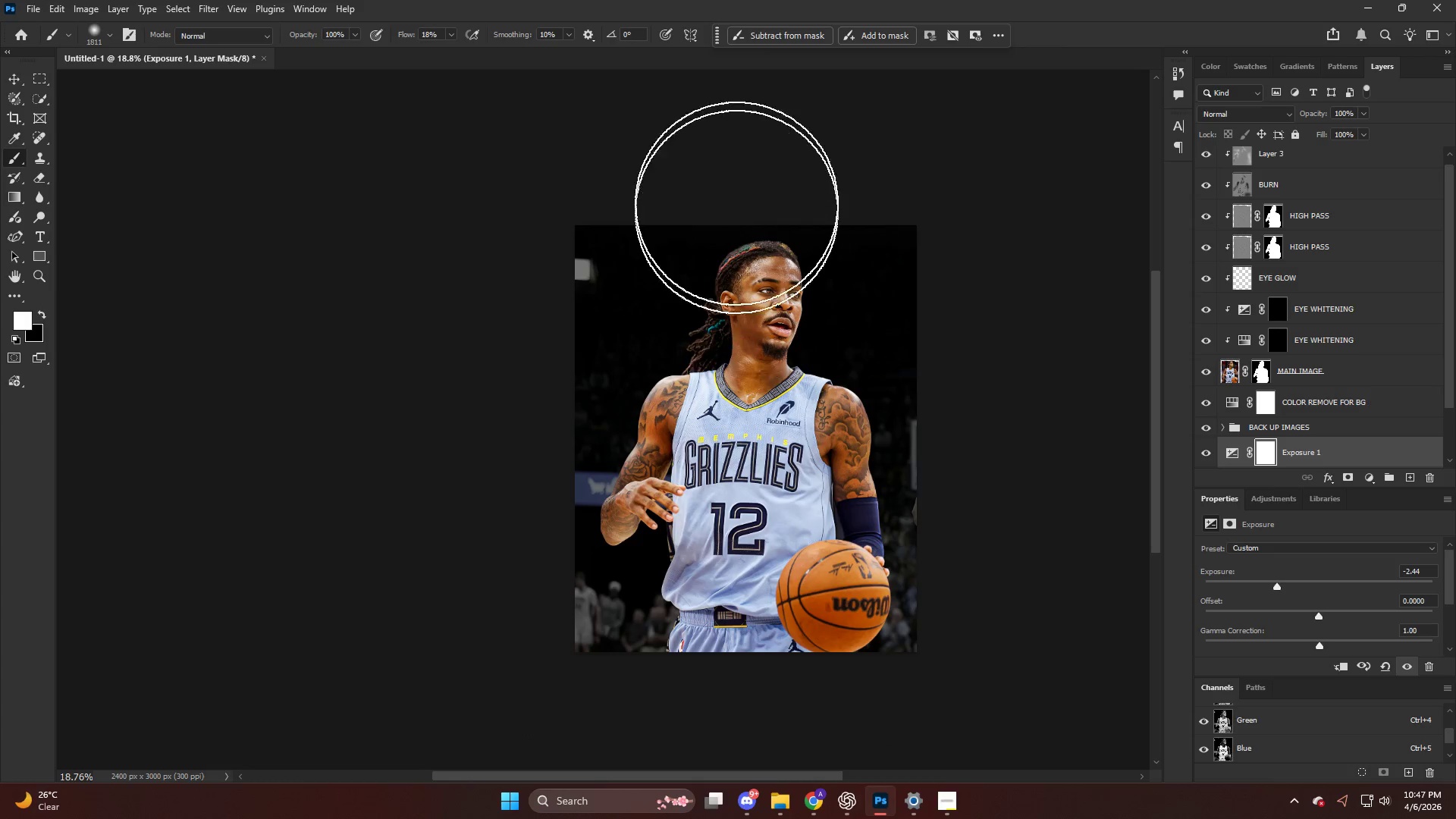 
hold_key(key=AltLeft, duration=0.41)
 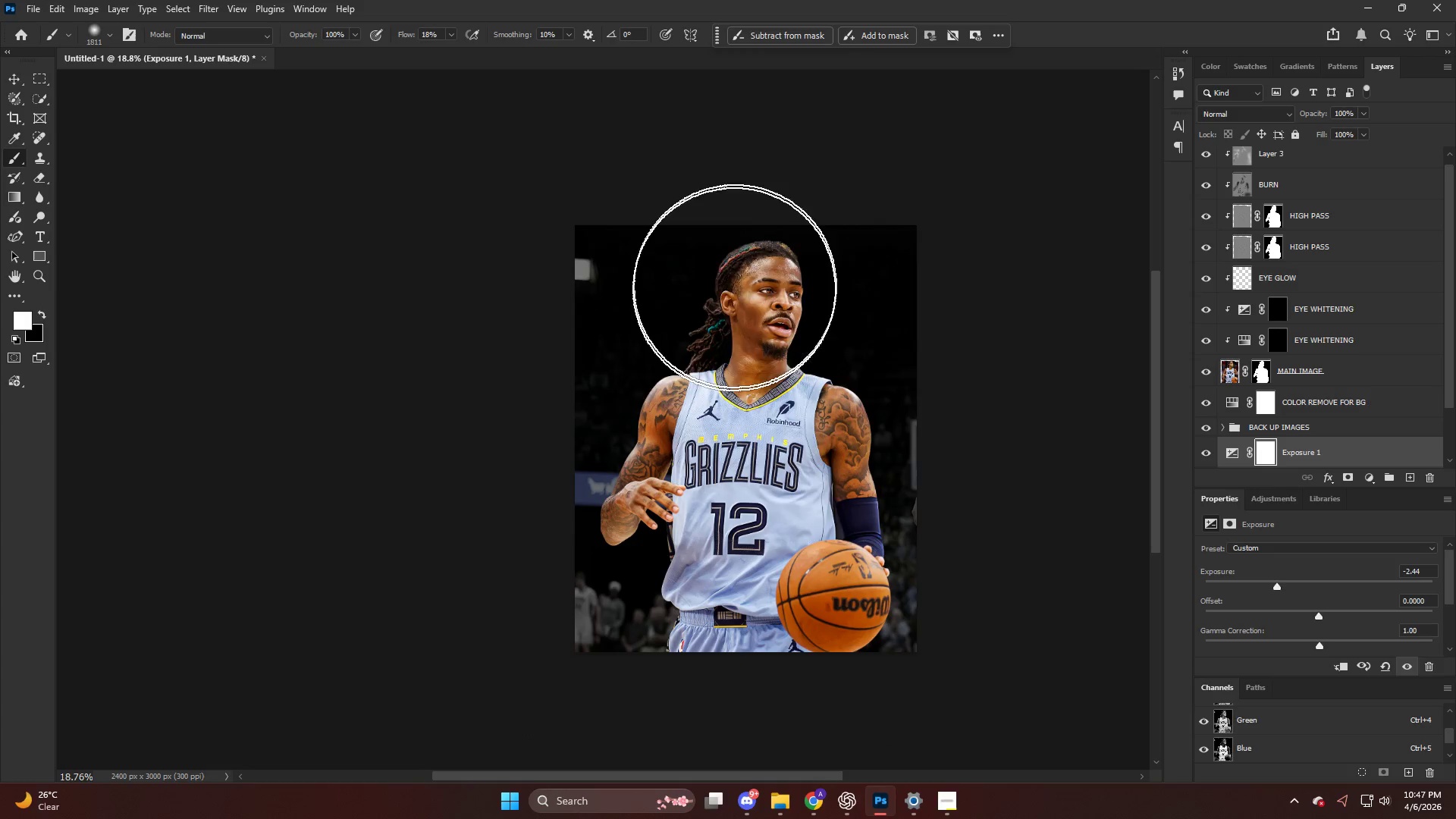 
hold_key(key=AltLeft, duration=0.31)
 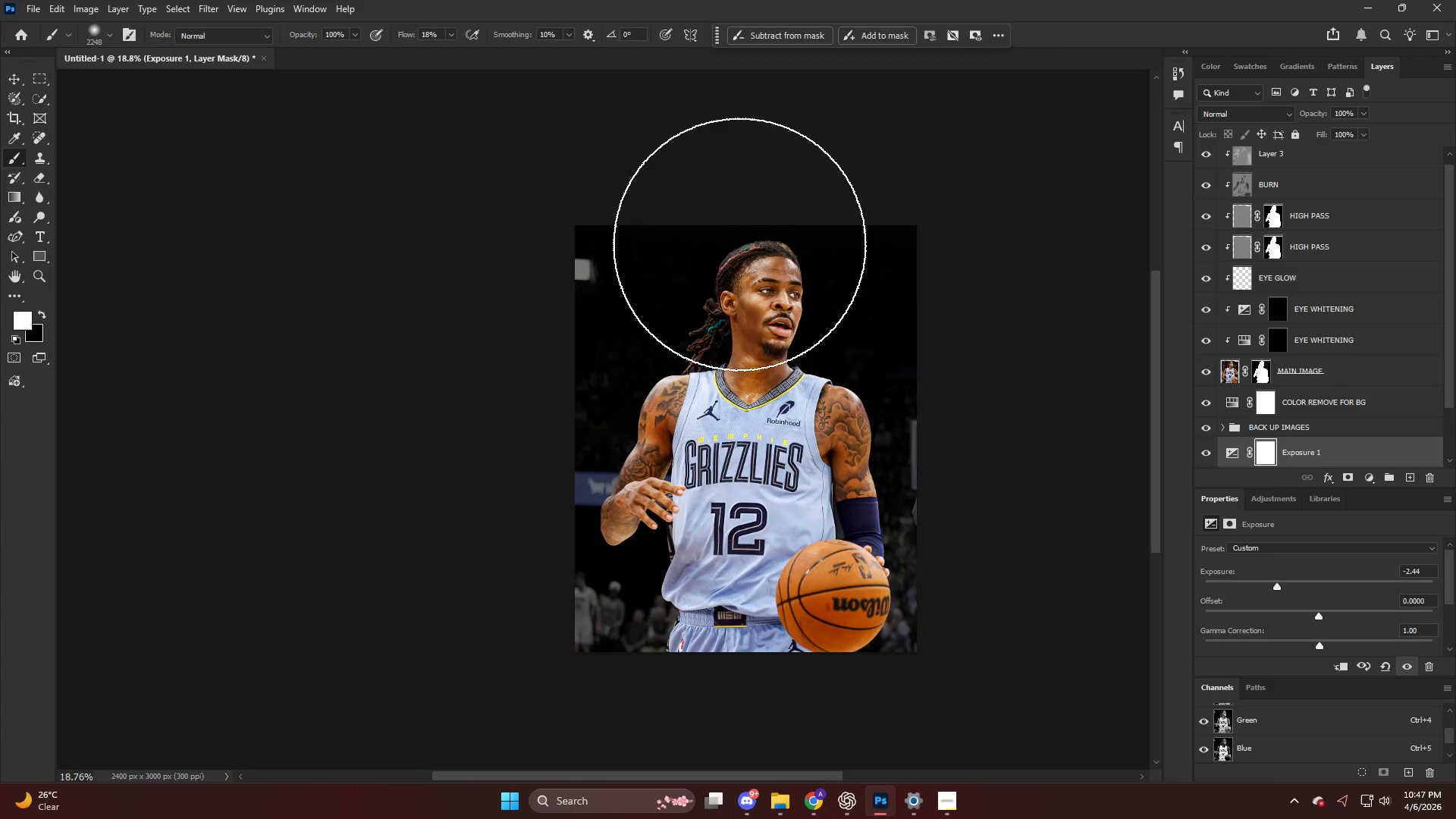 
key(X)
 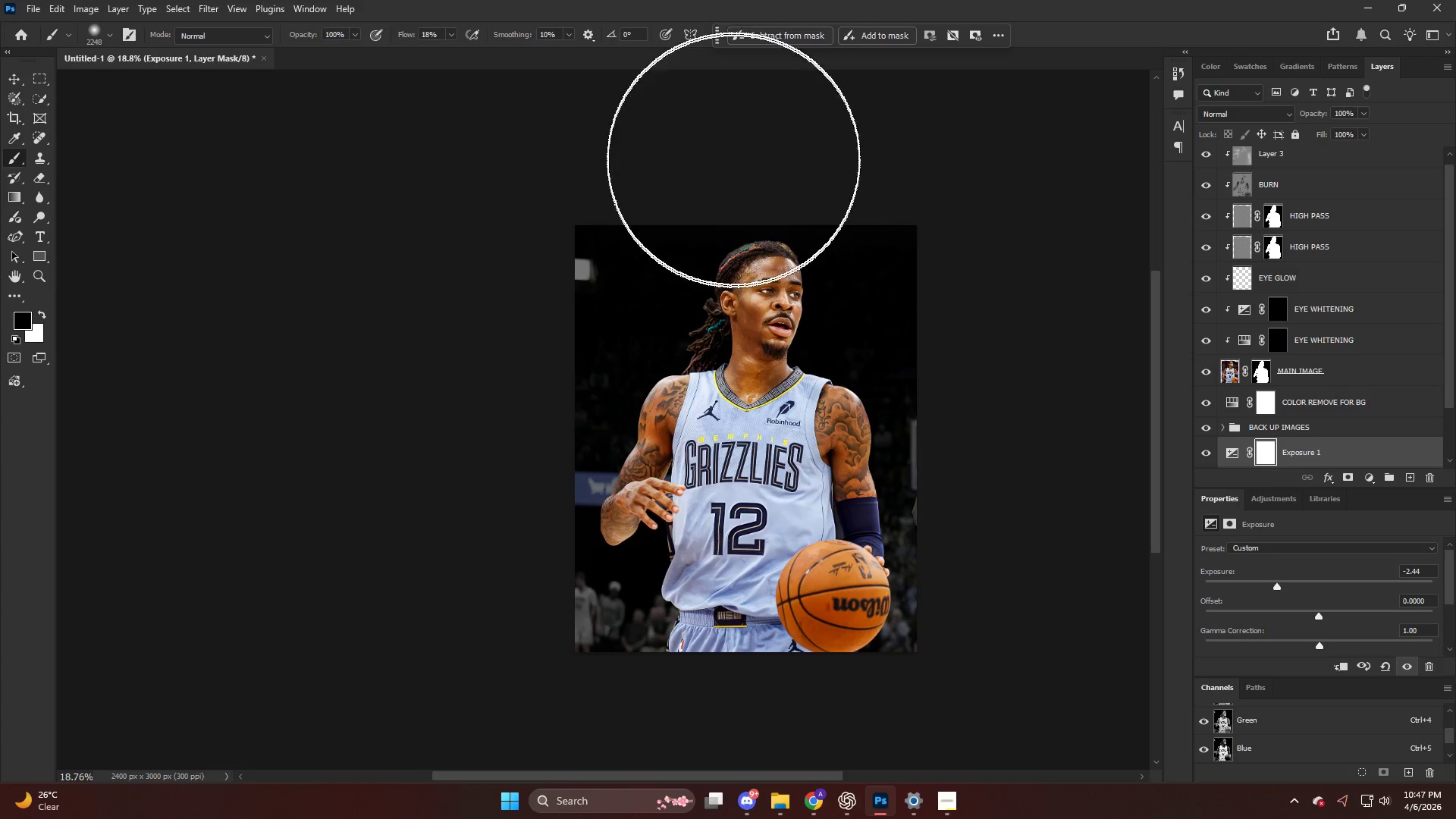 
left_click_drag(start_coordinate=[737, 191], to_coordinate=[728, 318])
 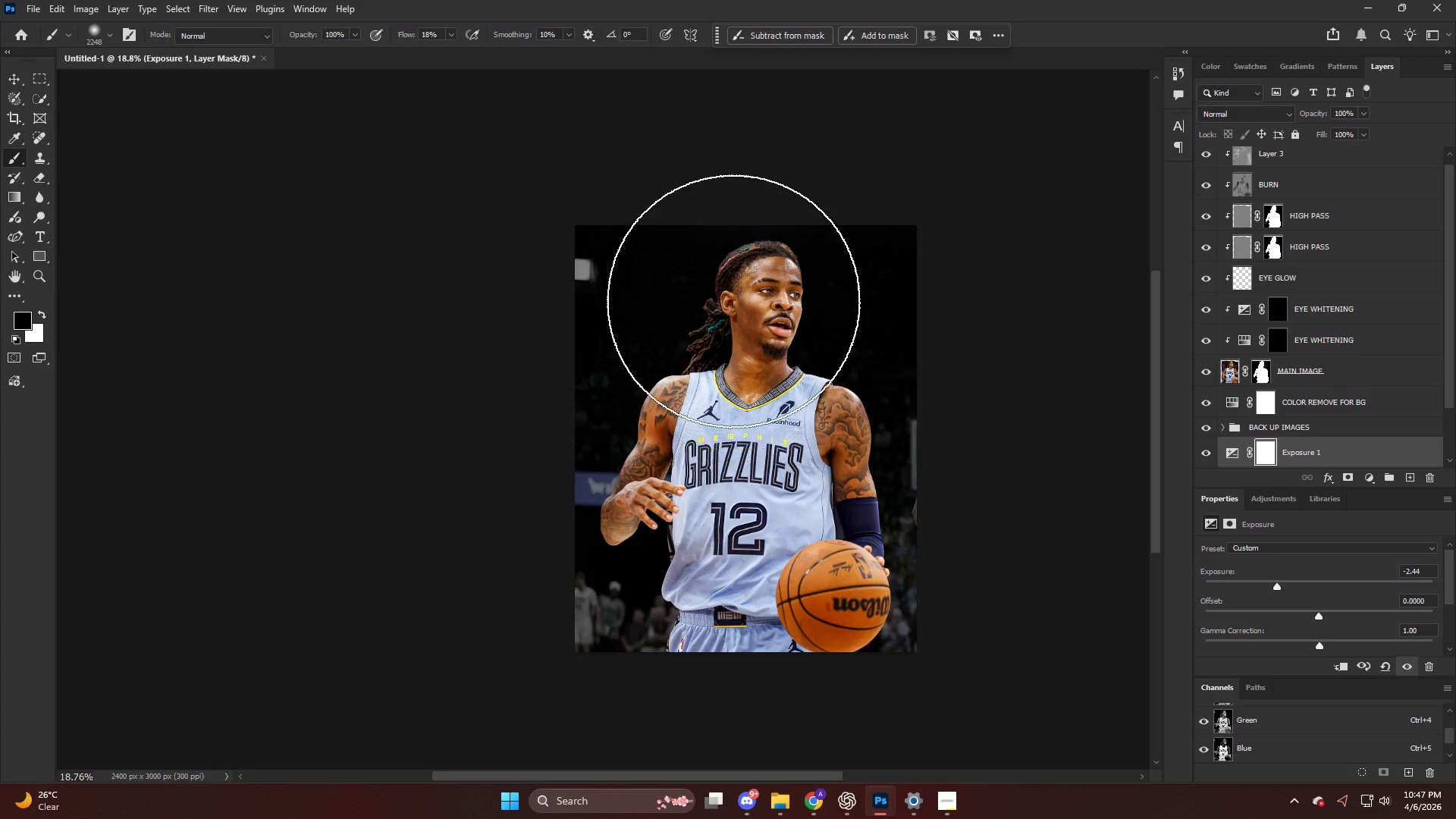 
key(Alt+AltLeft)
 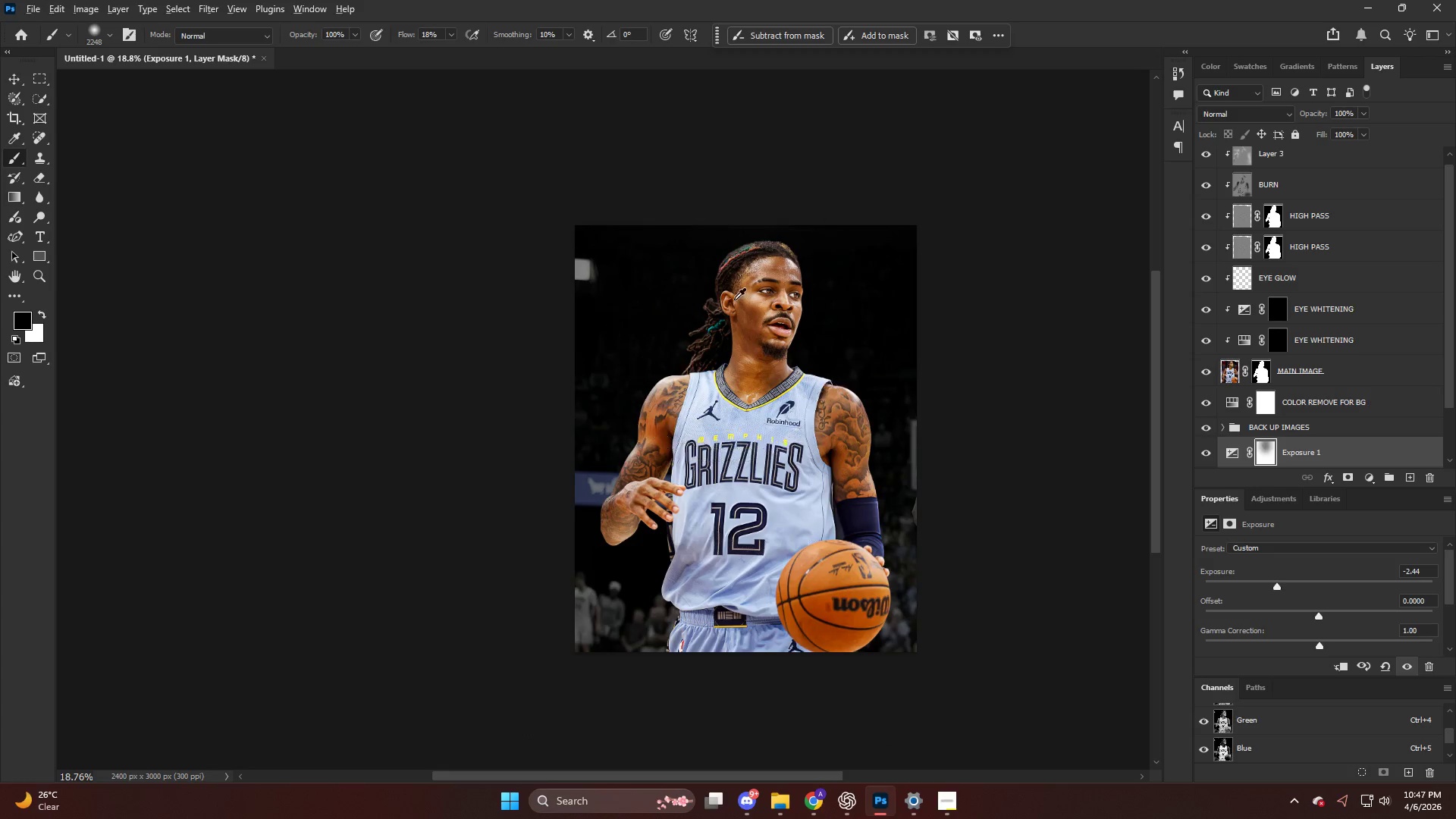 
key(Alt+AltLeft)
 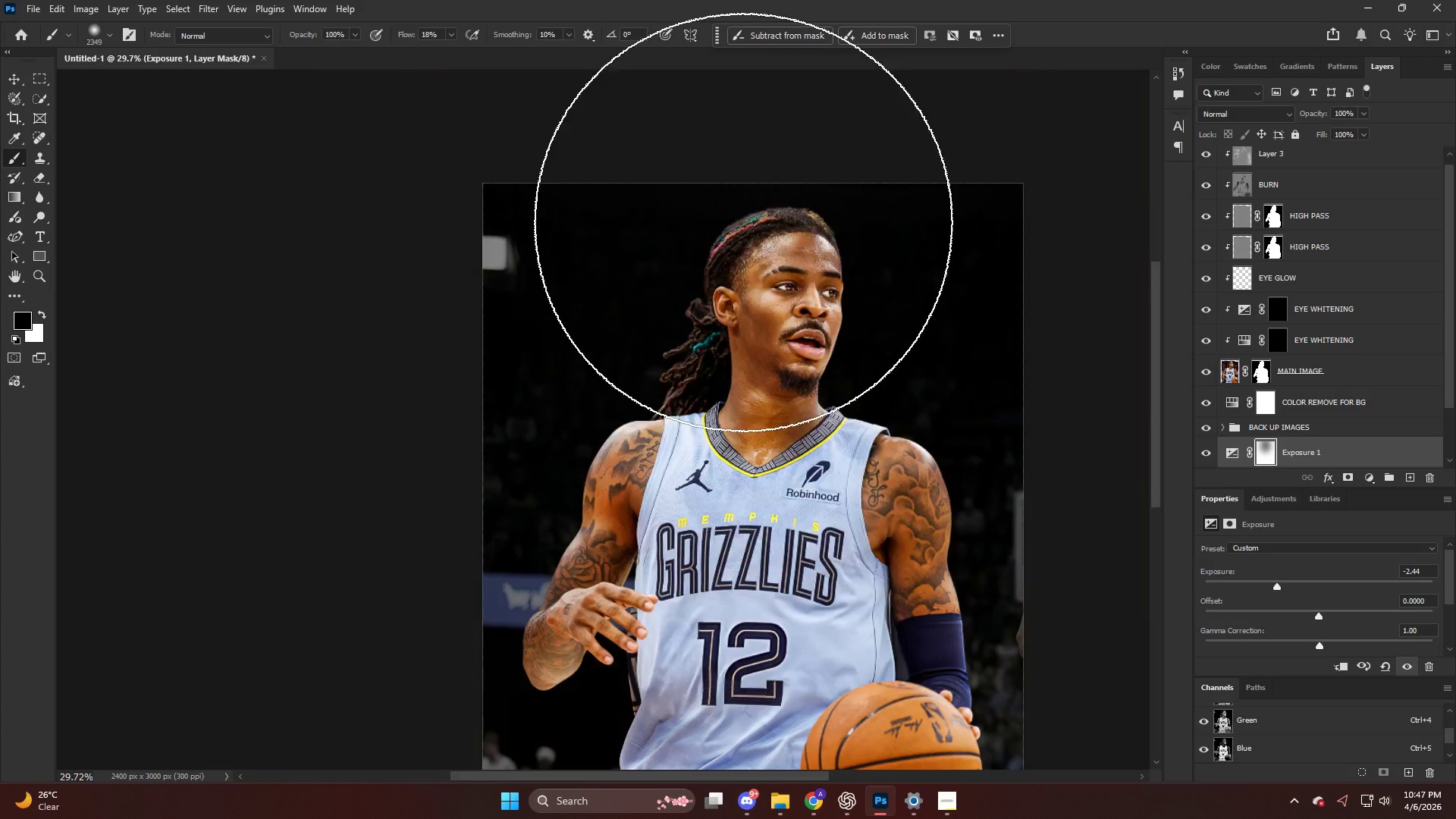 
scroll: coordinate [733, 297], scroll_direction: up, amount: 5.0
 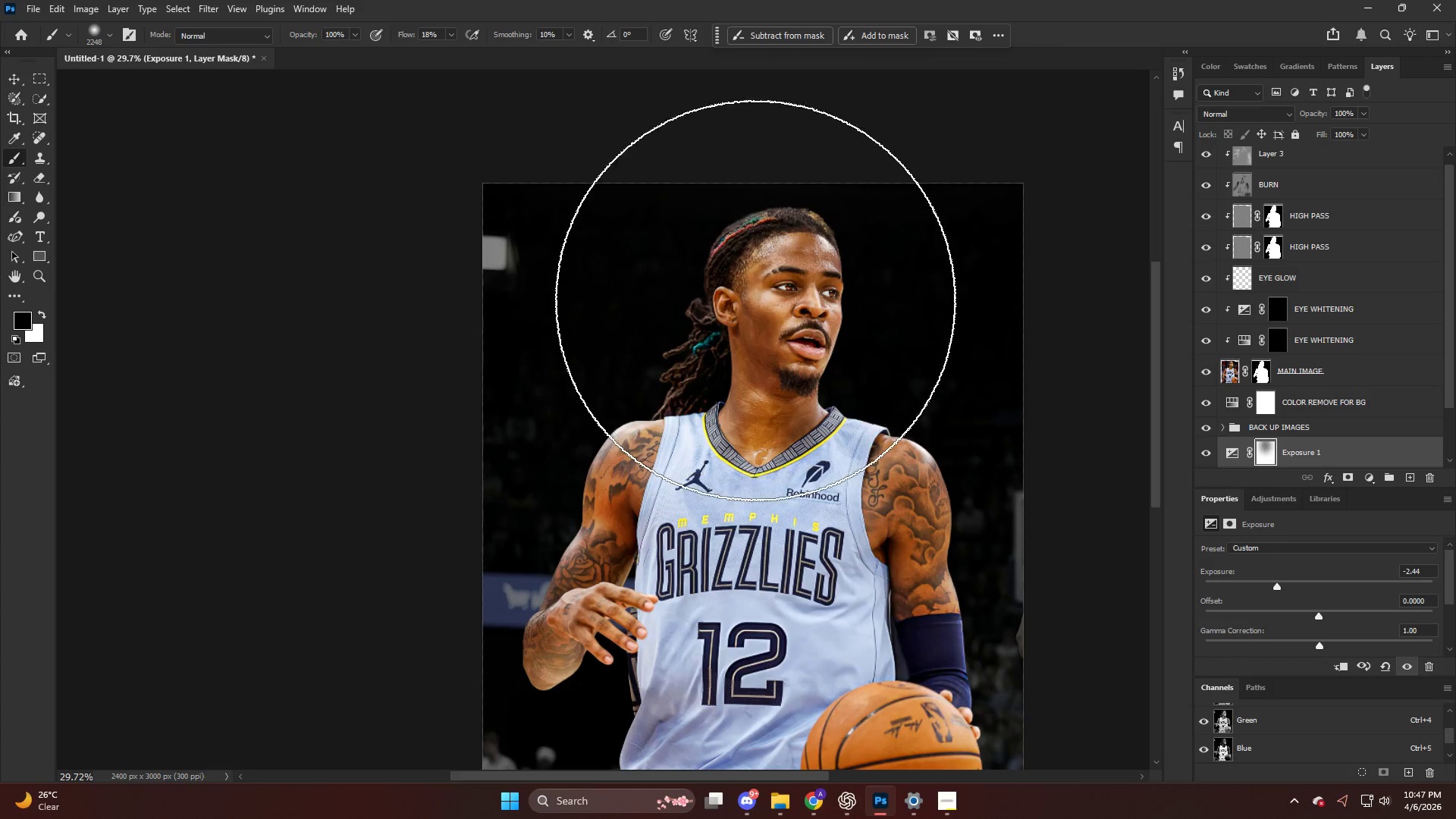 
left_click_drag(start_coordinate=[748, 205], to_coordinate=[725, 171])
 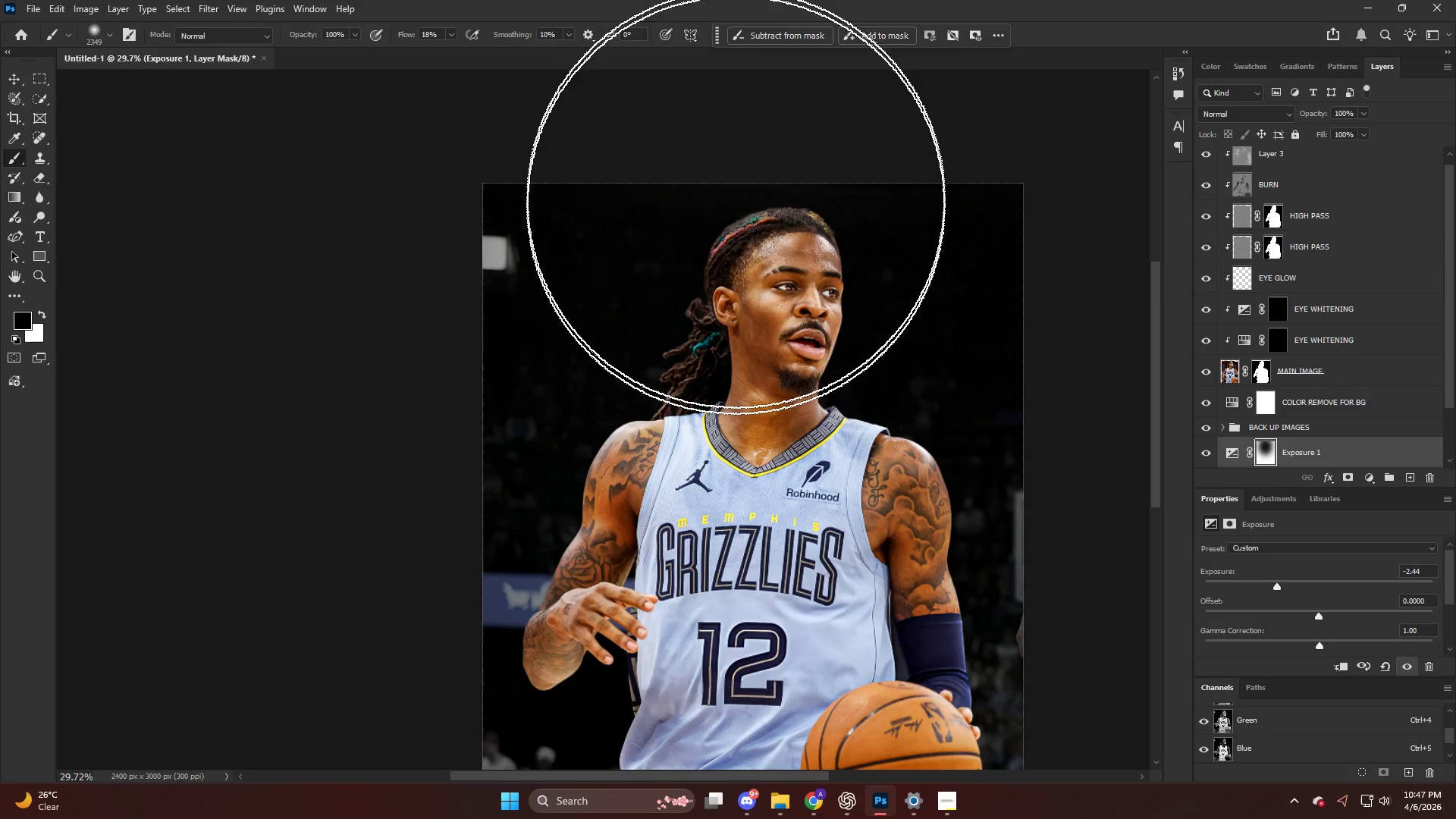 
type(xx)
 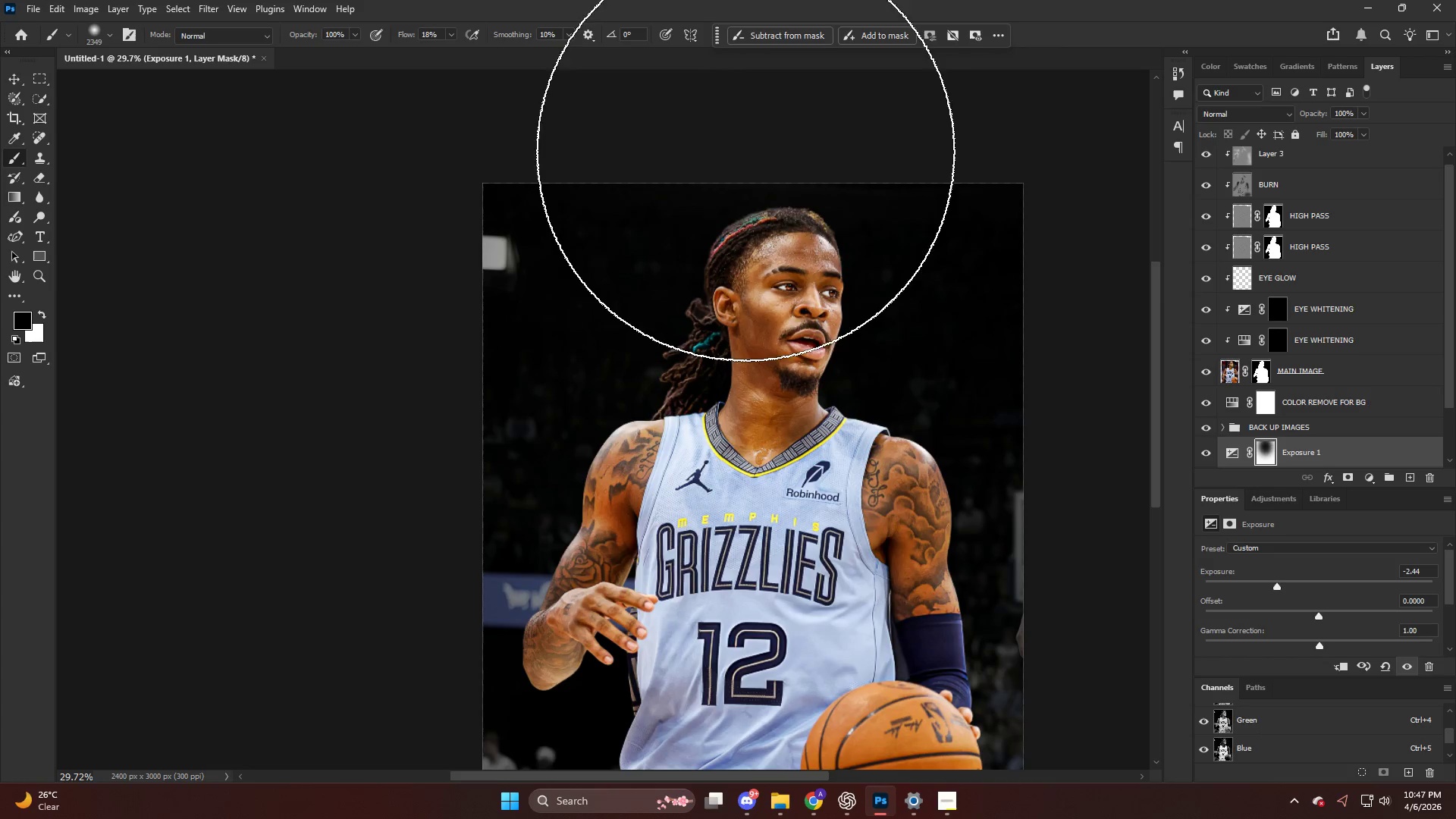 
left_click_drag(start_coordinate=[744, 162], to_coordinate=[765, 347])
 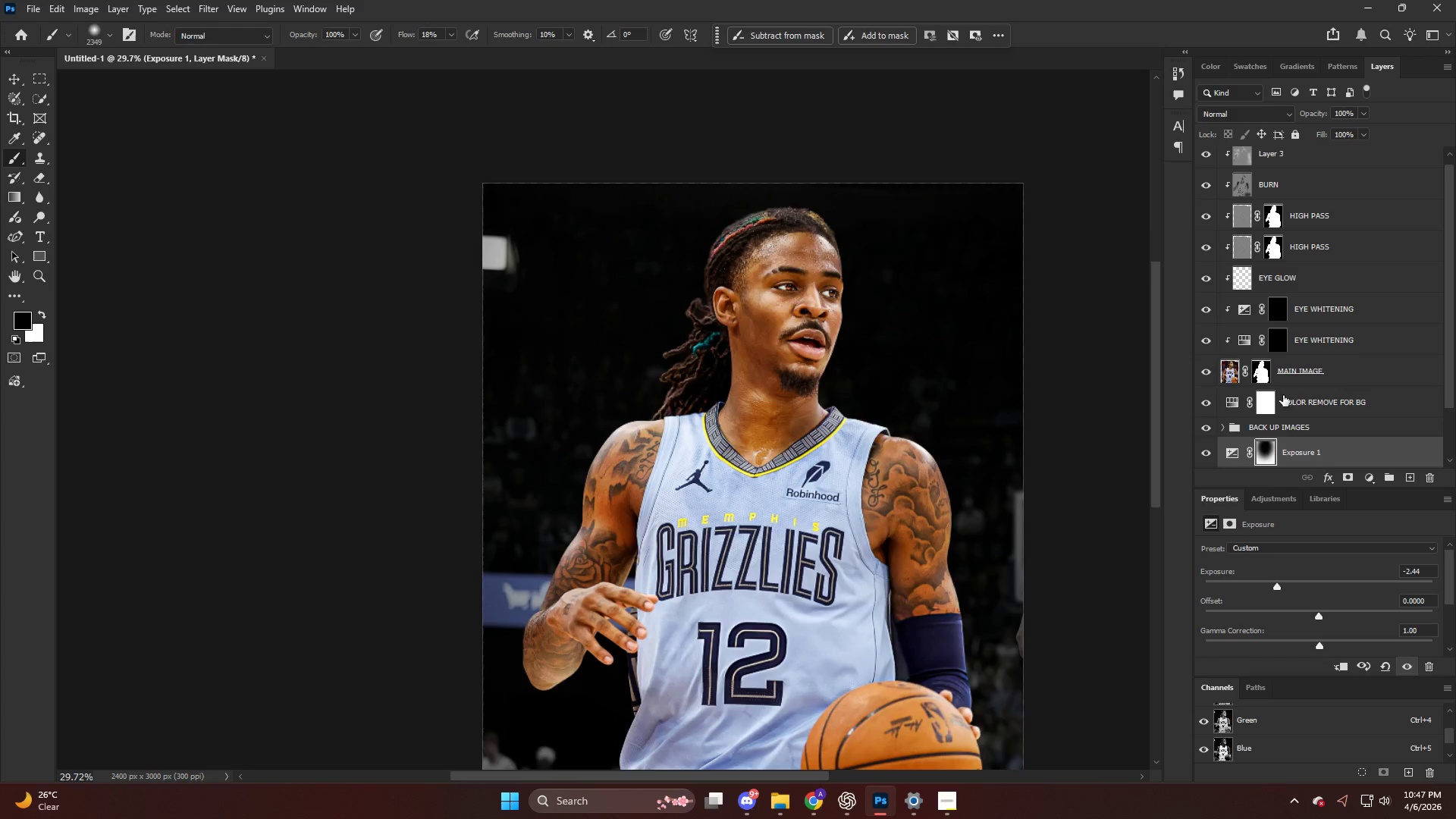 
key(Alt+AltLeft)
 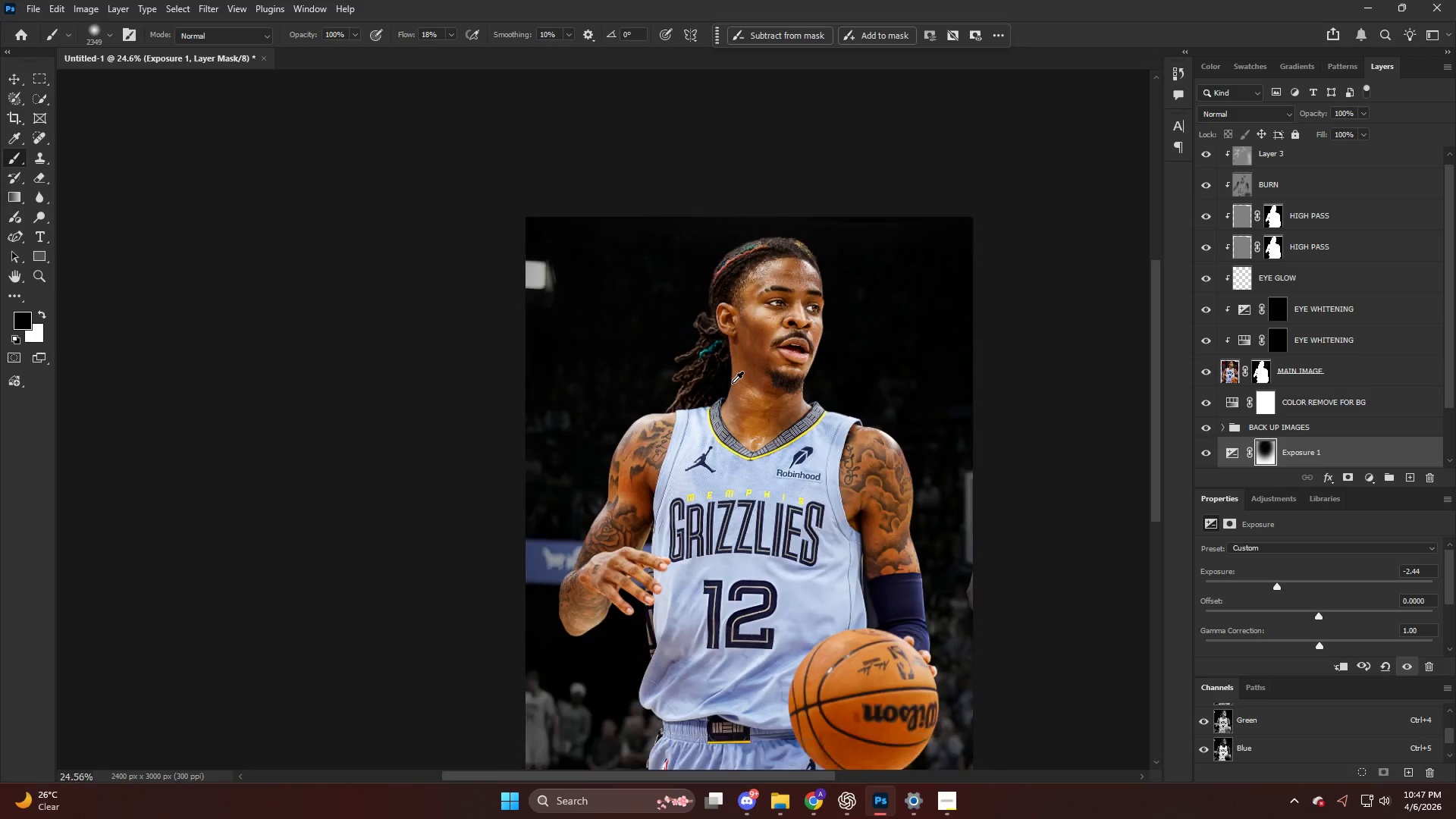 
scroll: coordinate [731, 380], scroll_direction: down, amount: 5.0
 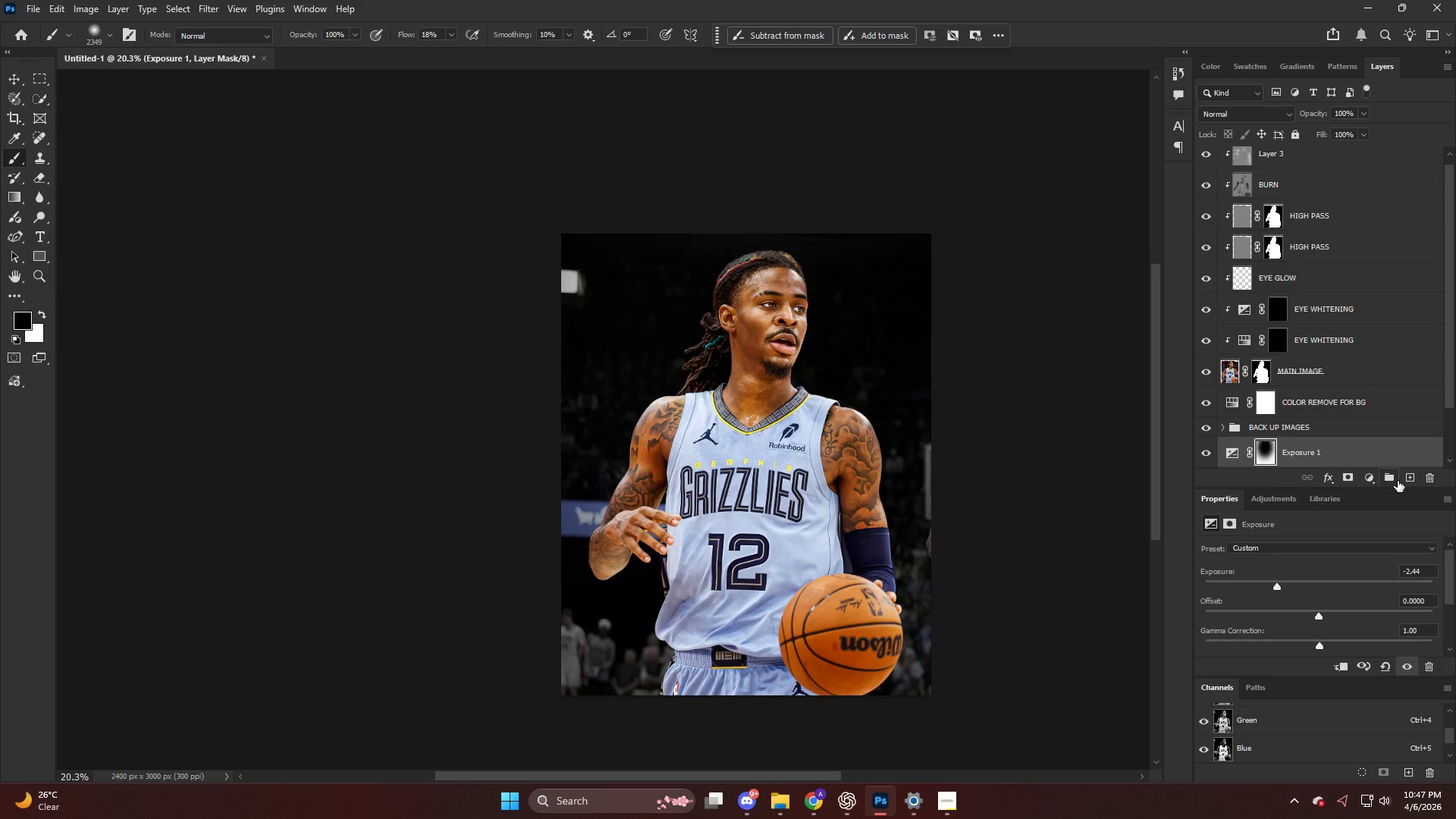 
left_click([1409, 480])
 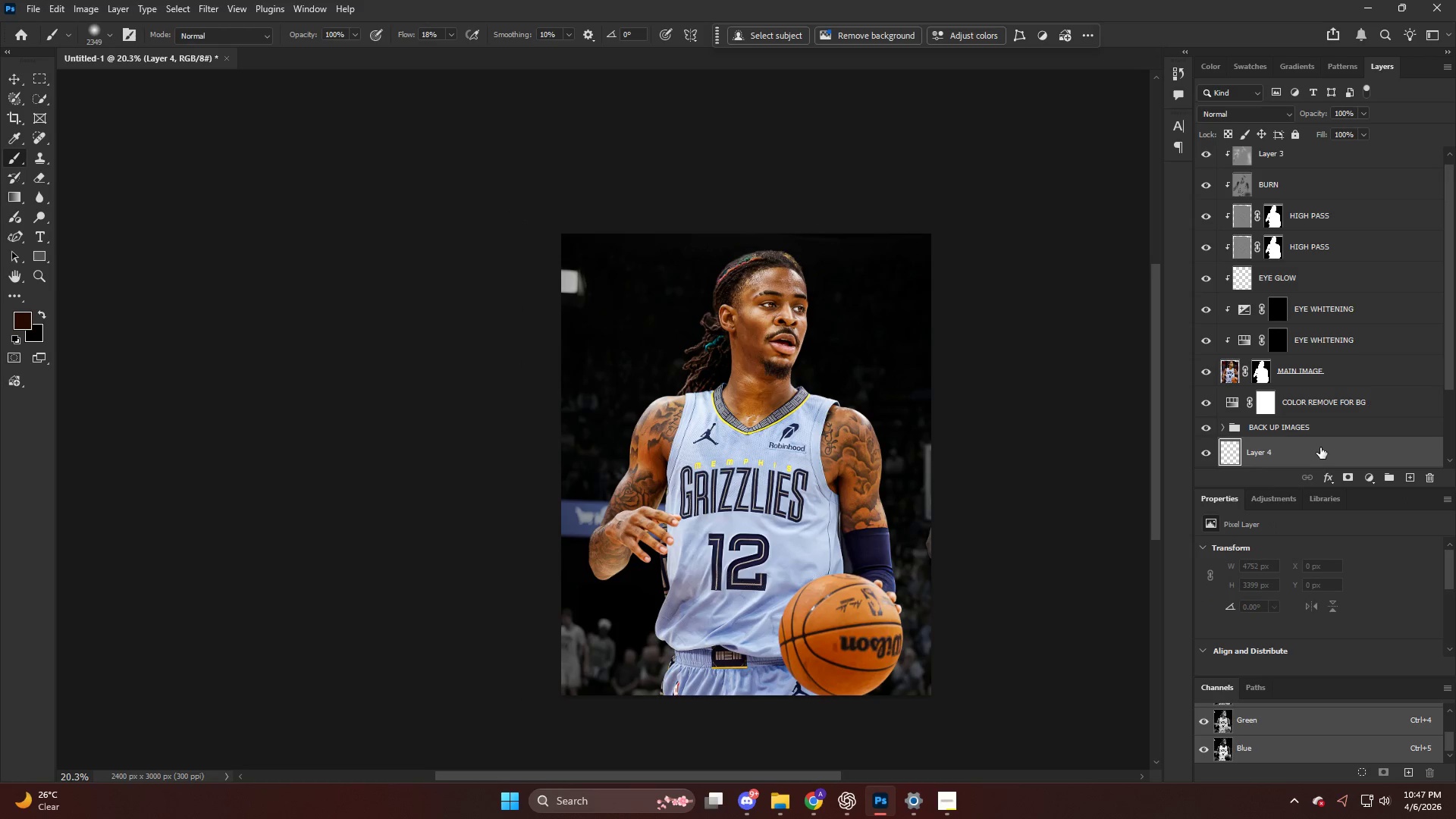 
scroll: coordinate [1322, 438], scroll_direction: down, amount: 3.0
 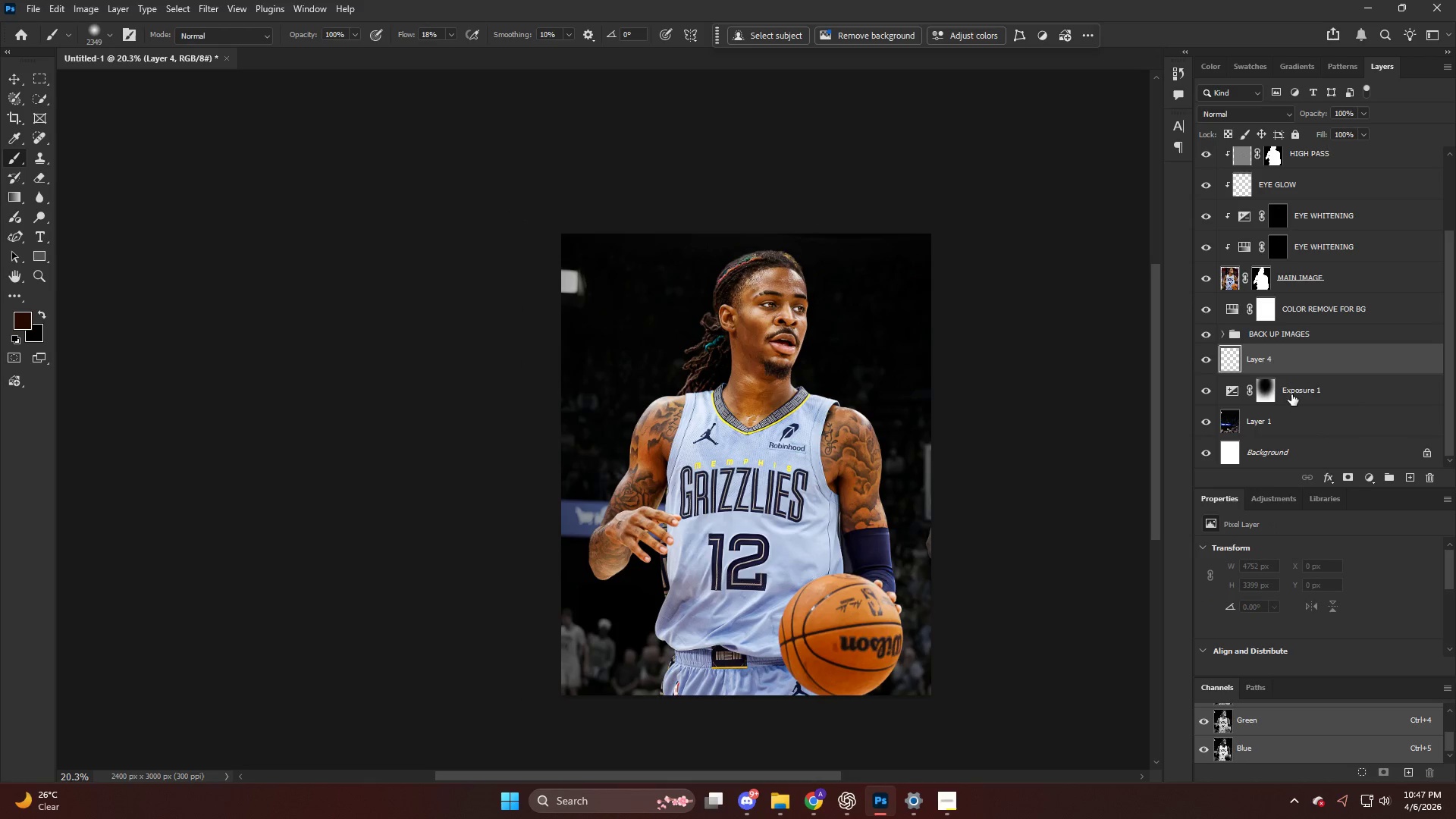 
double_click([1298, 393])
 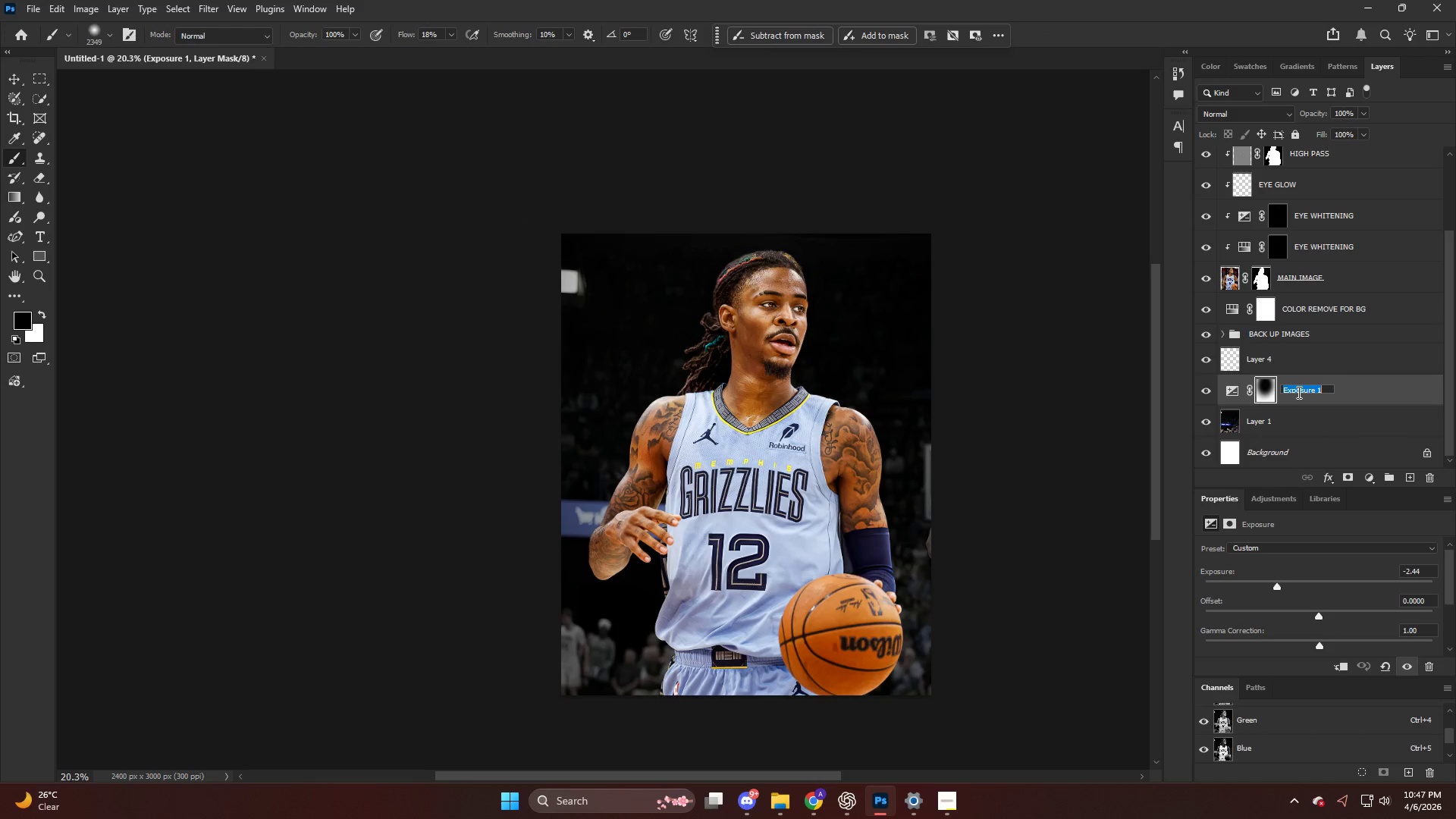 
key(CapsLock)
 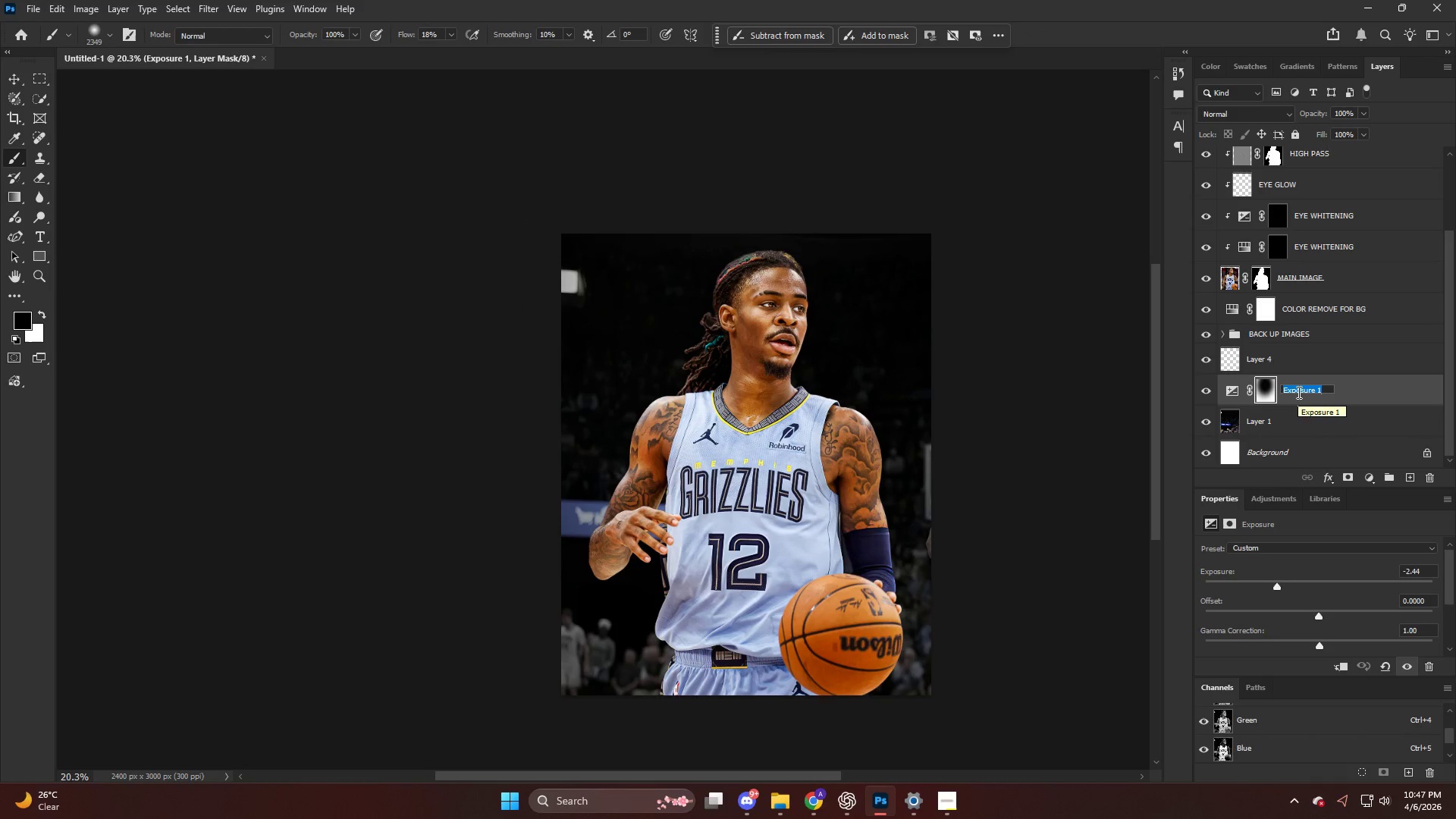 
wait(9.89)
 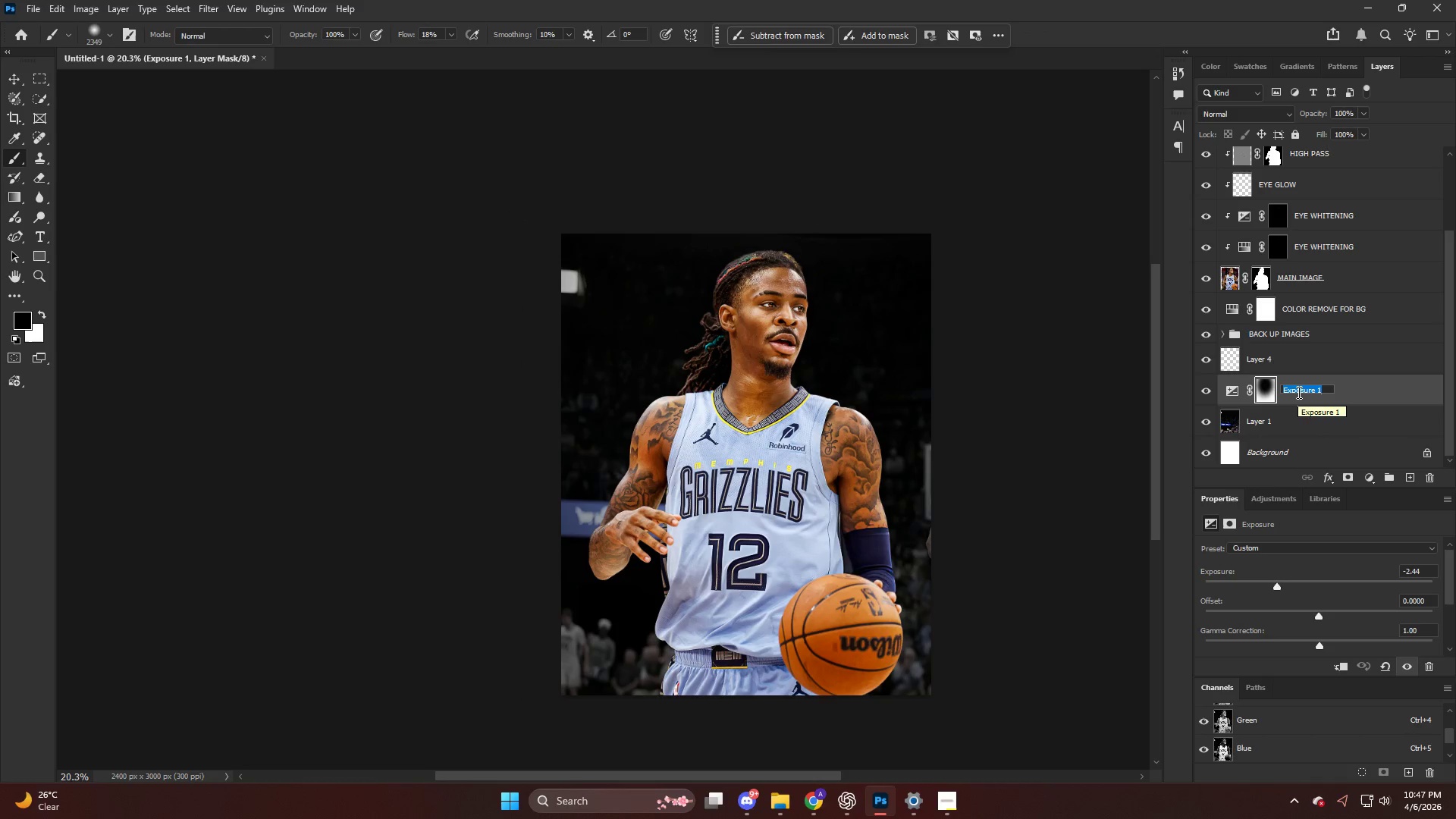 
key(NumpadEnter)
 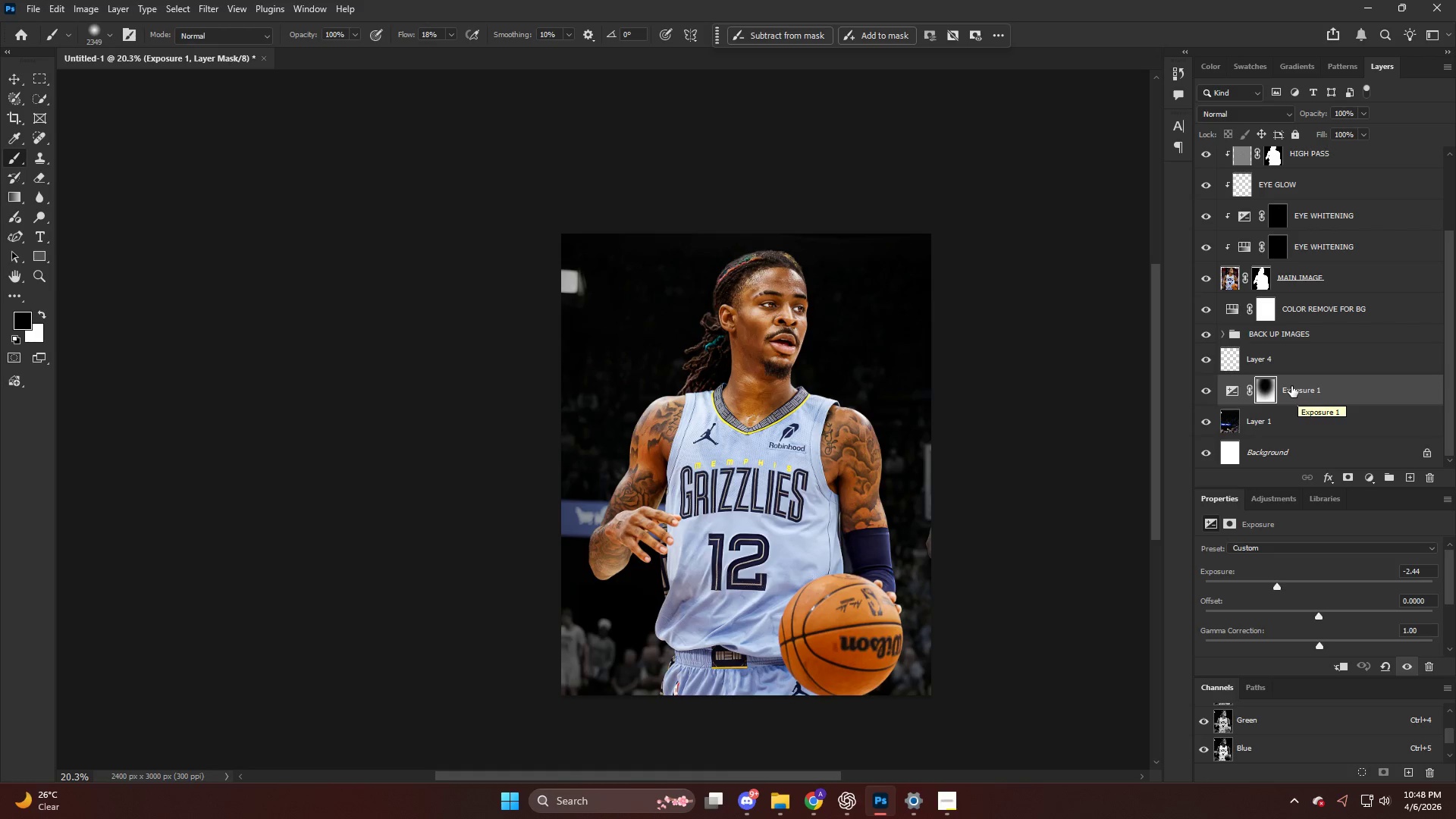 
scroll: coordinate [1015, 405], scroll_direction: up, amount: 3.0
 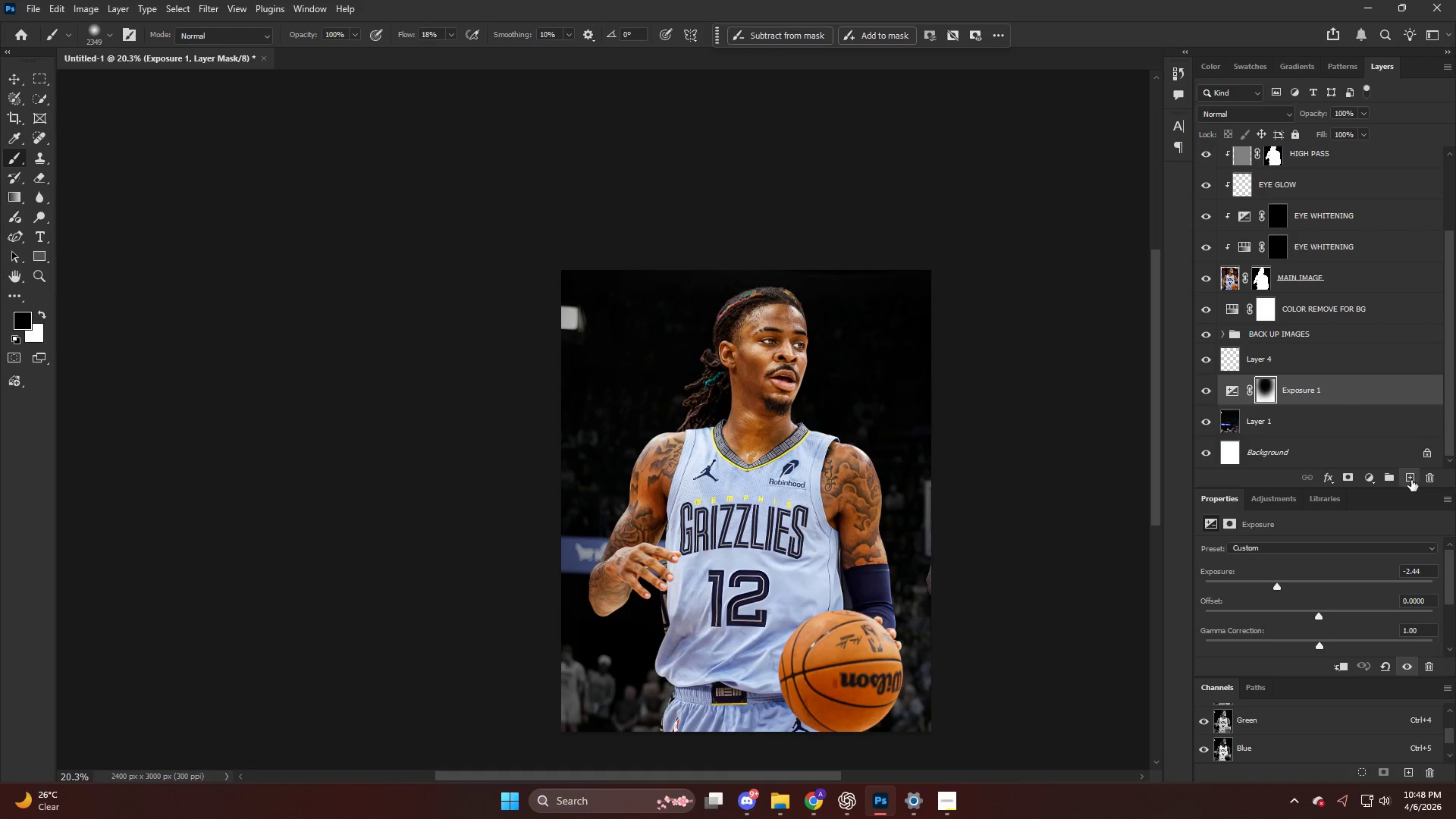 
key(Alt+AltLeft)
 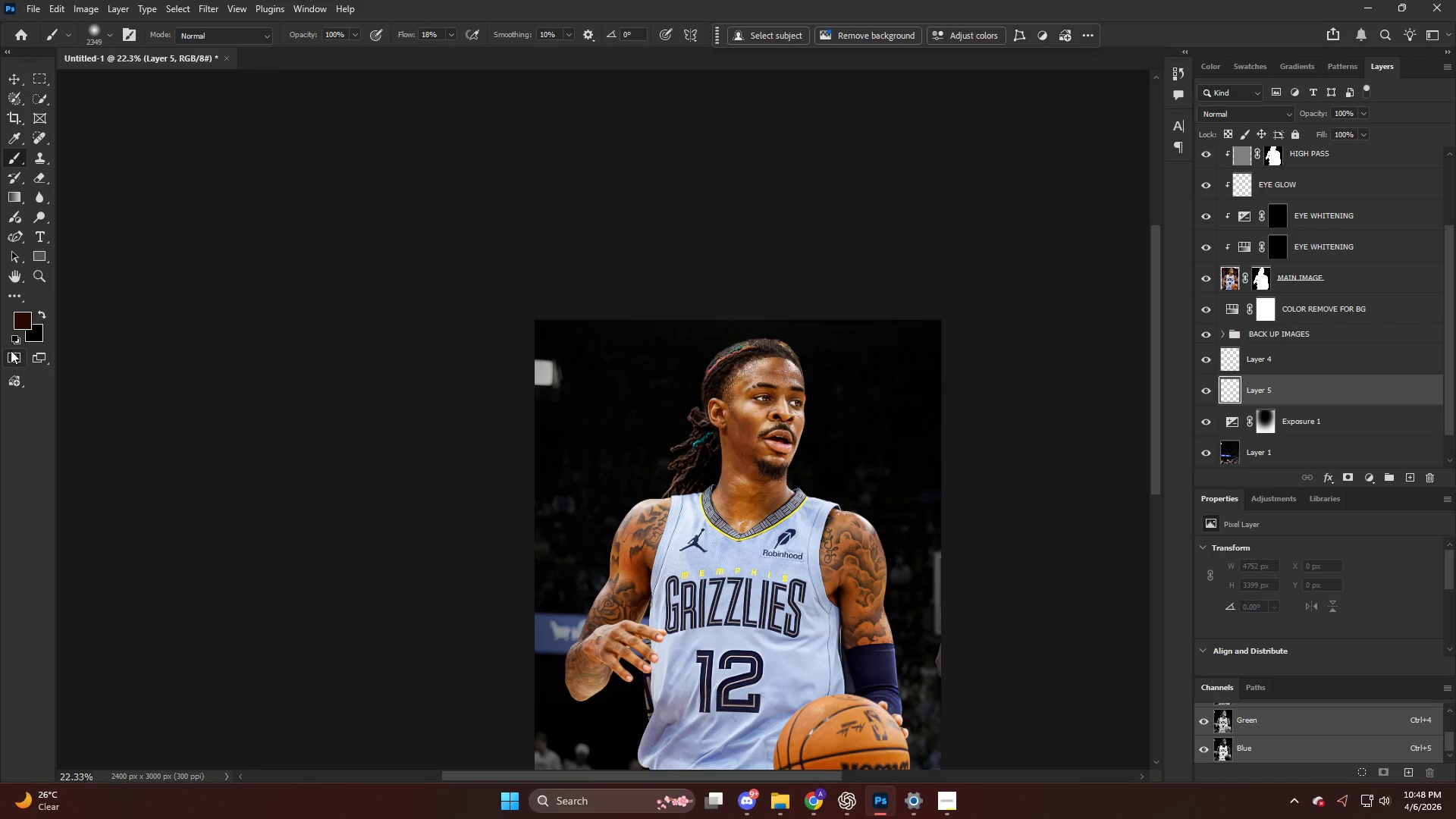 
scroll: coordinate [830, 438], scroll_direction: up, amount: 6.0
 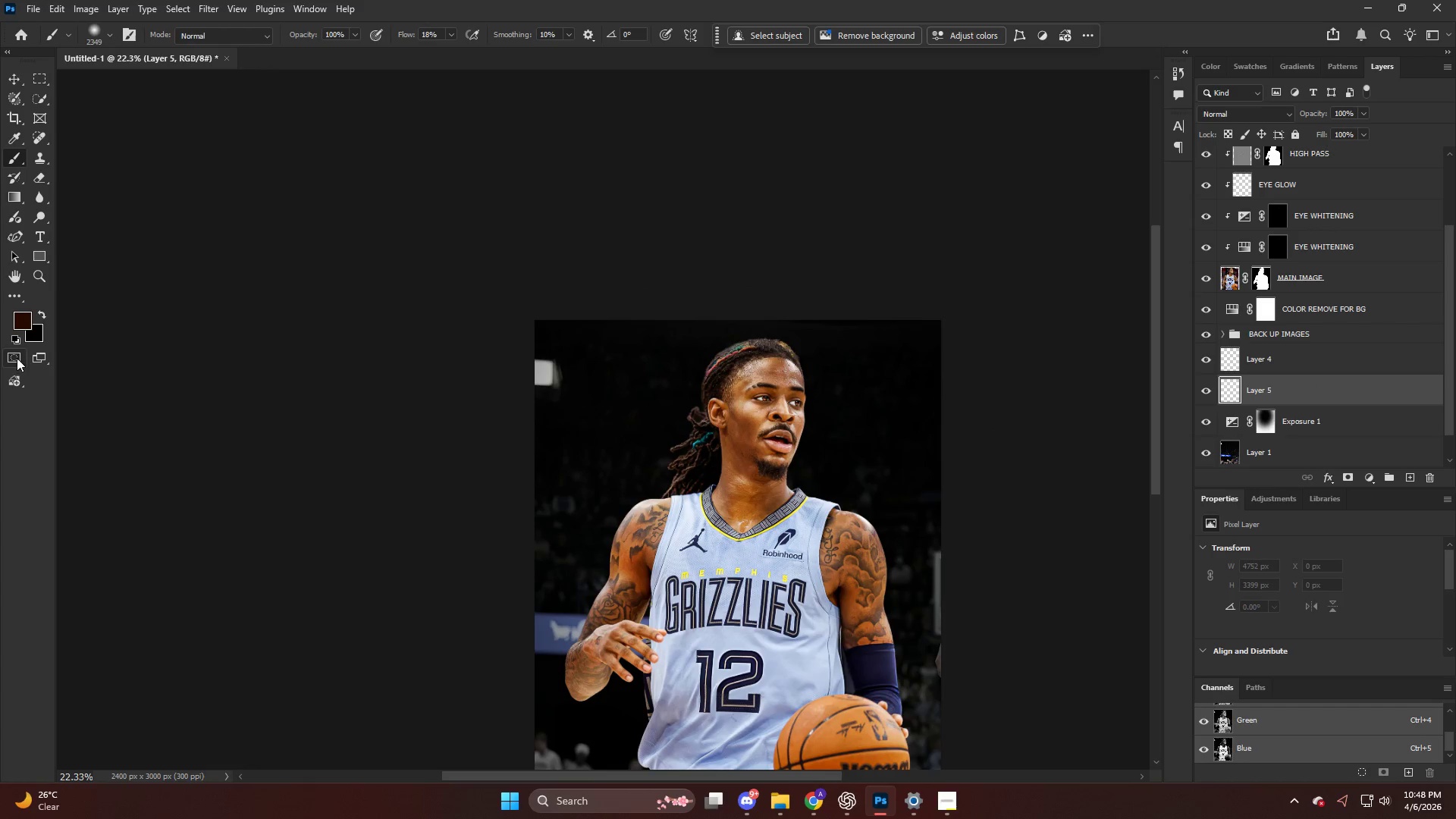 
left_click([12, 340])
 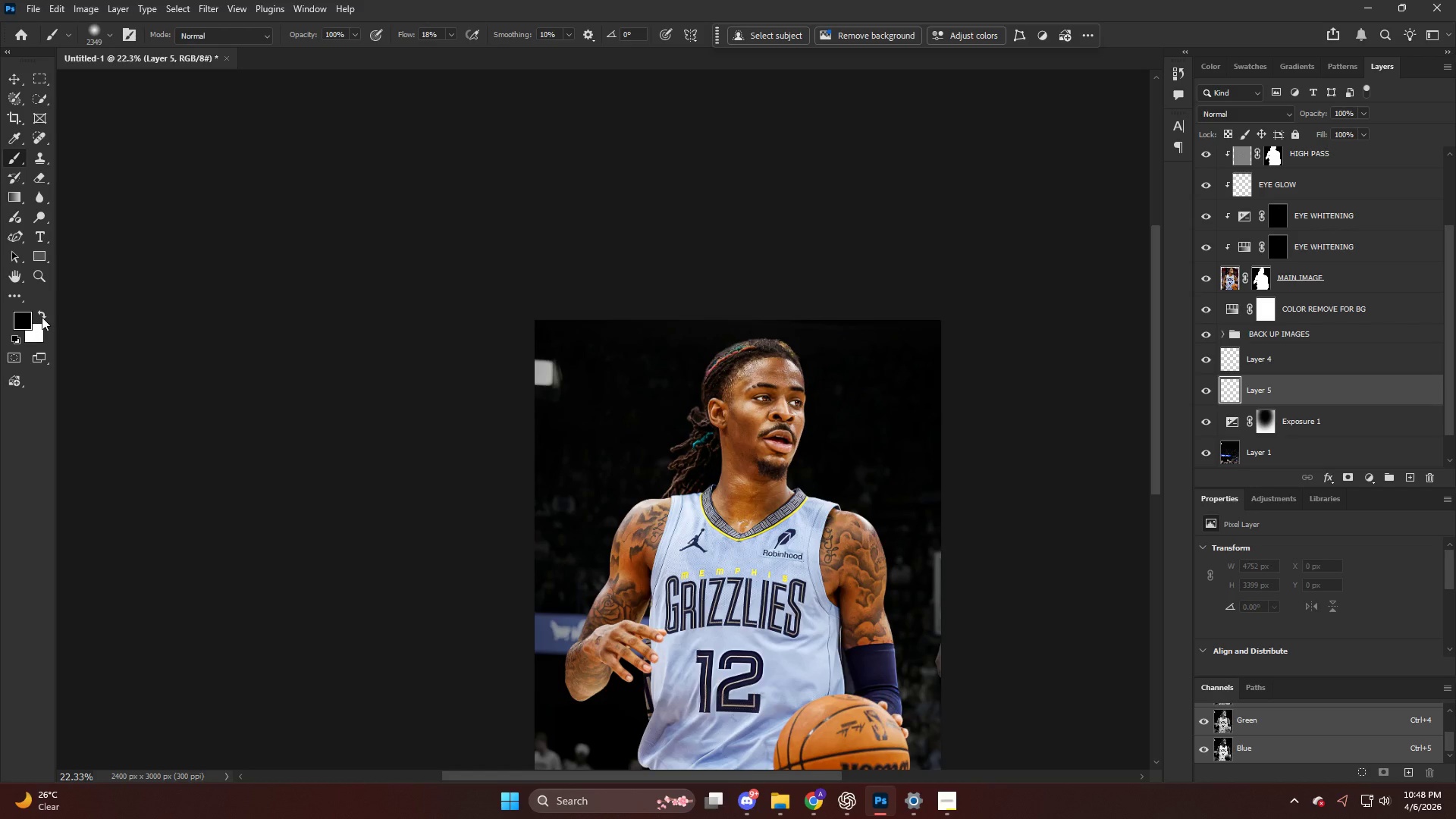 
left_click([42, 317])
 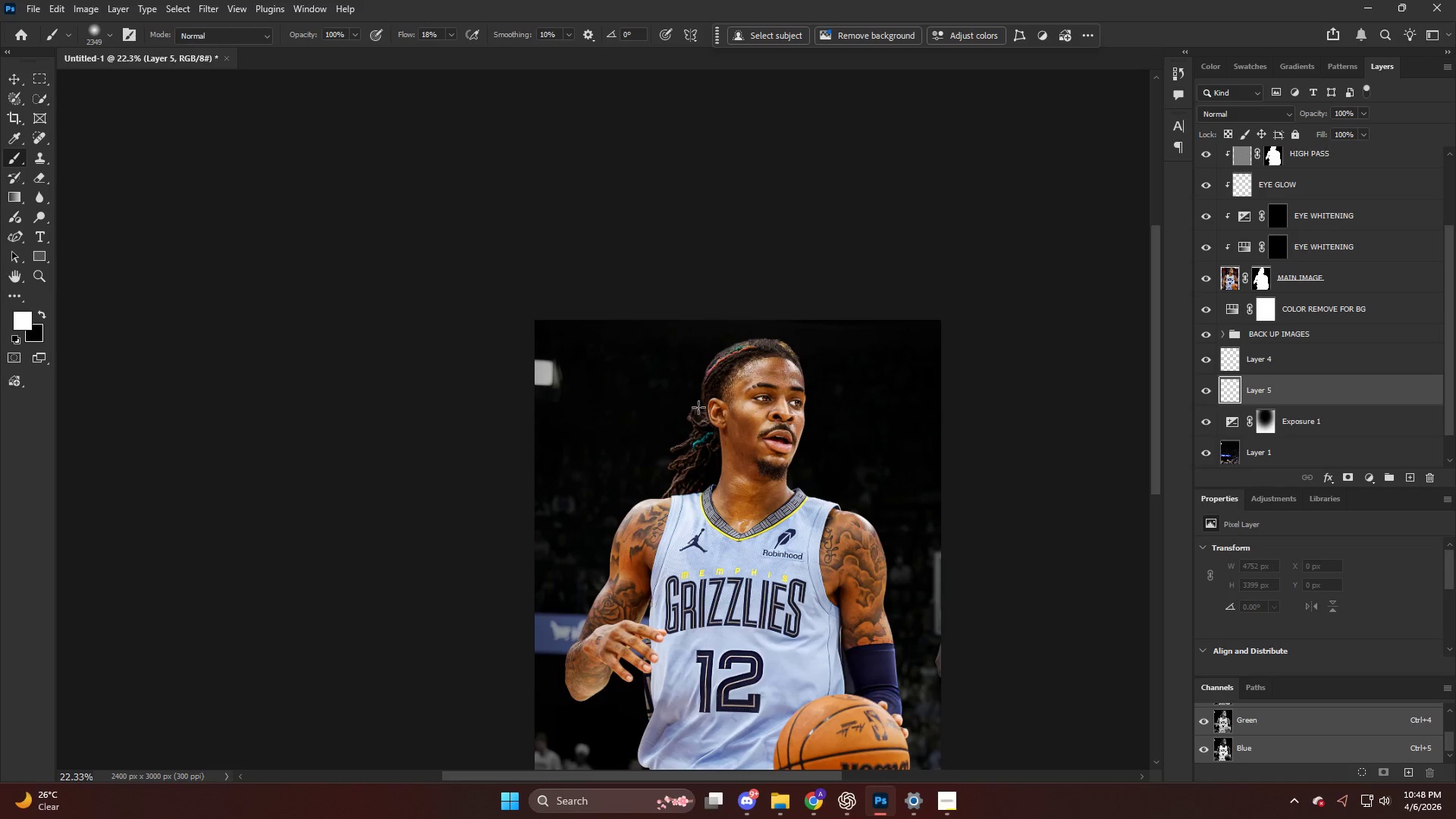 
key(B)
 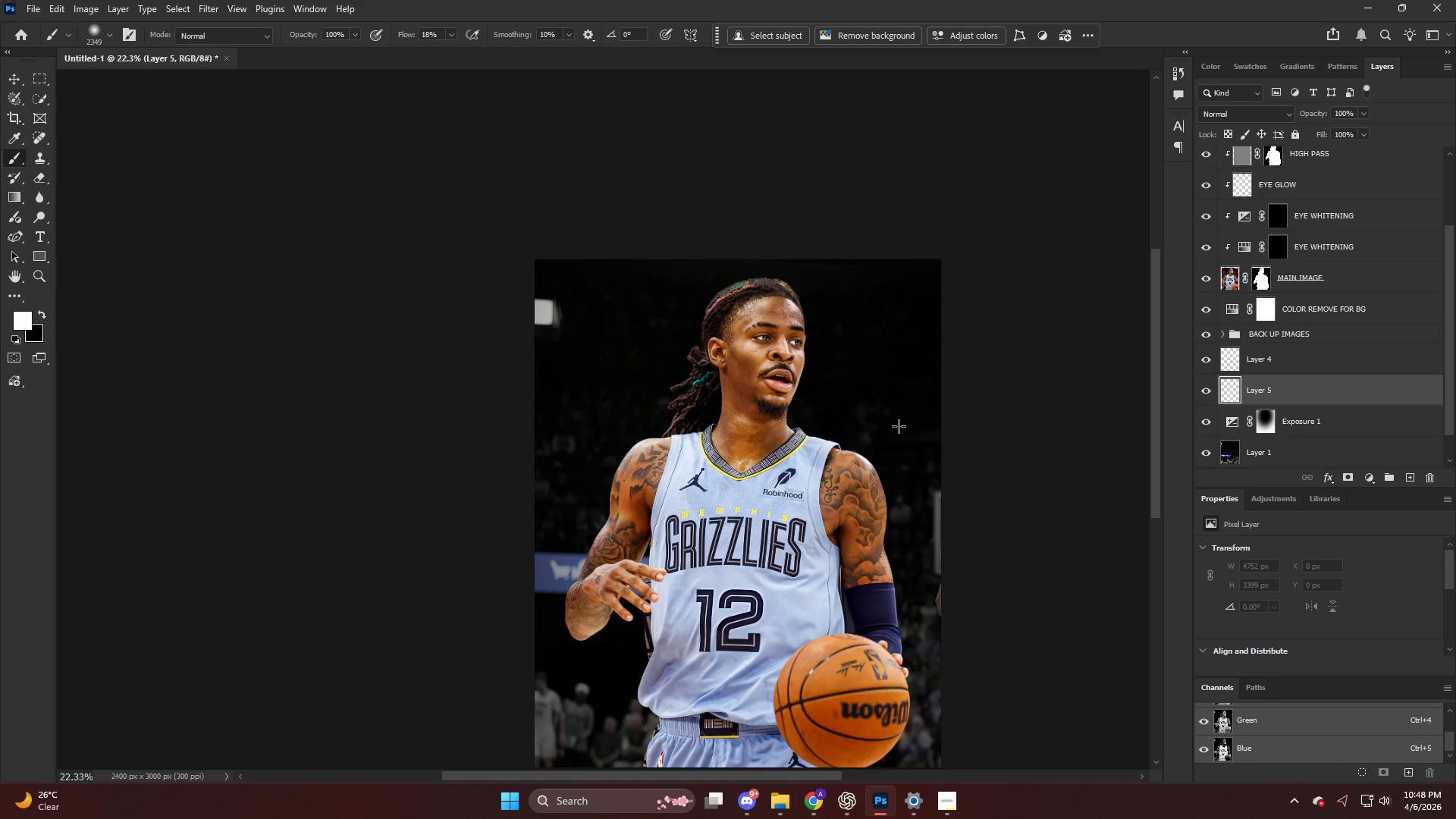 
scroll: coordinate [714, 409], scroll_direction: down, amount: 5.0
 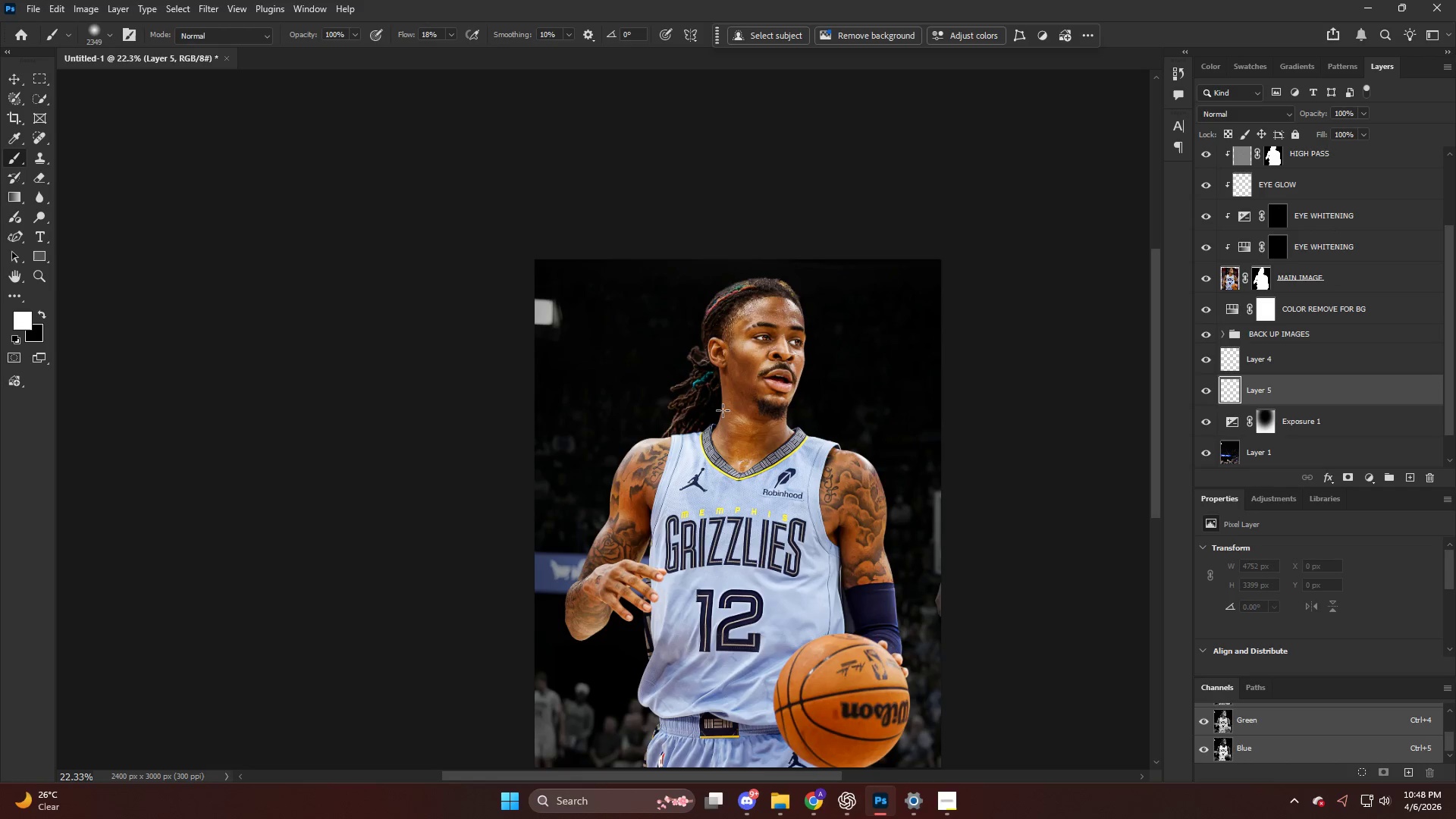 
key(CapsLock)
 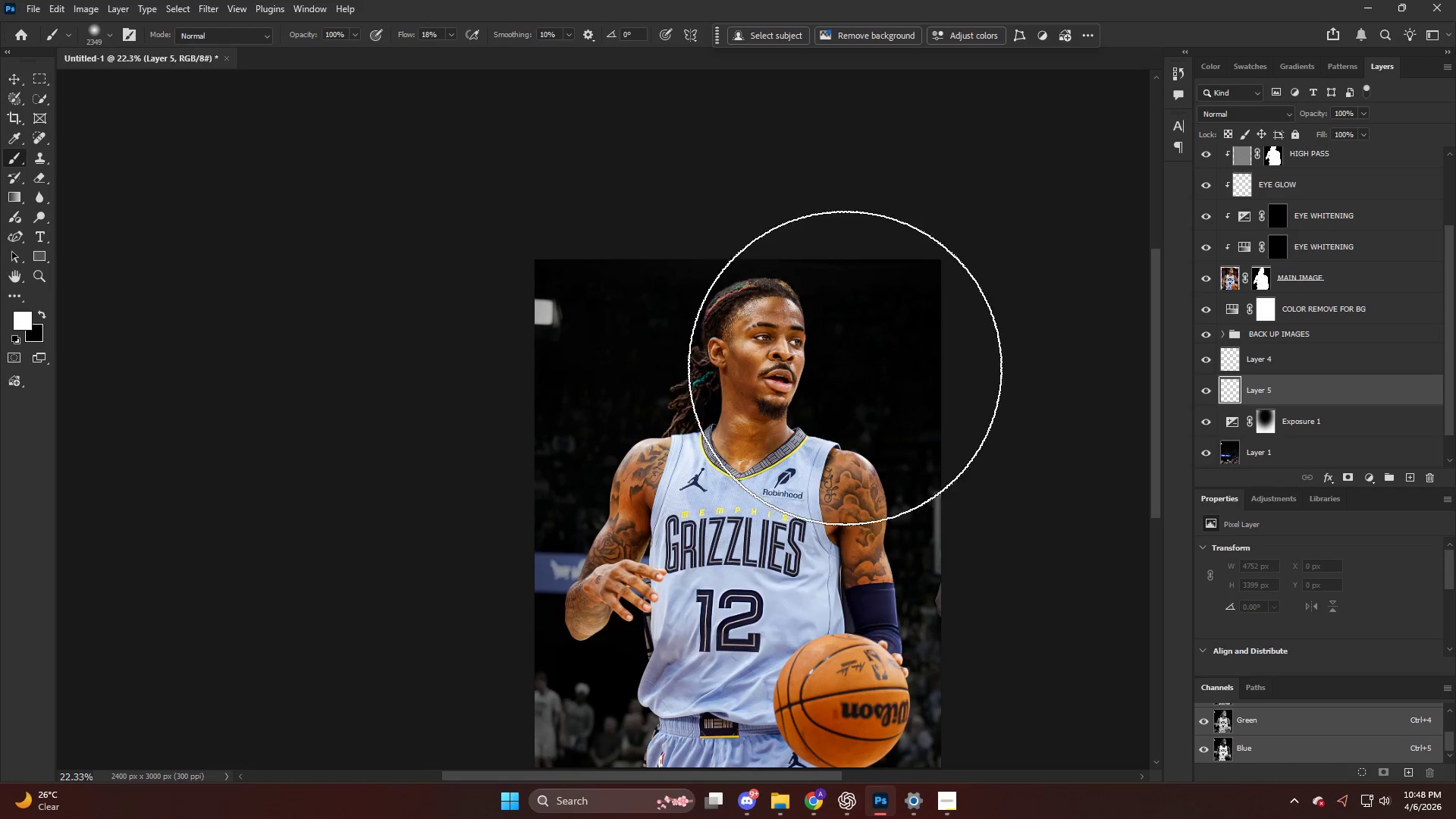 
hold_key(key=AltLeft, duration=0.48)
 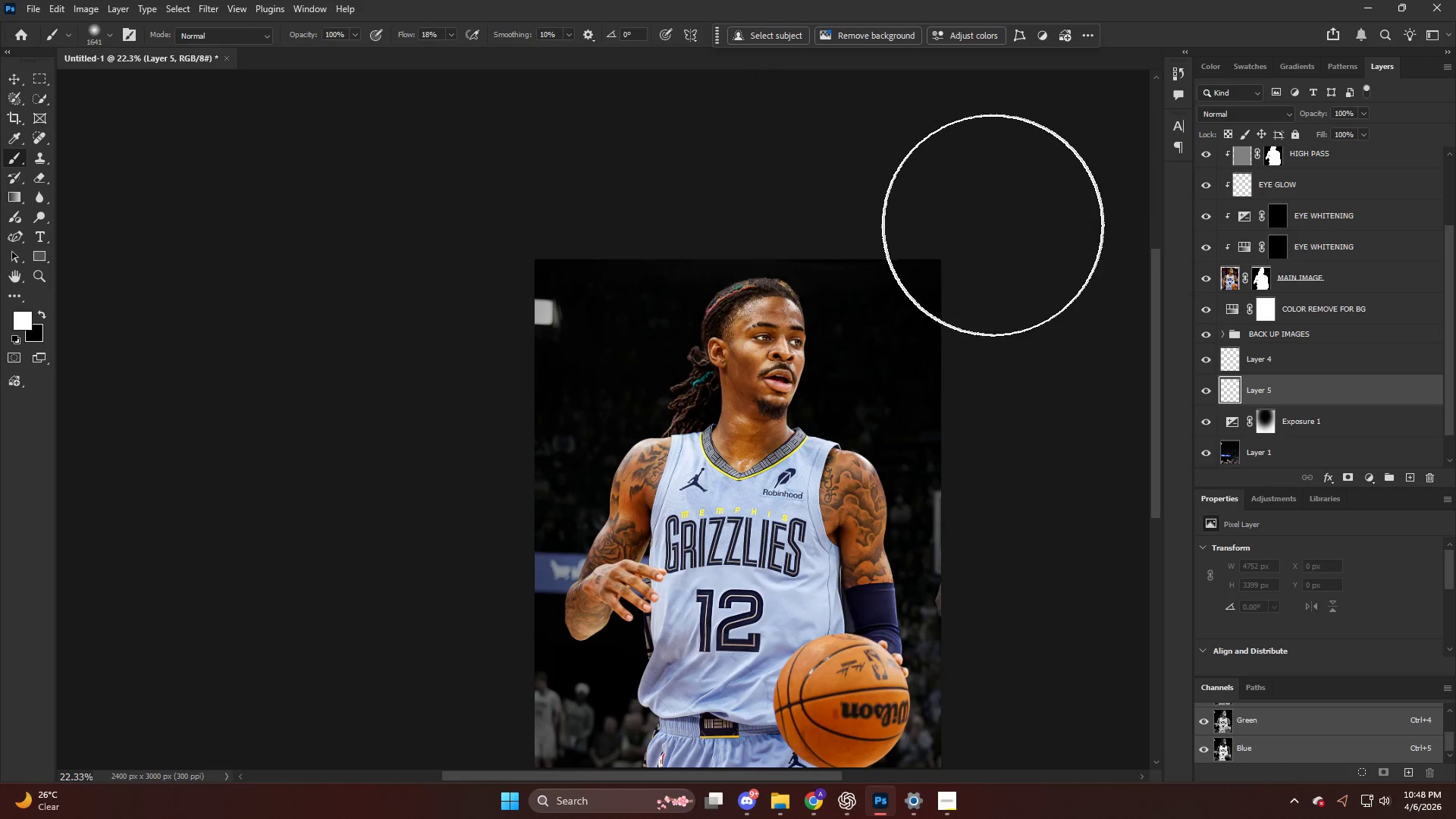 
left_click_drag(start_coordinate=[971, 231], to_coordinate=[1037, 263])
 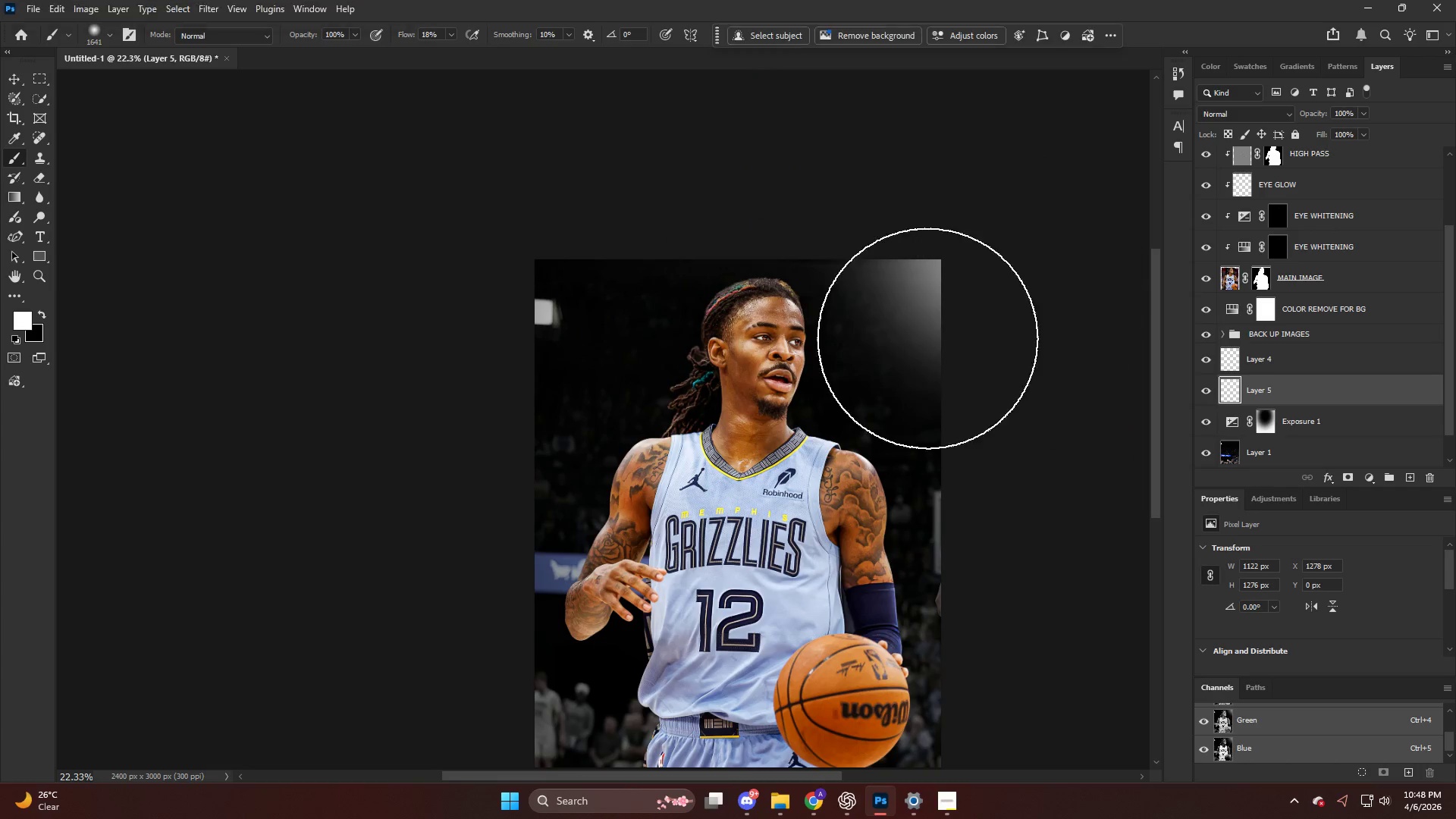 
hold_key(key=AltLeft, duration=0.44)
 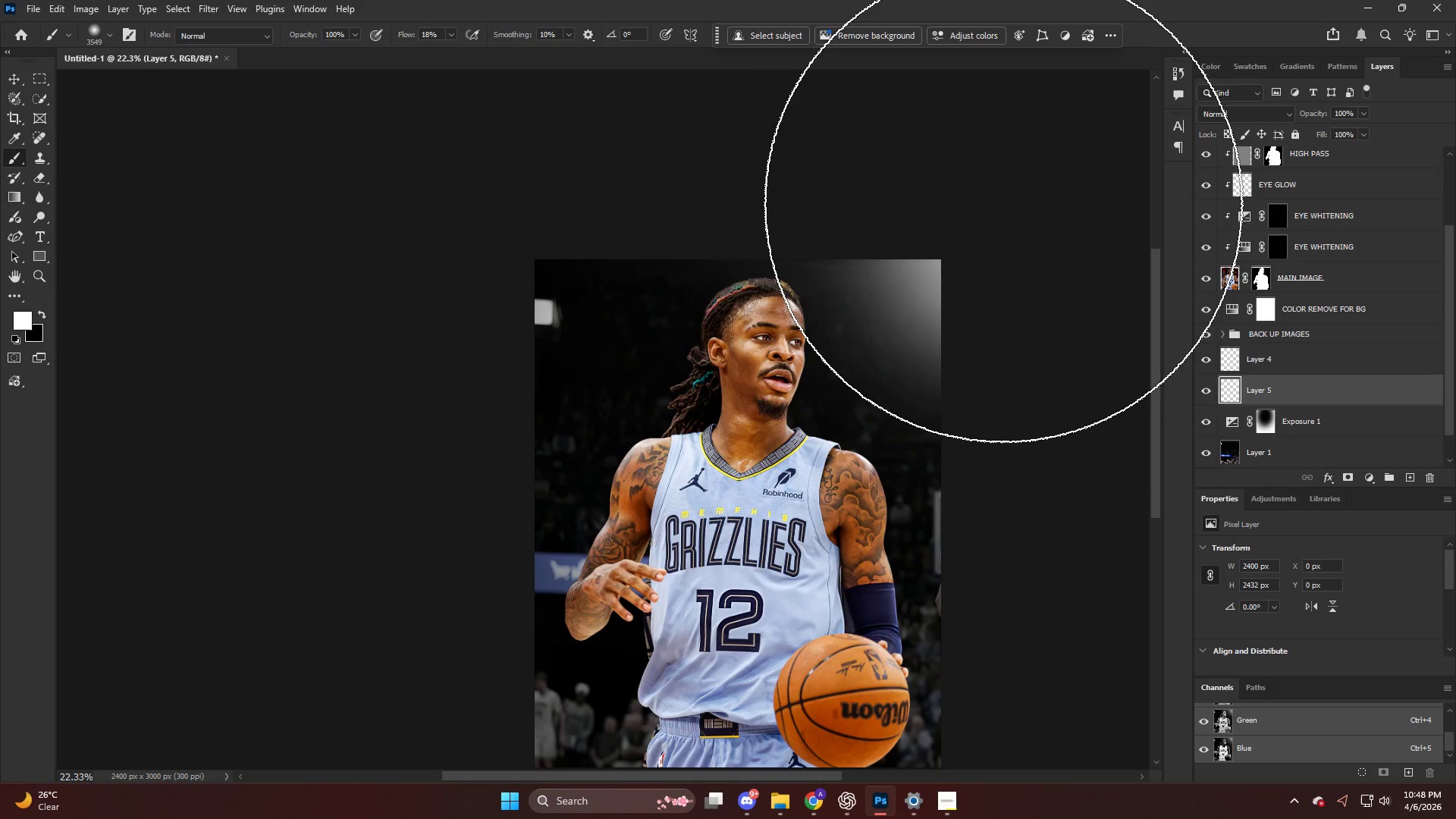 
left_click([1011, 203])
 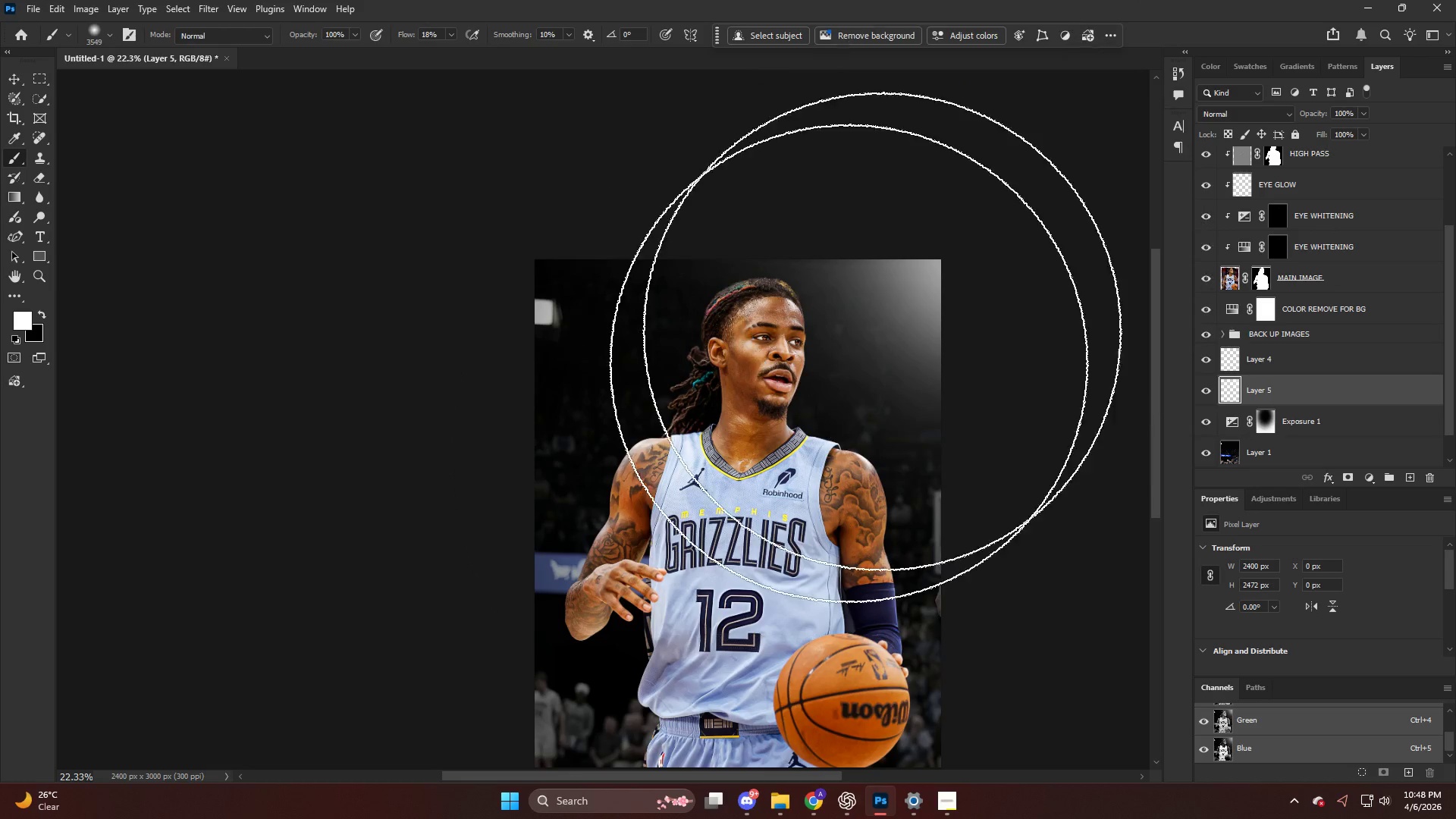 
hold_key(key=AltLeft, duration=0.38)
 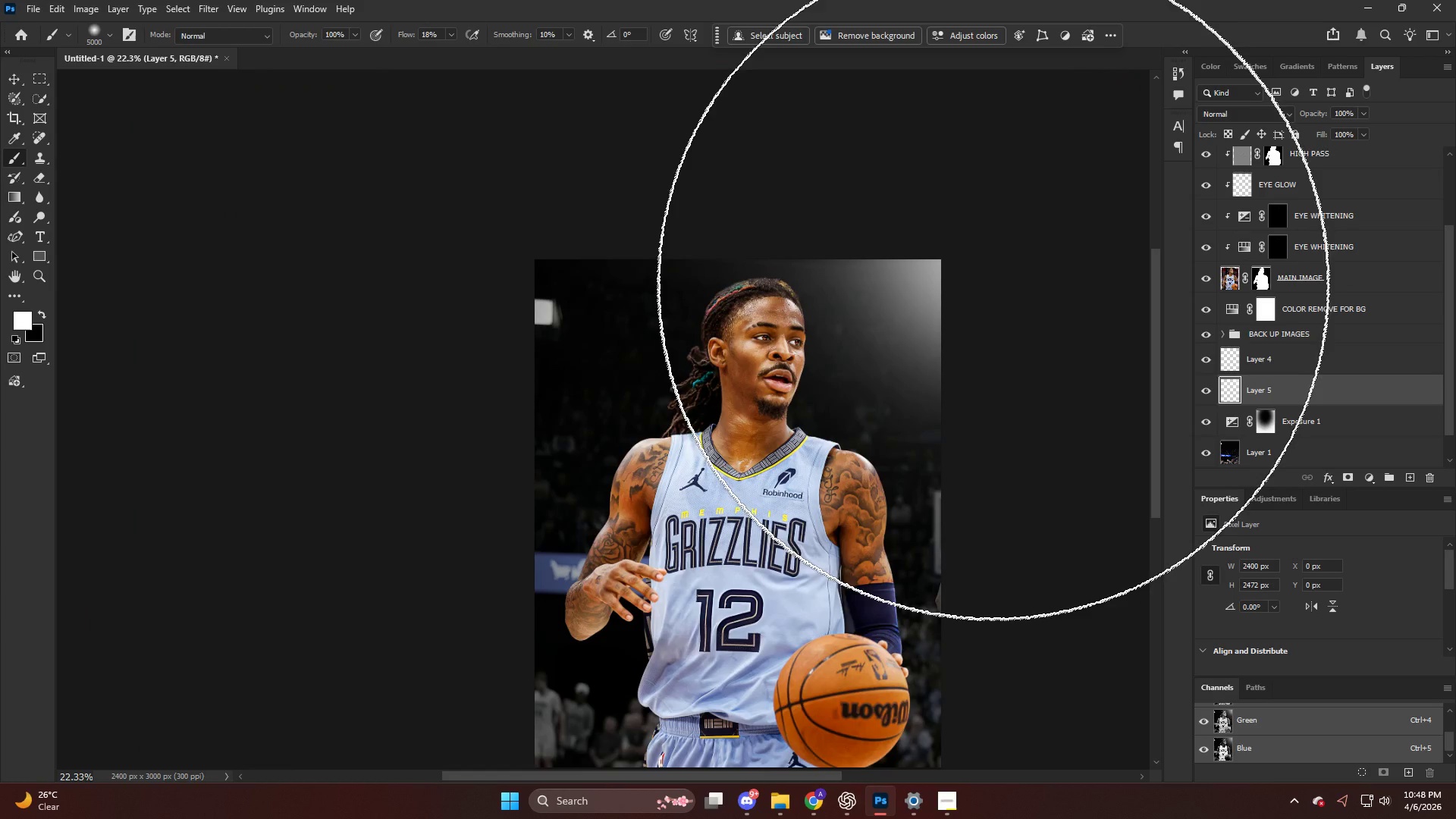 
left_click([996, 279])
 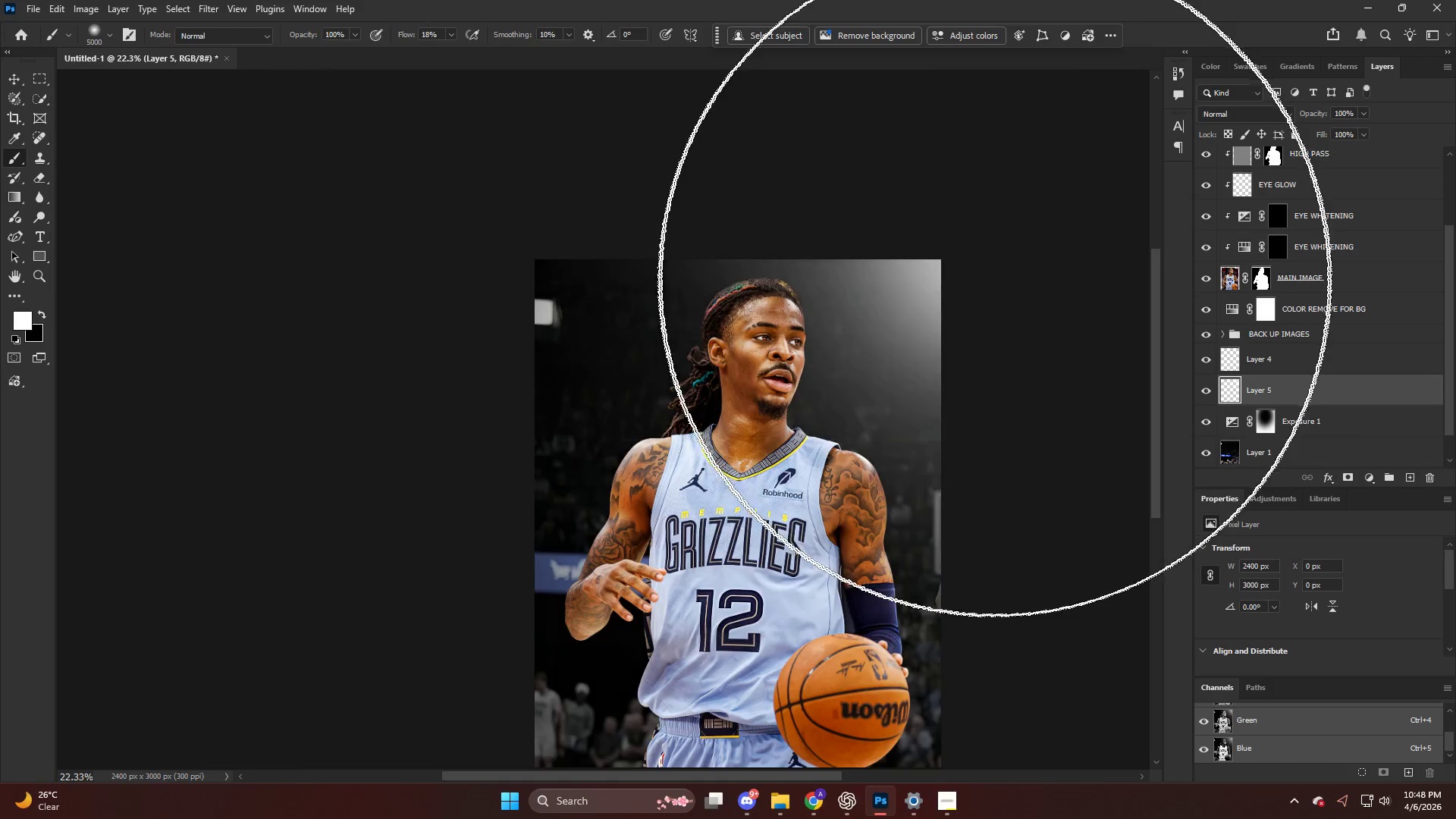 
hold_key(key=AltLeft, duration=0.41)
scroll: coordinate [955, 301], scroll_direction: down, amount: 4.0
 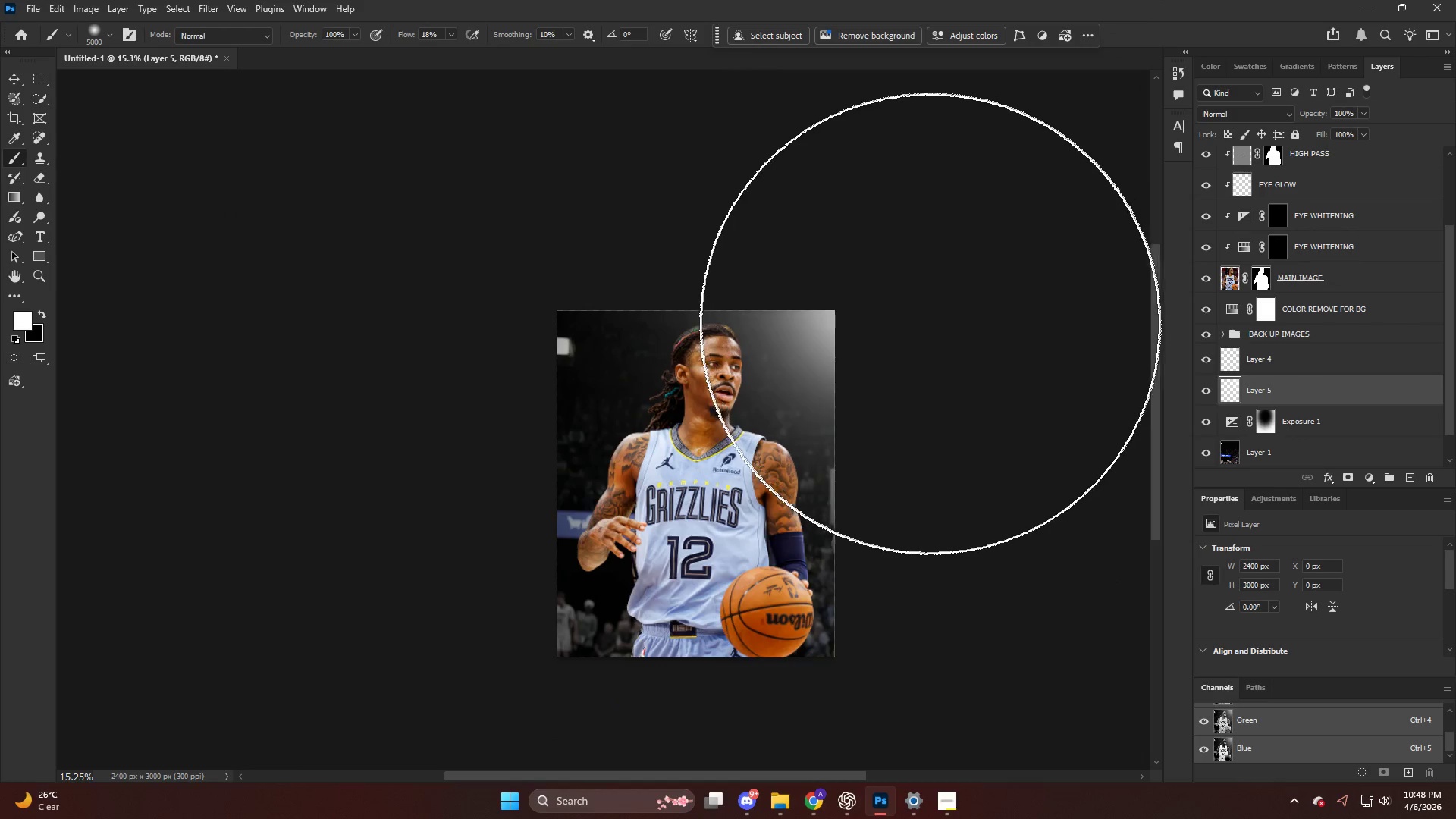 
key(Alt+AltLeft)
 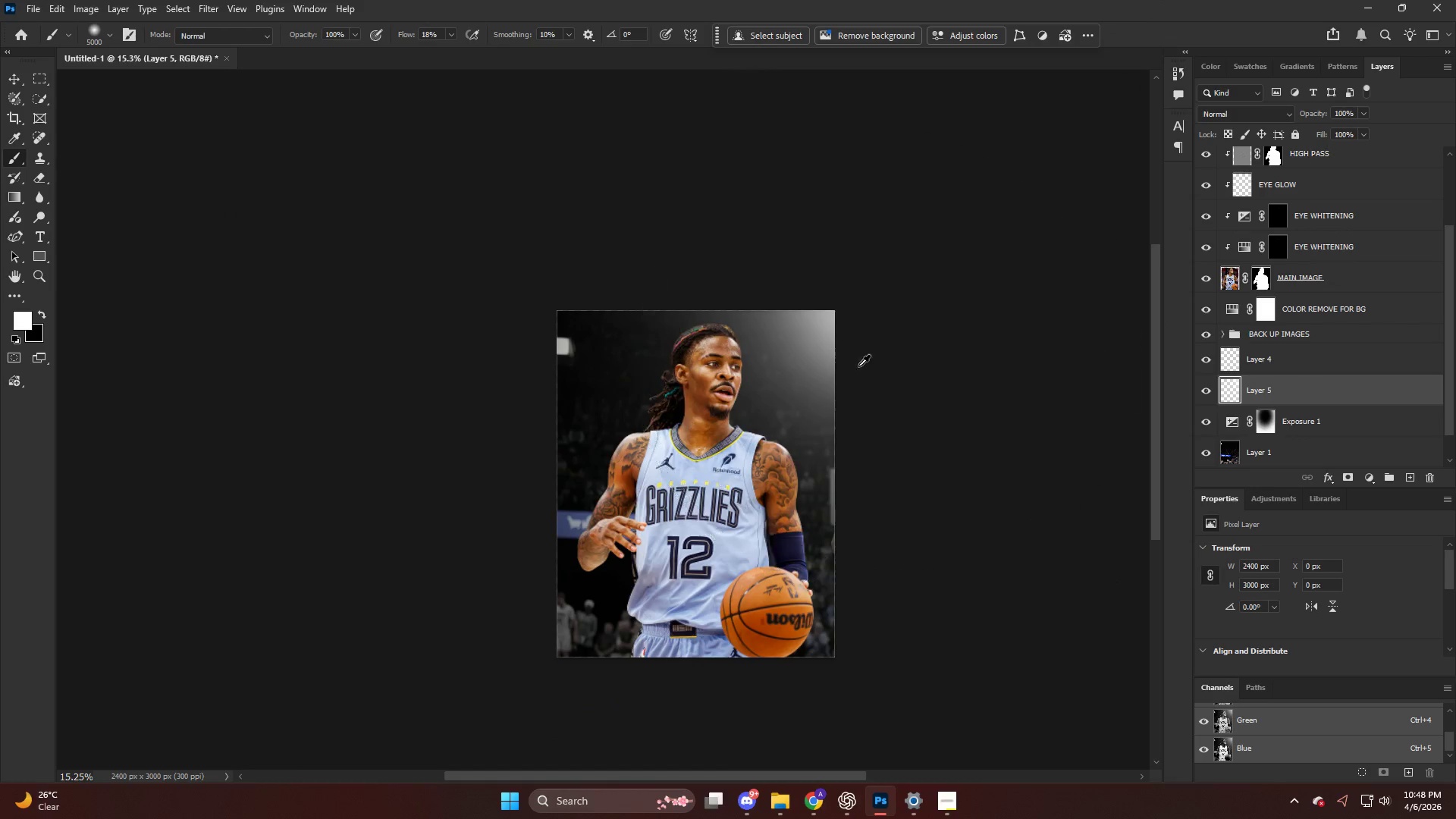 
scroll: coordinate [865, 352], scroll_direction: up, amount: 4.0
 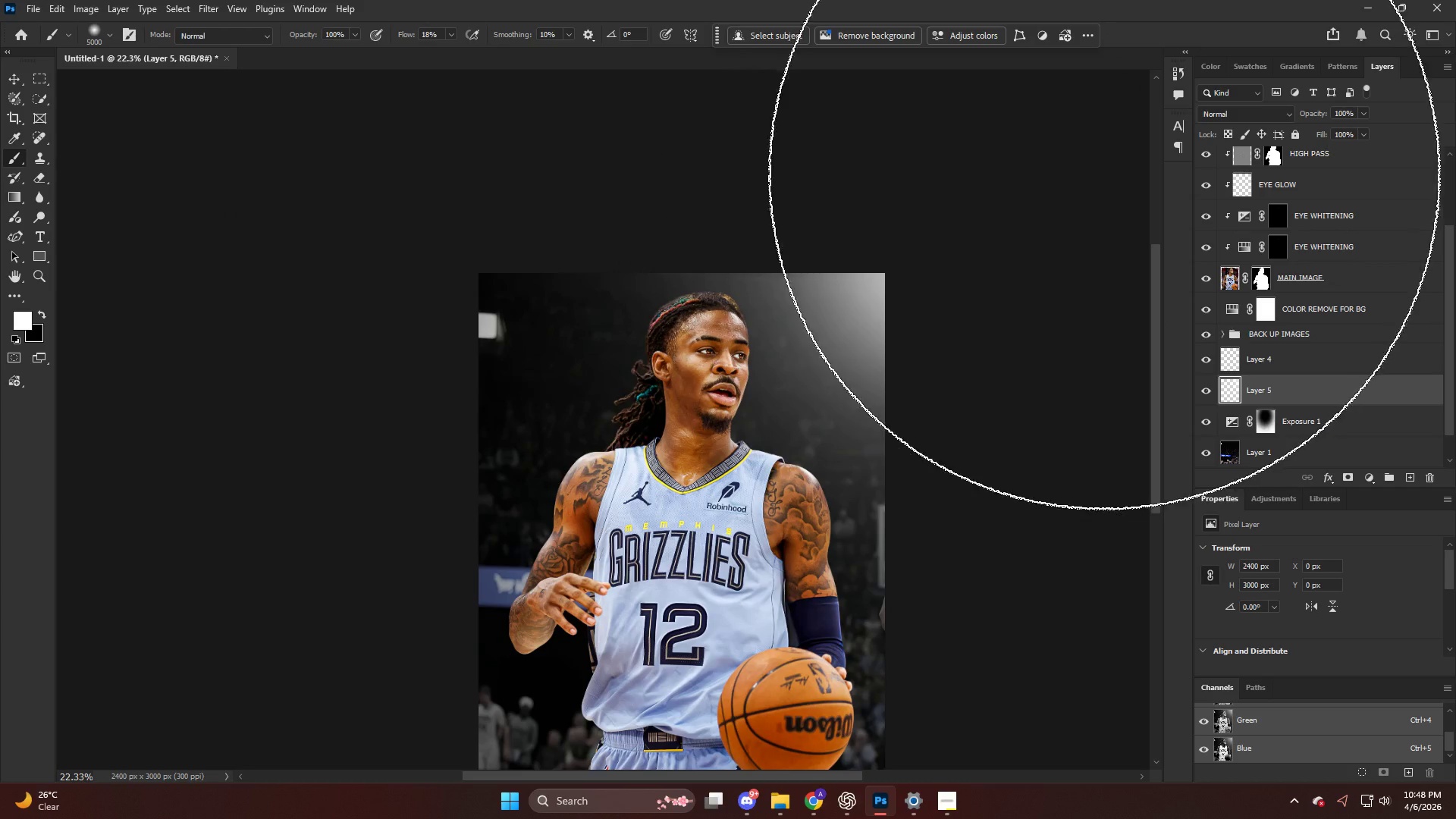 
left_click([1111, 171])
 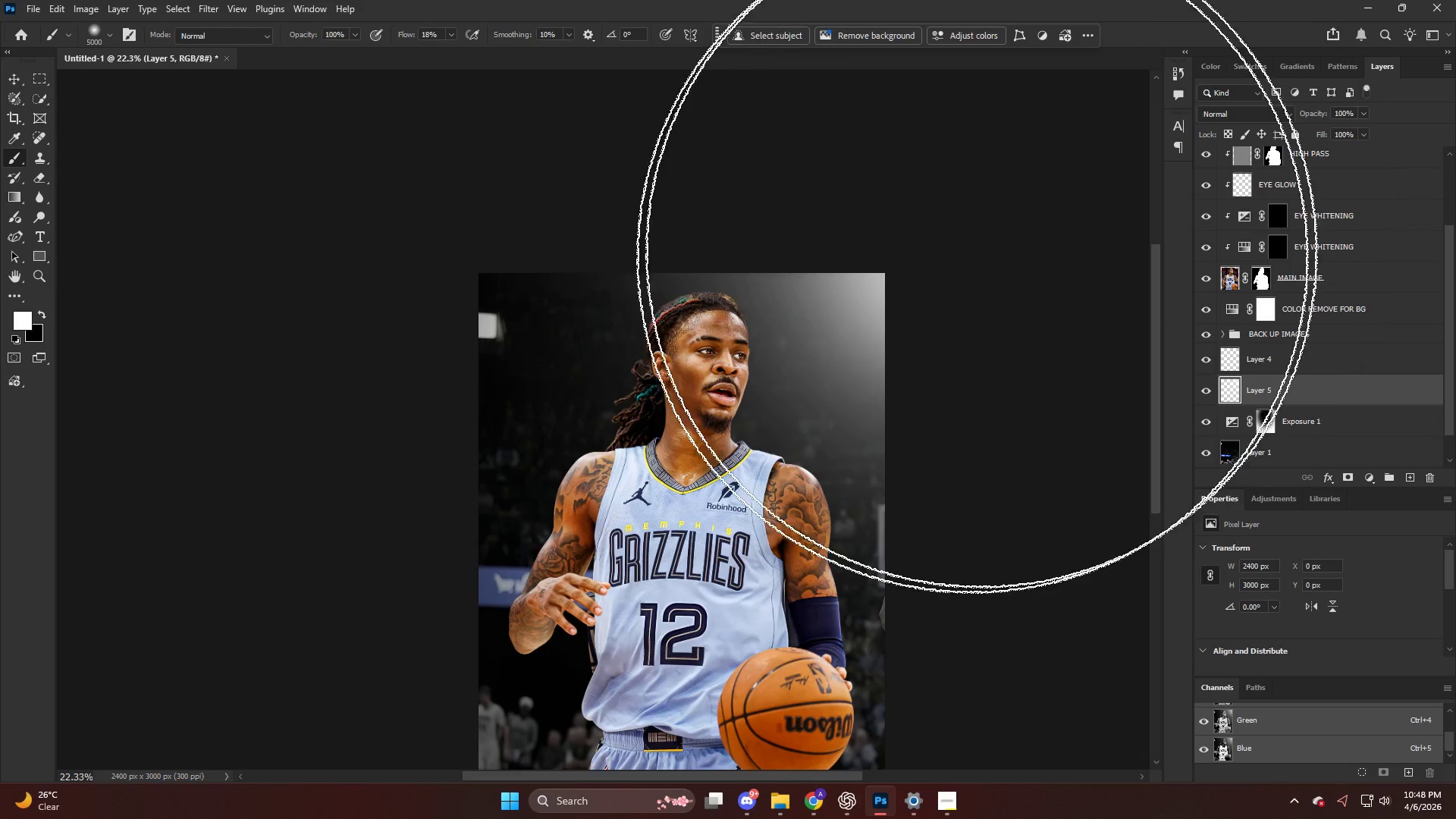 
hold_key(key=AltLeft, duration=0.42)
 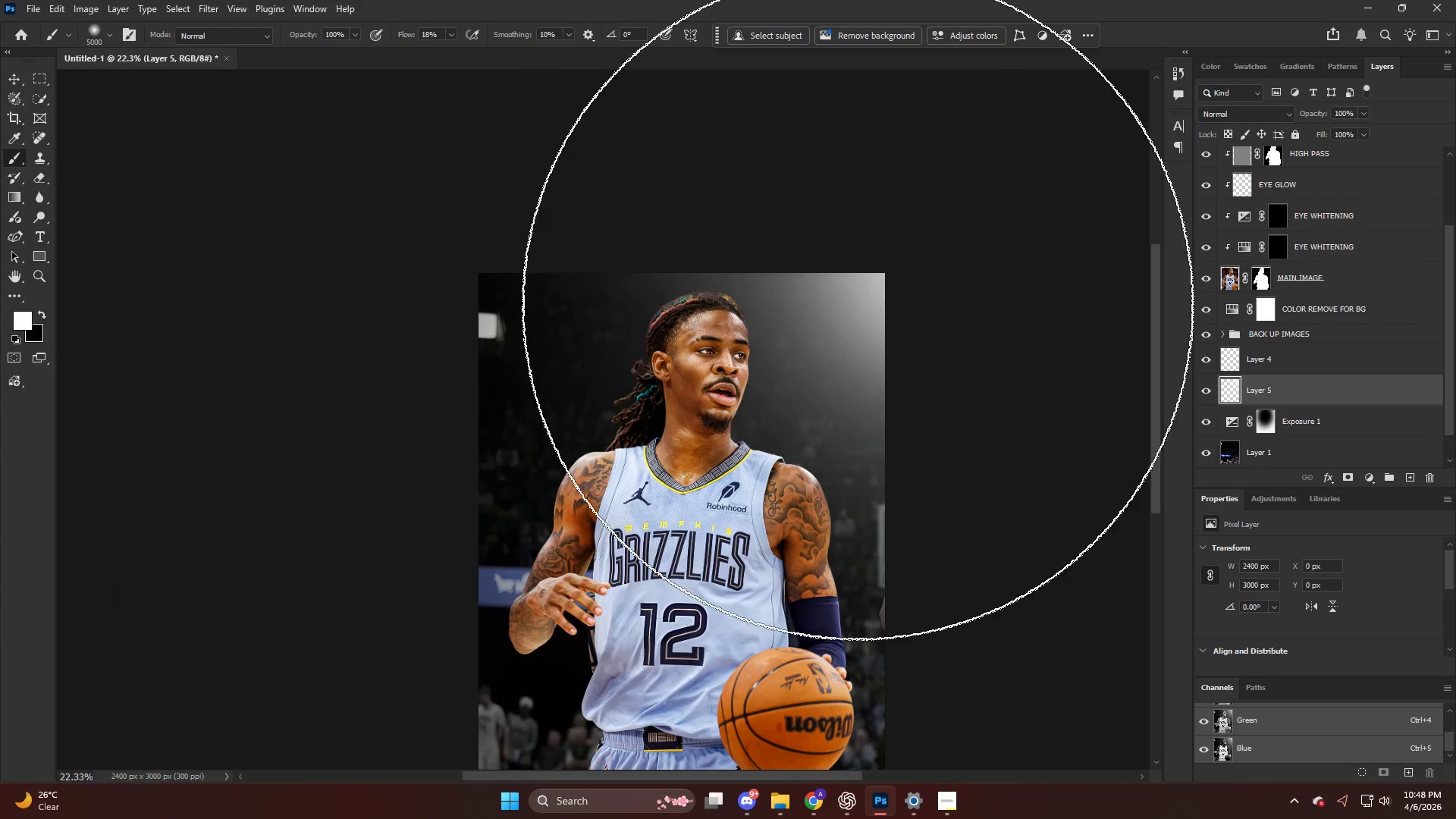 
key(Alt+AltLeft)
 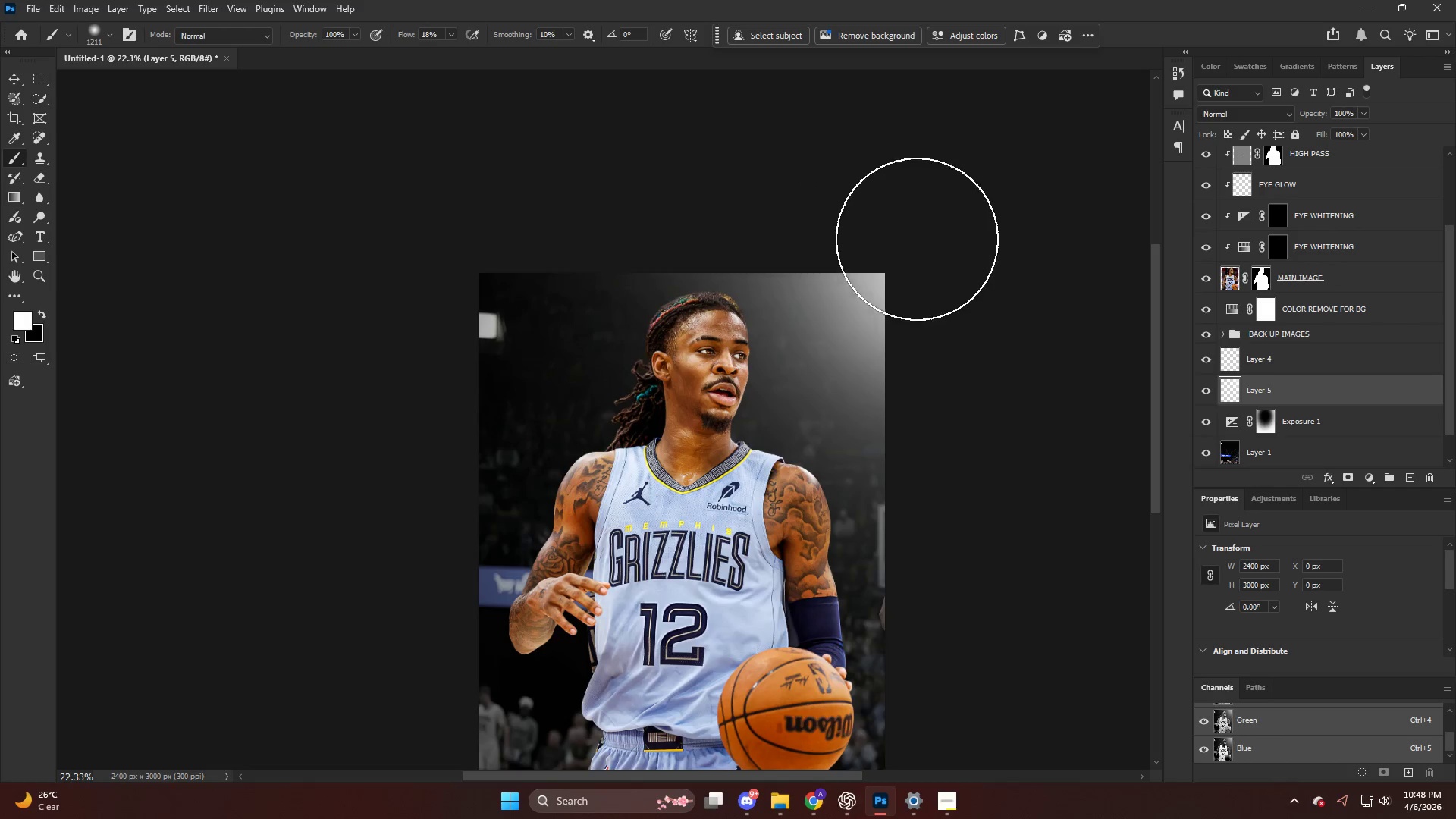 
left_click_drag(start_coordinate=[914, 226], to_coordinate=[1032, 353])
 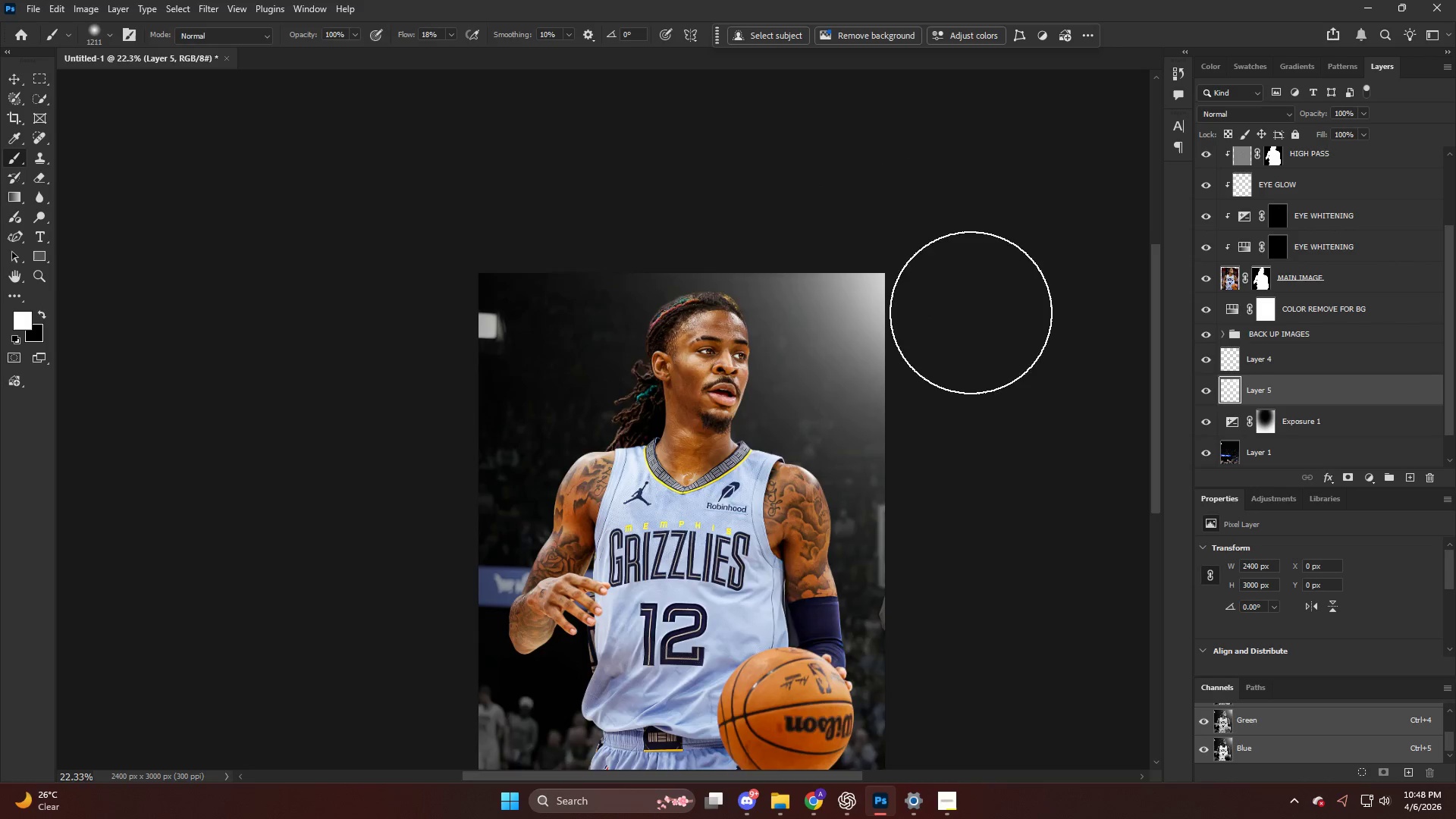 
hold_key(key=AltLeft, duration=0.38)
scroll: coordinate [900, 301], scroll_direction: down, amount: 5.0
 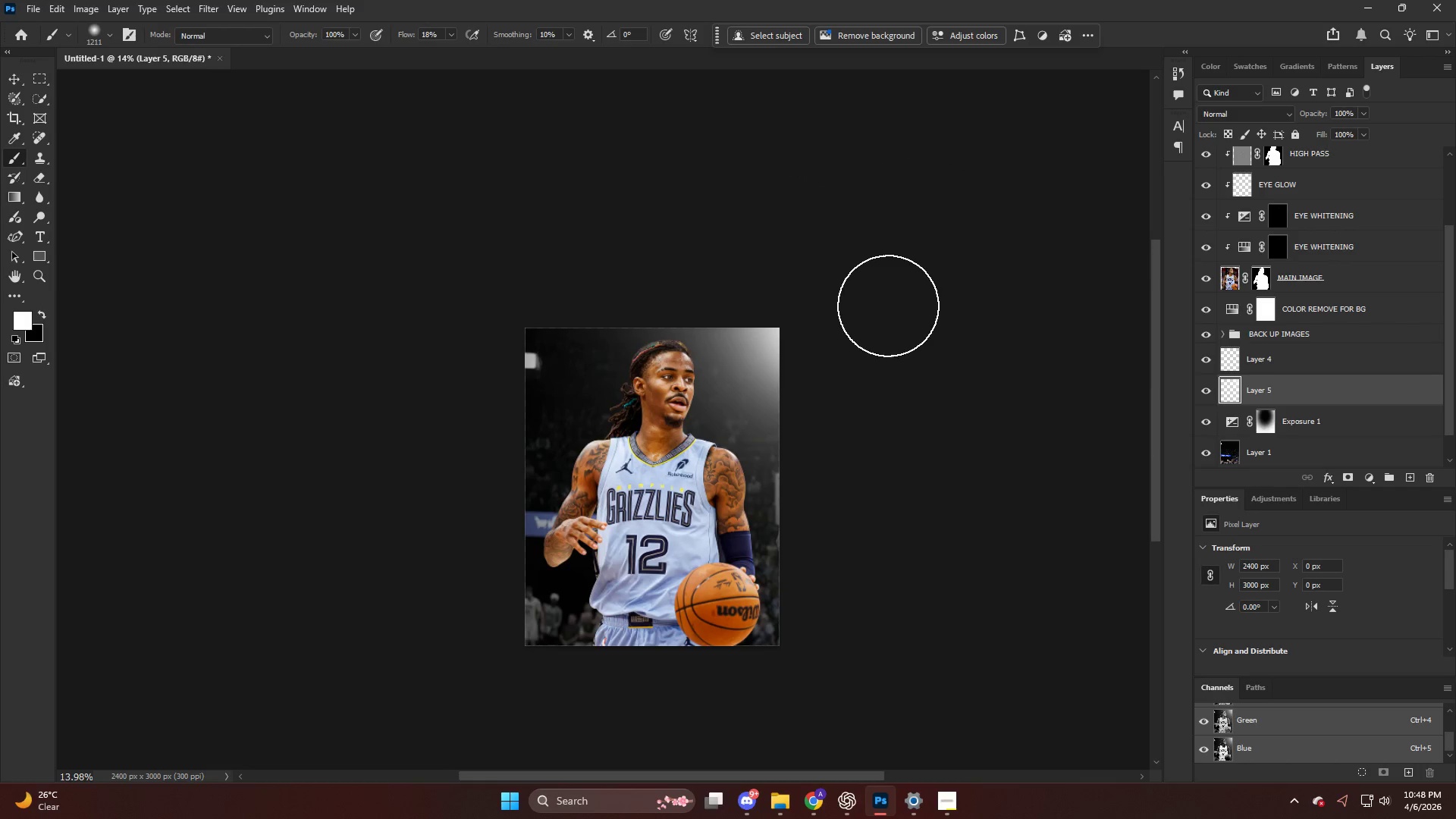 
hold_key(key=AltLeft, duration=0.48)
 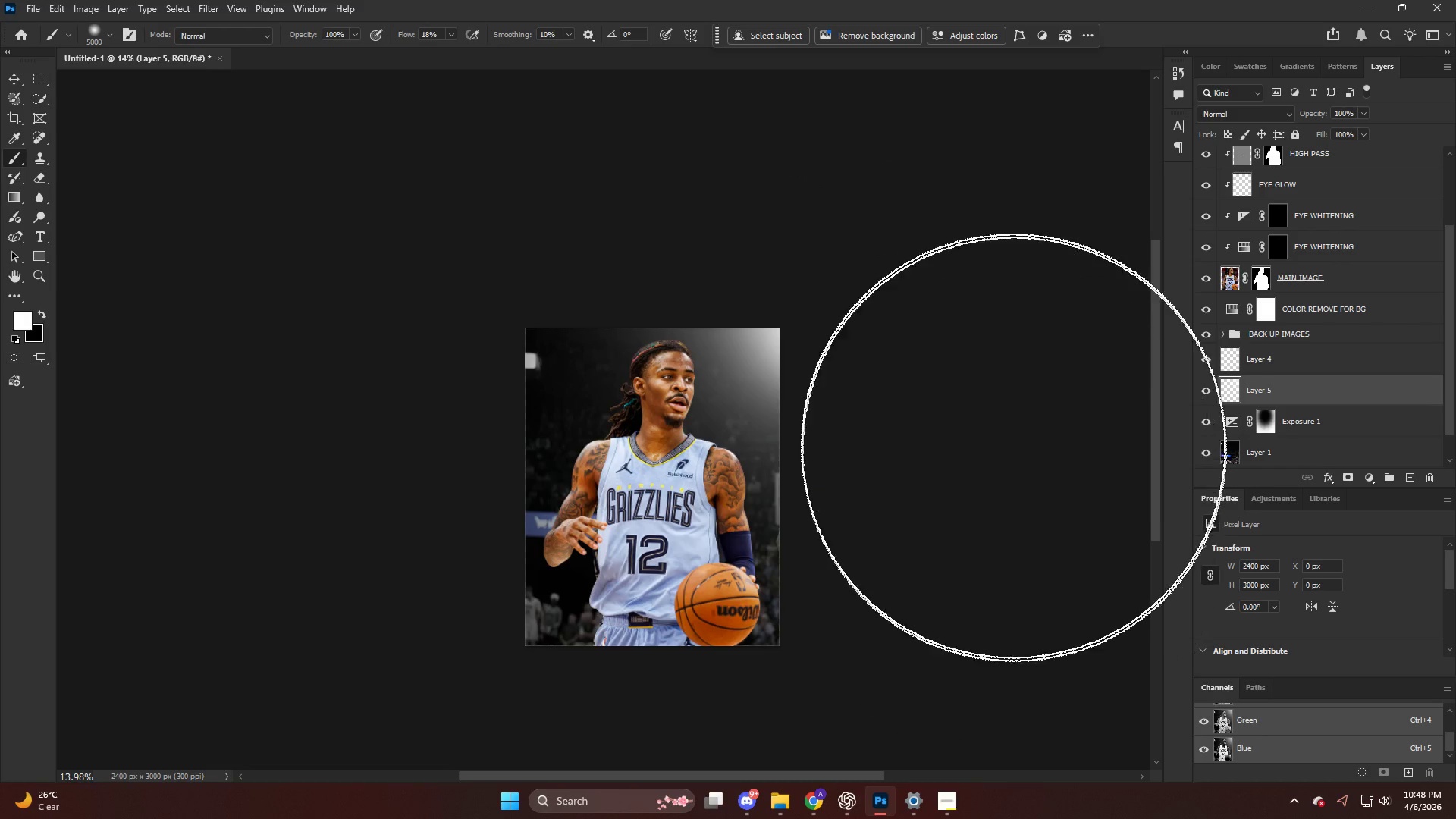 
left_click_drag(start_coordinate=[1012, 440], to_coordinate=[1013, 444])
 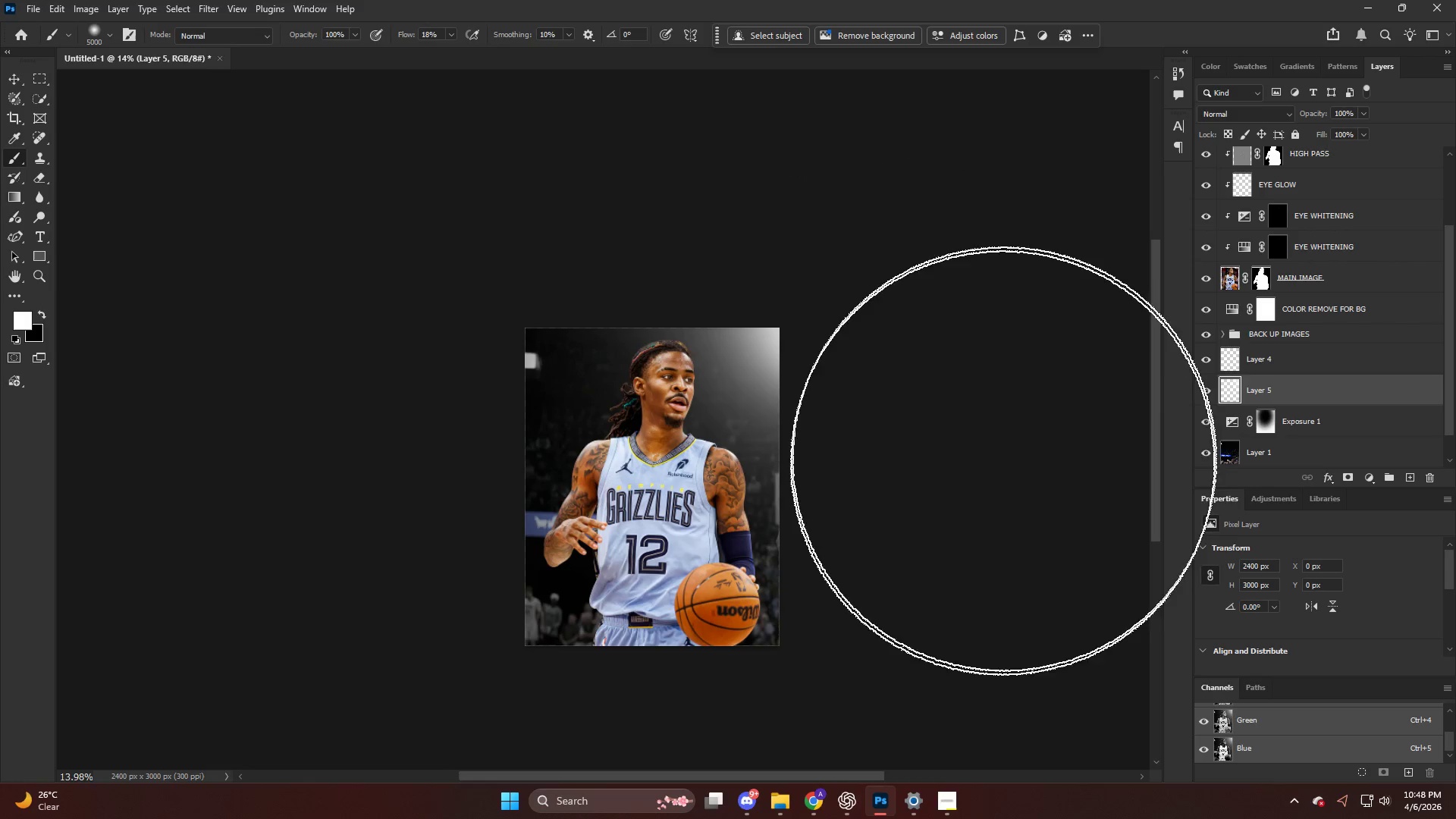 
left_click_drag(start_coordinate=[998, 479], to_coordinate=[999, 500])
 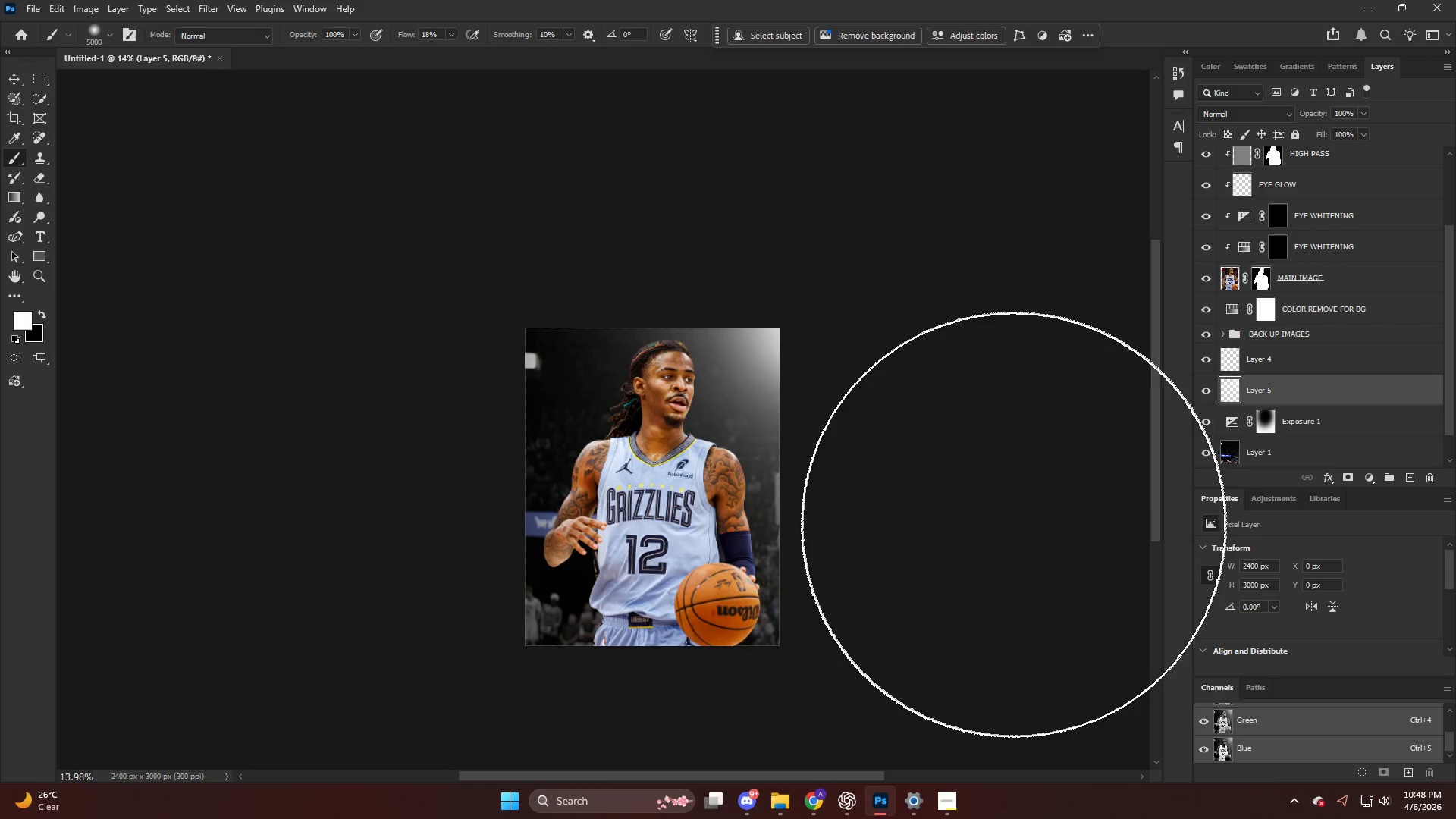 
left_click([1012, 529])
 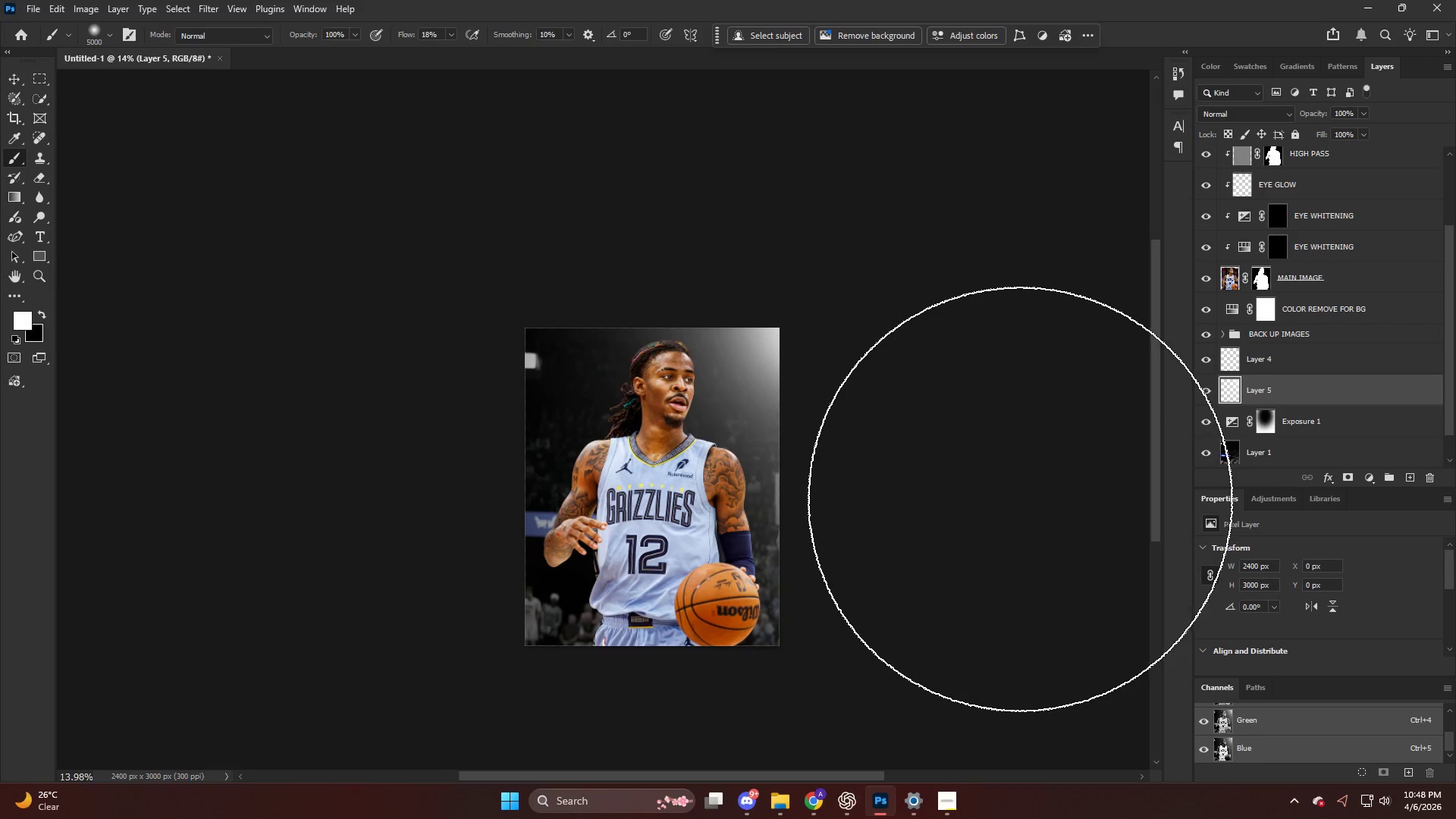 
hold_key(key=AltLeft, duration=0.47)
scroll: coordinate [1267, 290], scroll_direction: up, amount: 19.0
 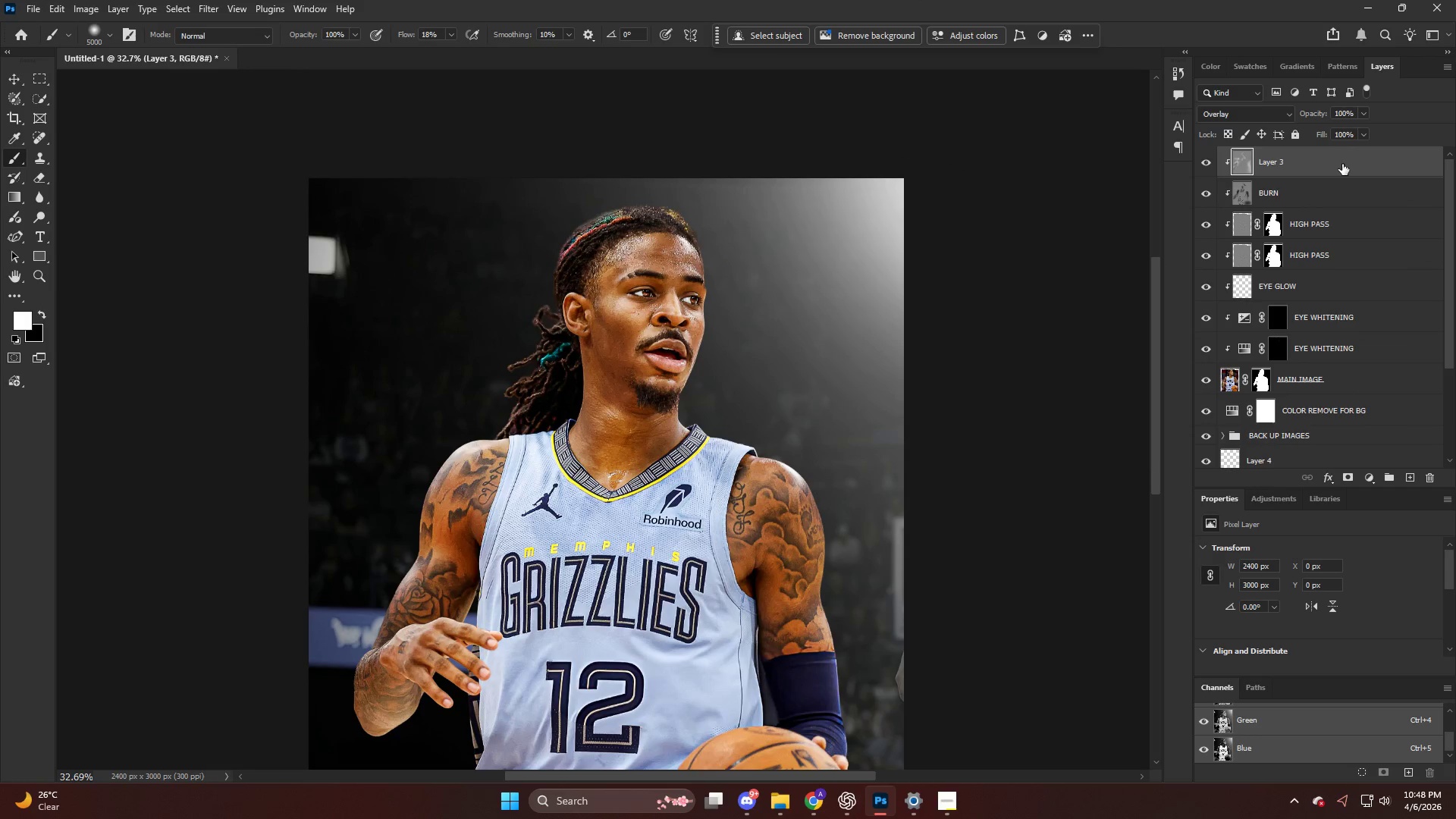 
hold_key(key=AltLeft, duration=0.39)
scroll: coordinate [1291, 382], scroll_direction: down, amount: 17.0
 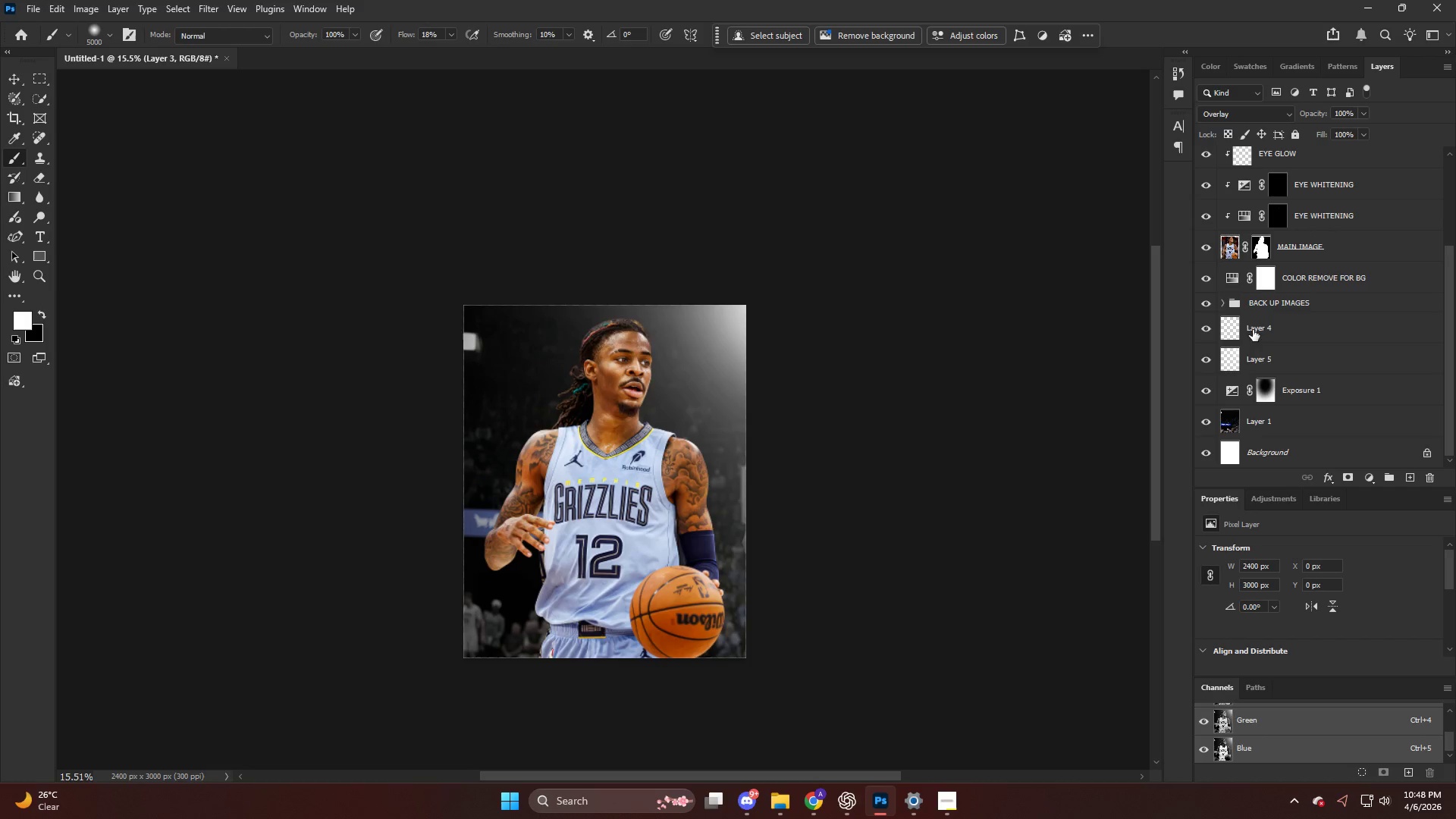 
left_click([1197, 327])
 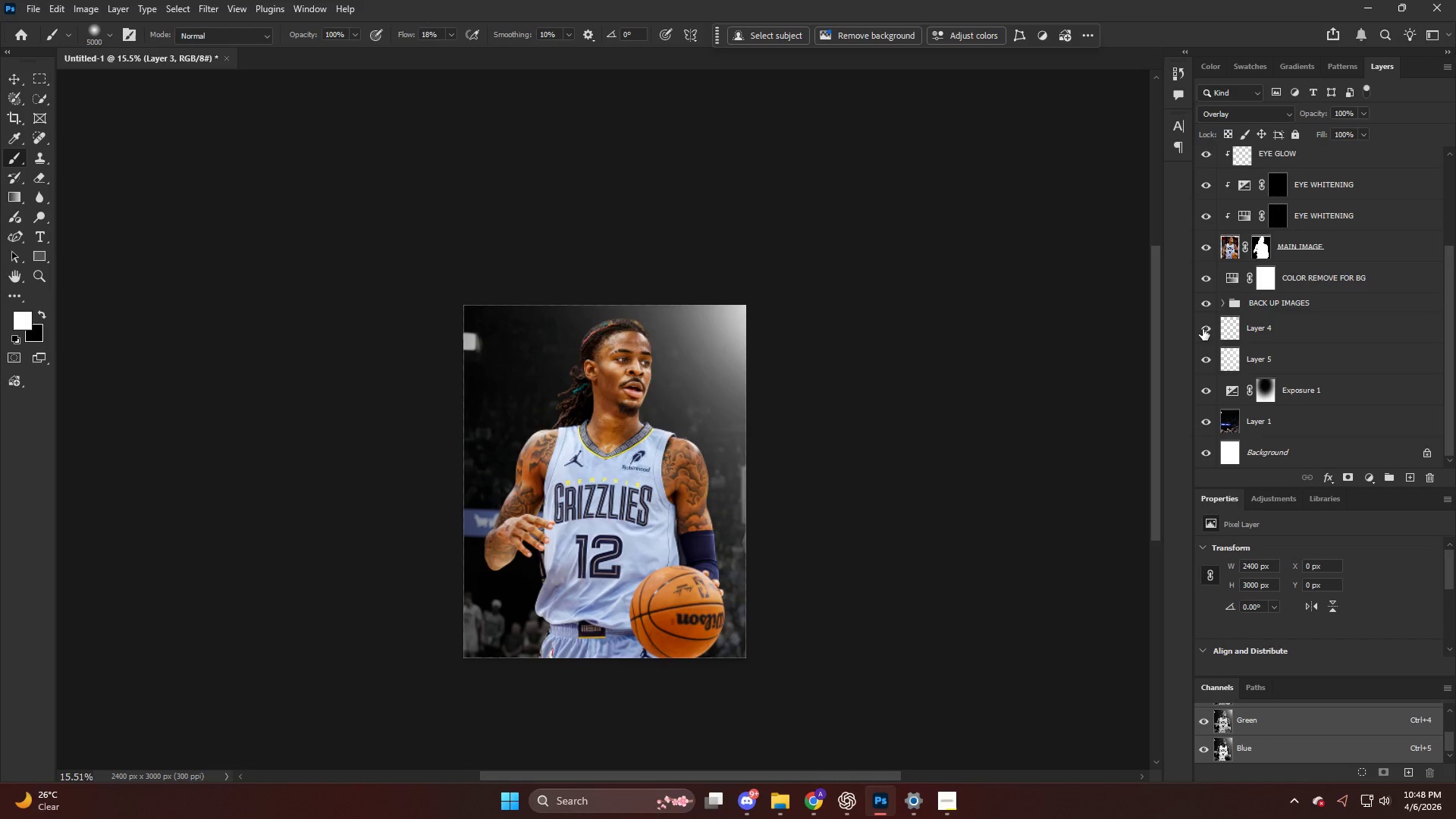 
double_click([1205, 329])
 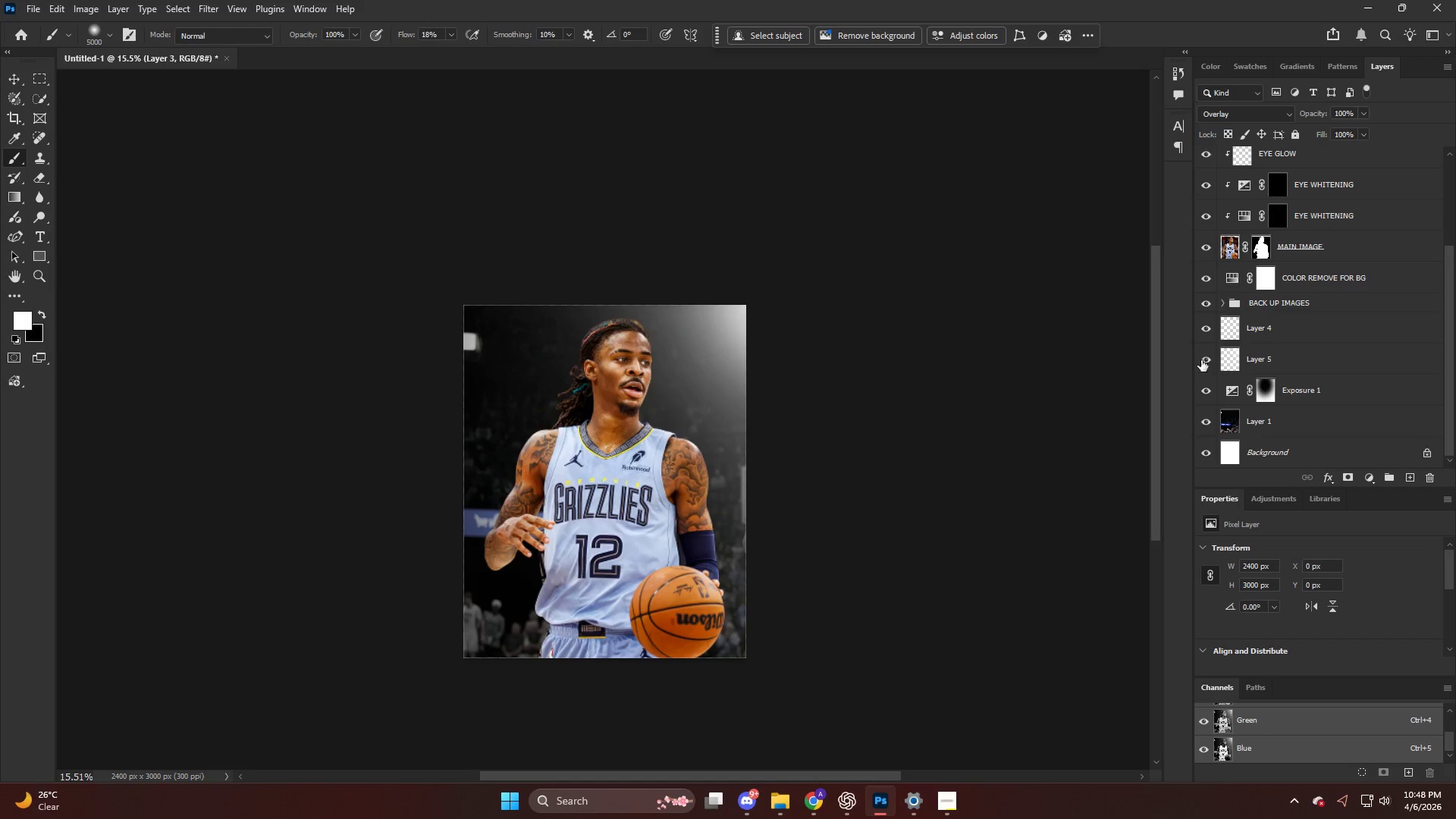 
triple_click([1201, 360])
 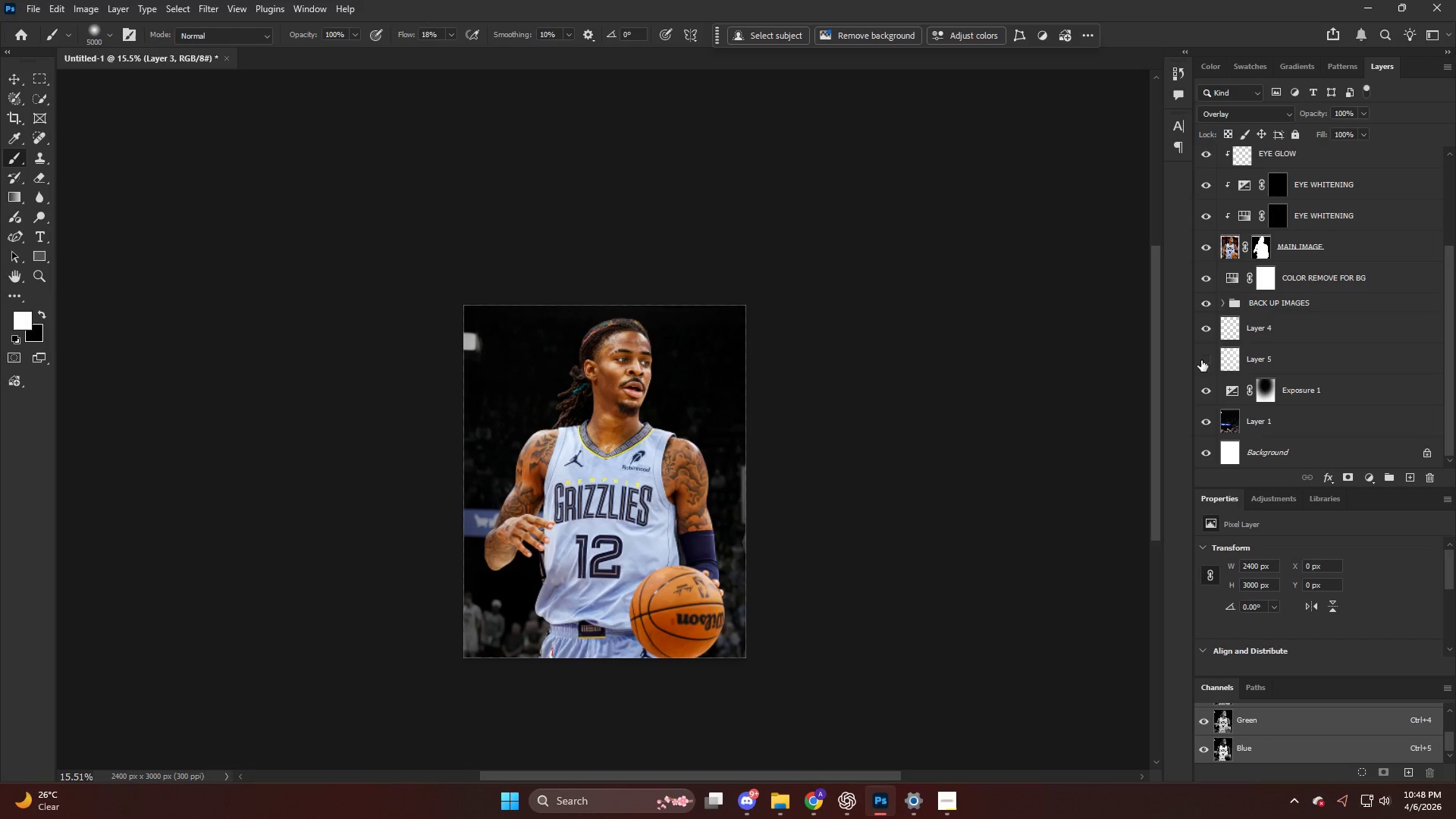 
triple_click([1201, 360])
 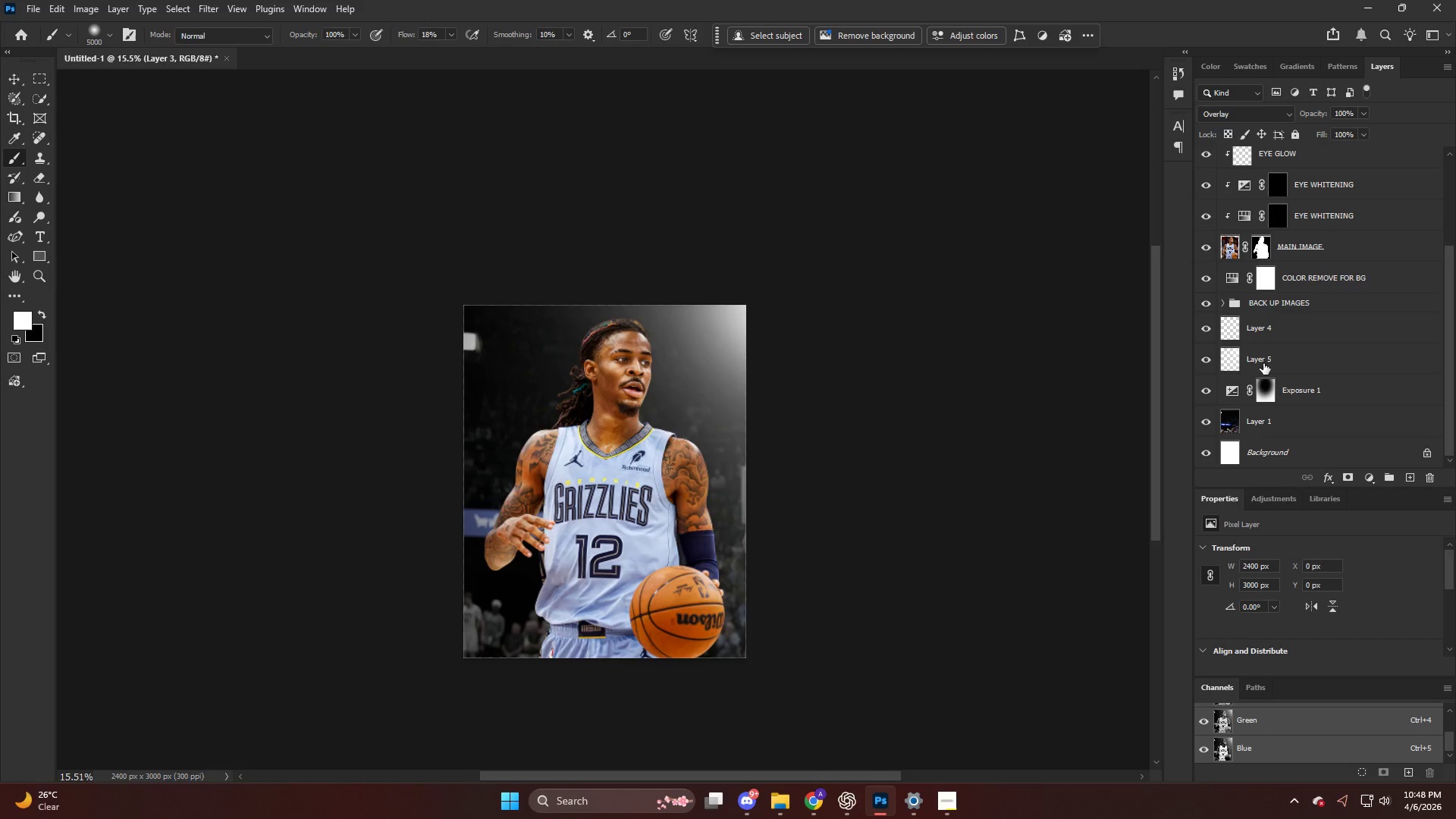 
double_click([1263, 362])
 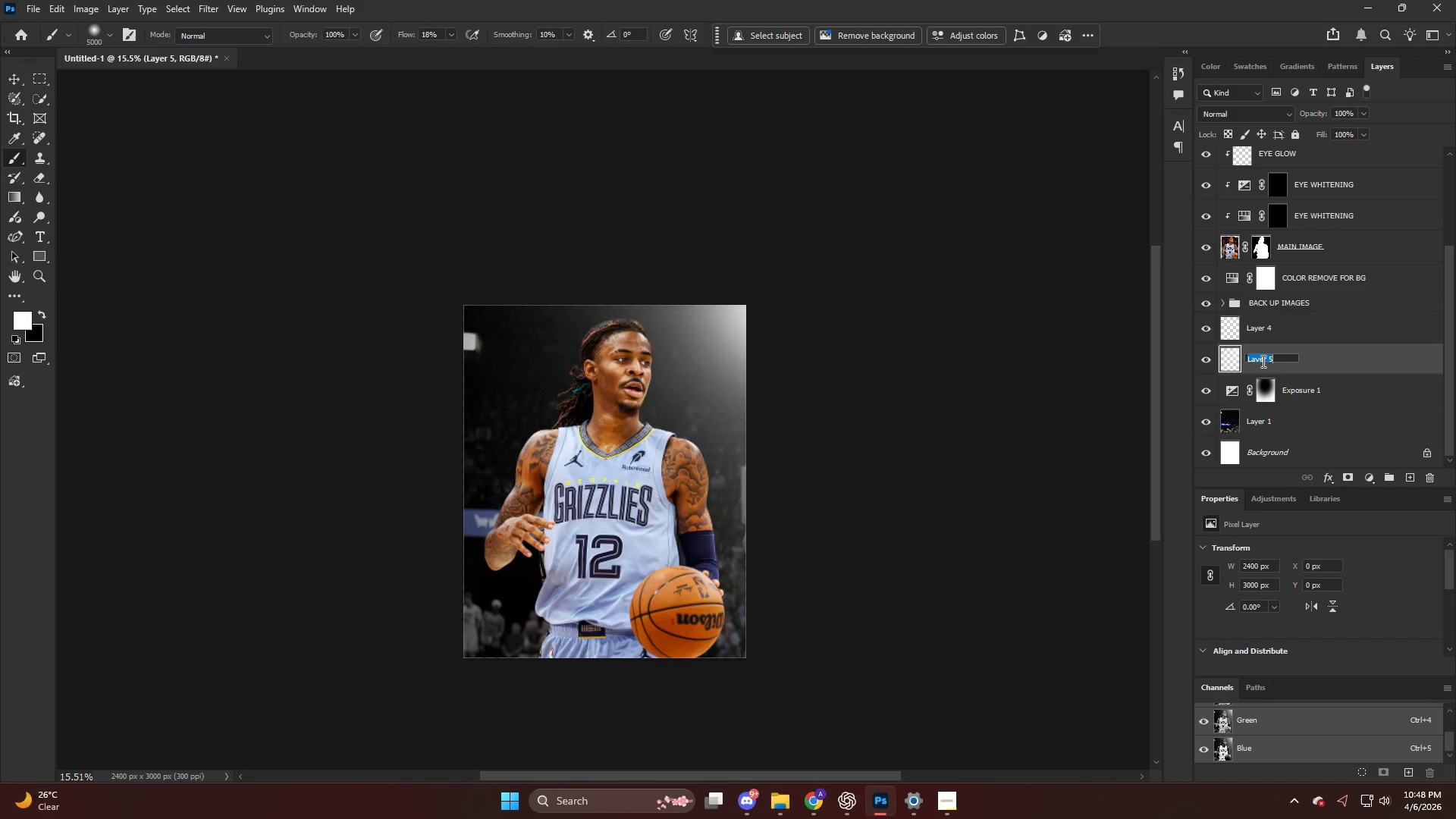 
type(LIGHT)
key(Backspace)
key(Backspace)
key(Backspace)
key(Backspace)
key(Backspace)
type(LIGHT RAY)
 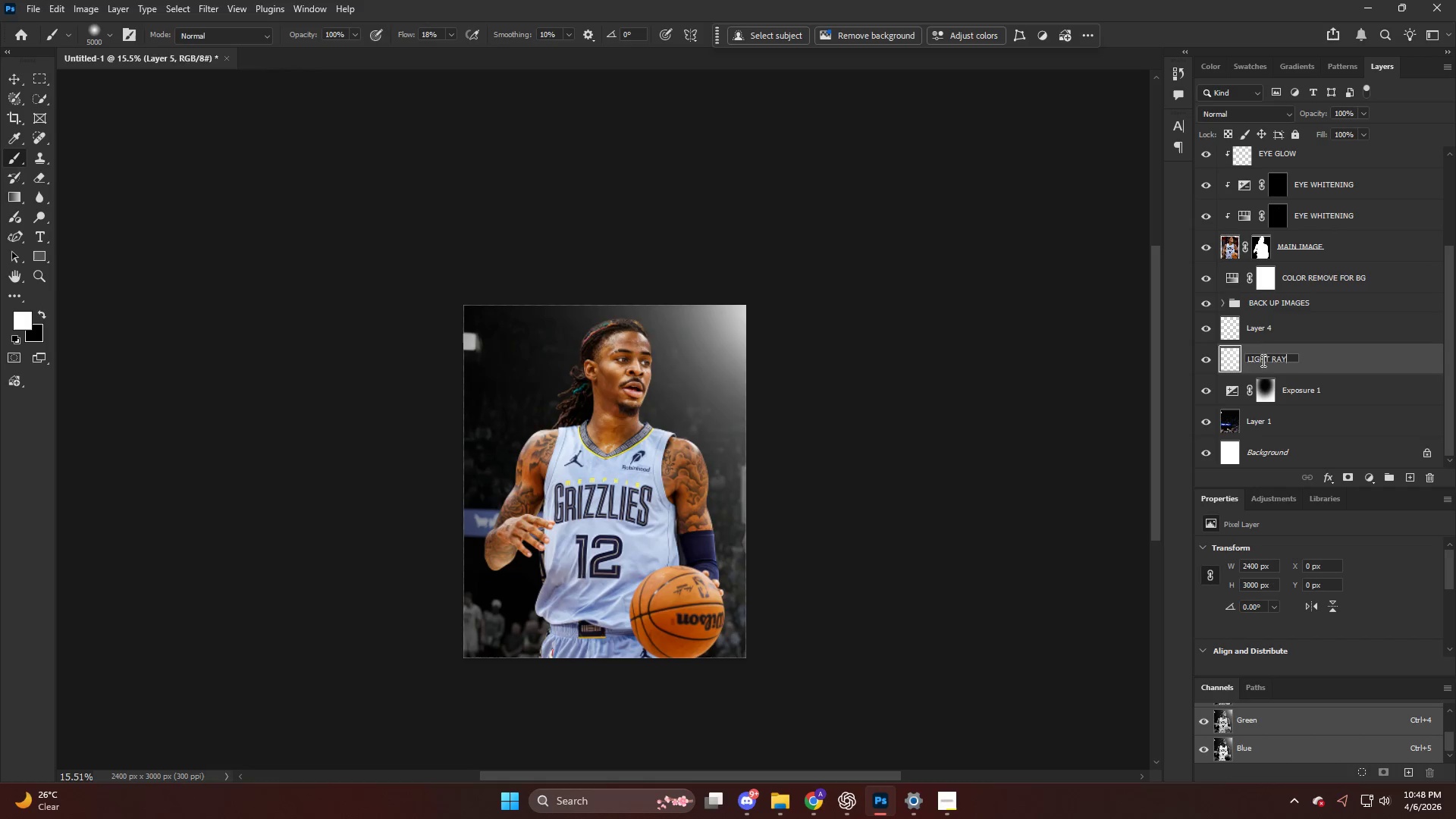 
key(Enter)
 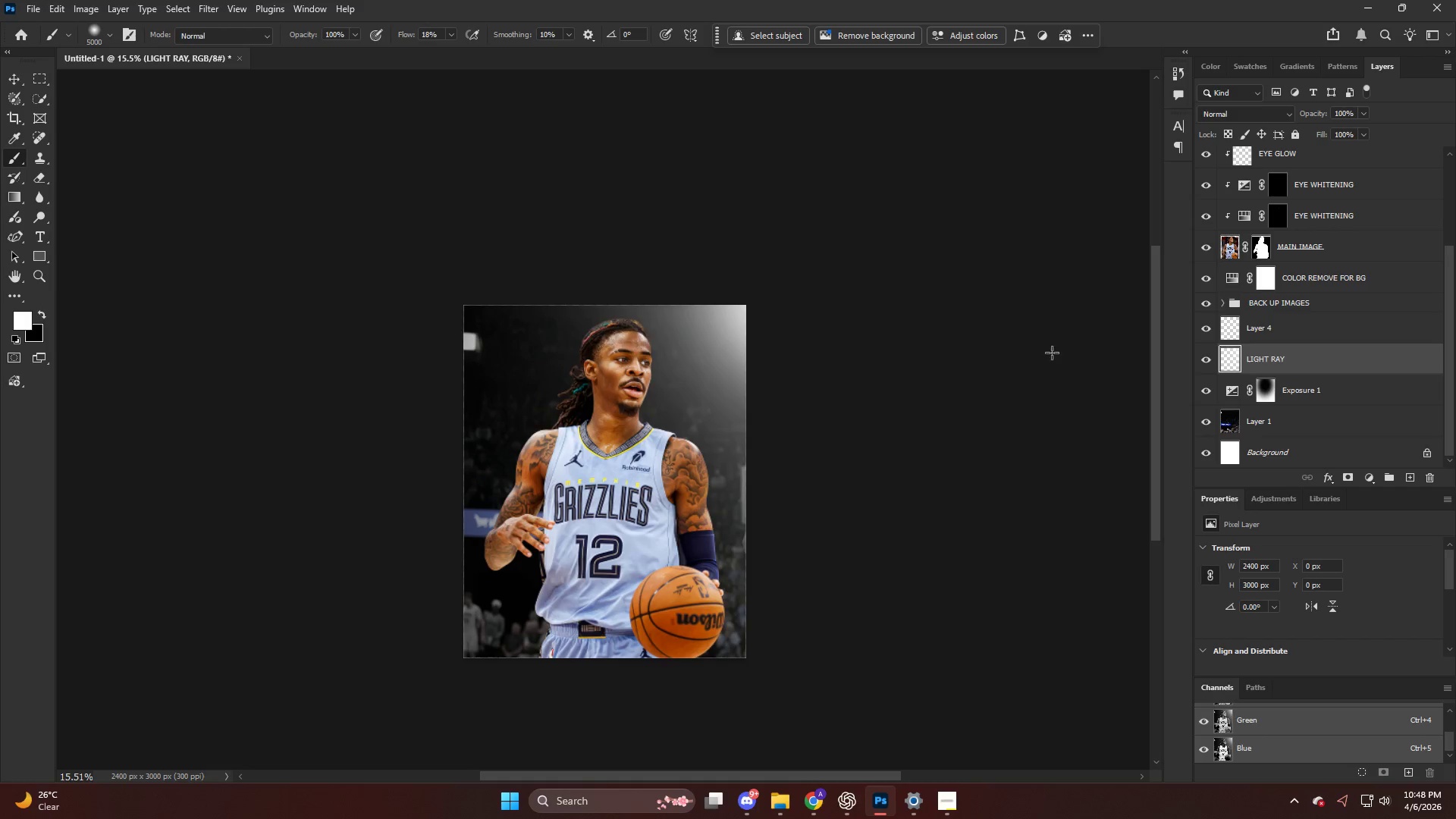 
hold_key(key=AltLeft, duration=0.72)
 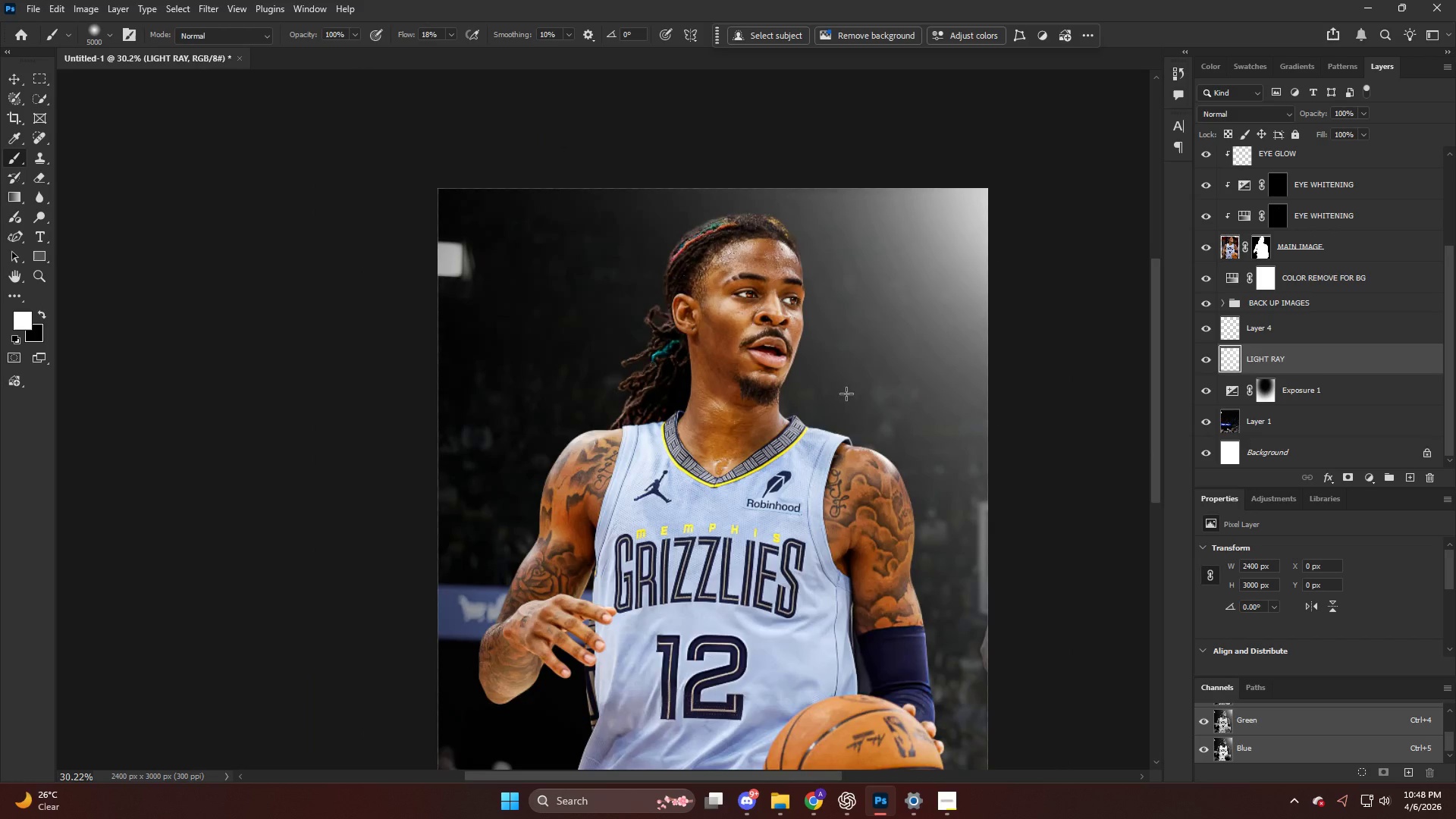 
key(Alt+AltLeft)
 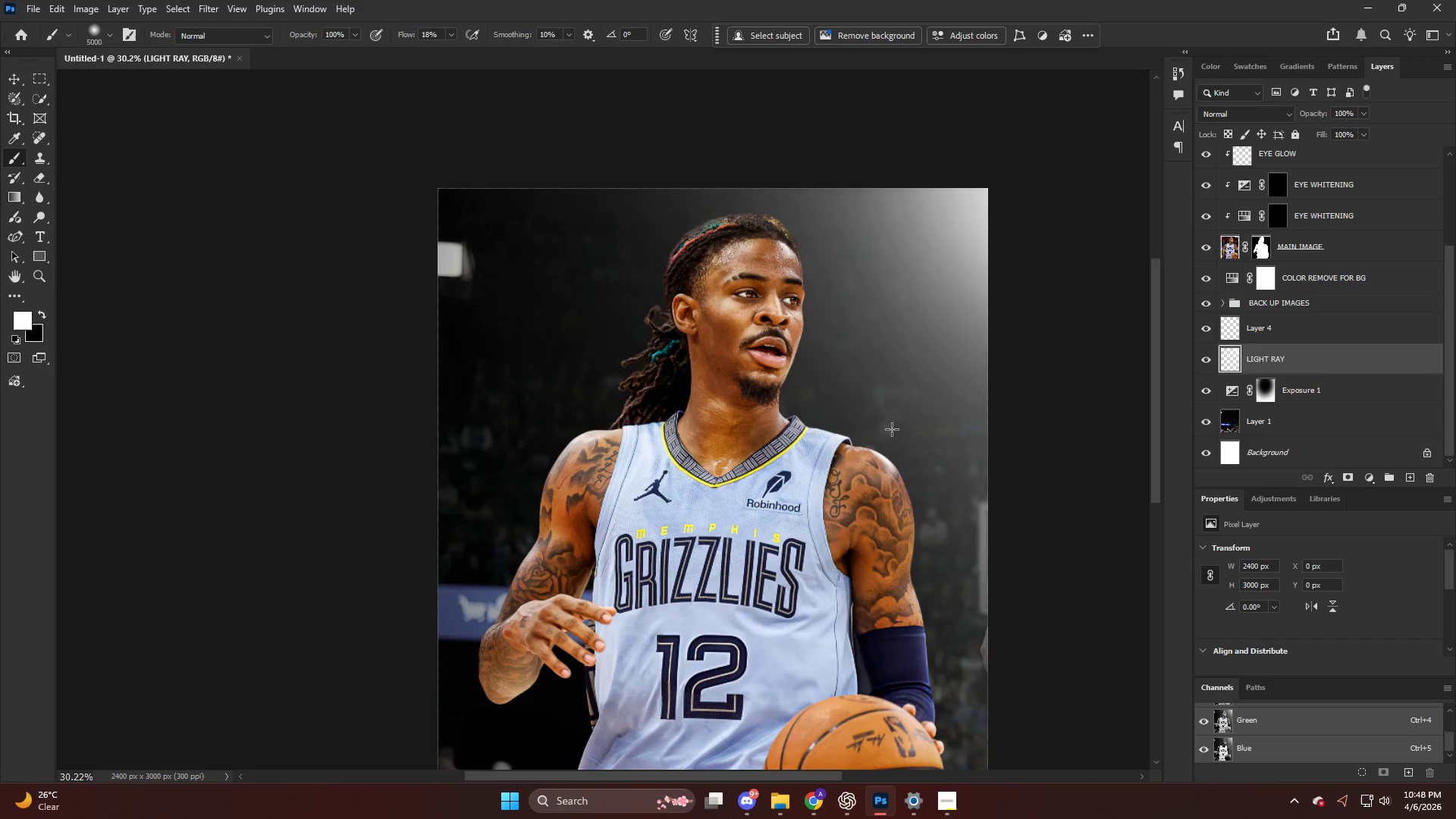 
scroll: coordinate [849, 387], scroll_direction: up, amount: 7.0
 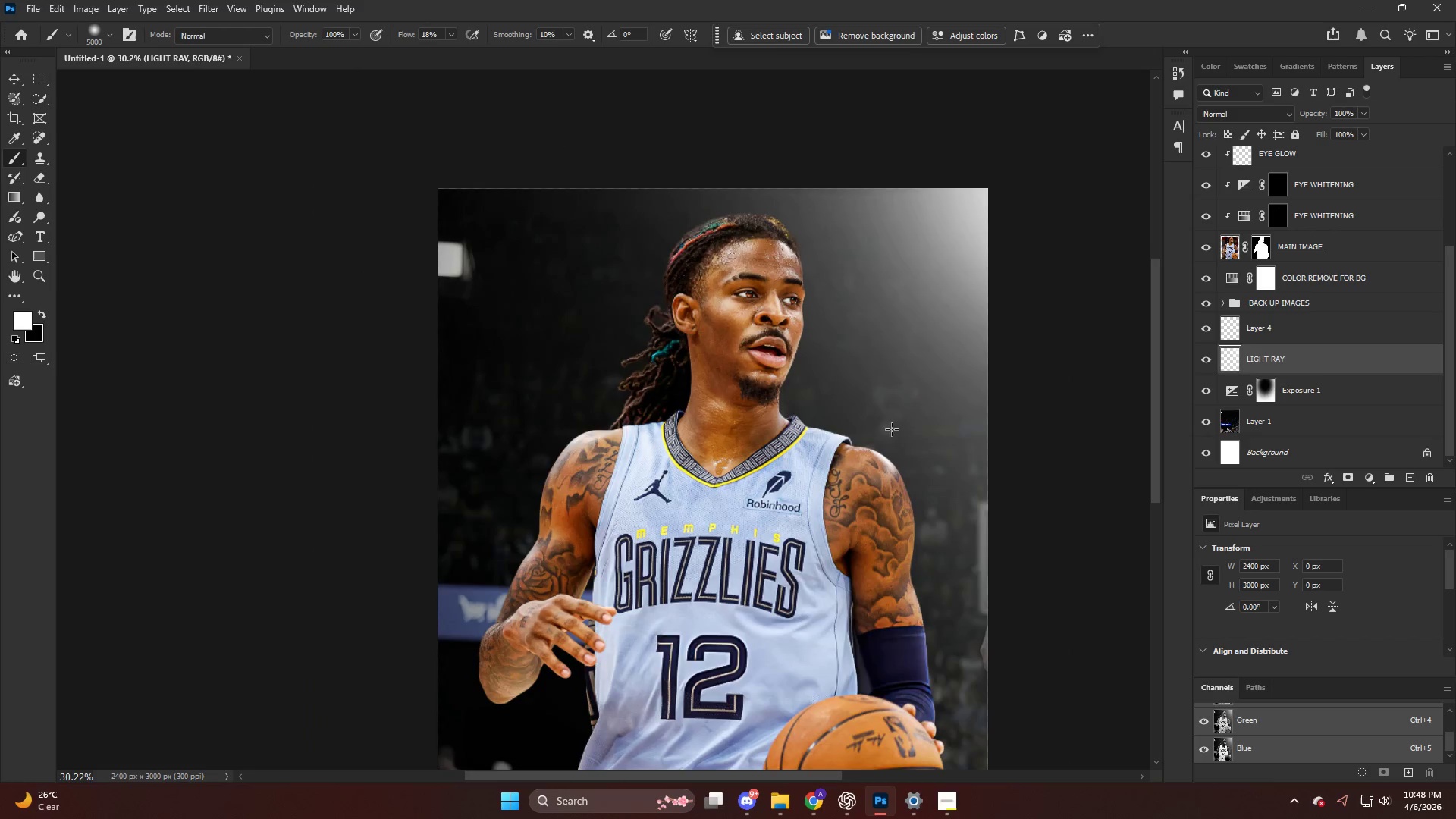 
key(Alt+AltLeft)
 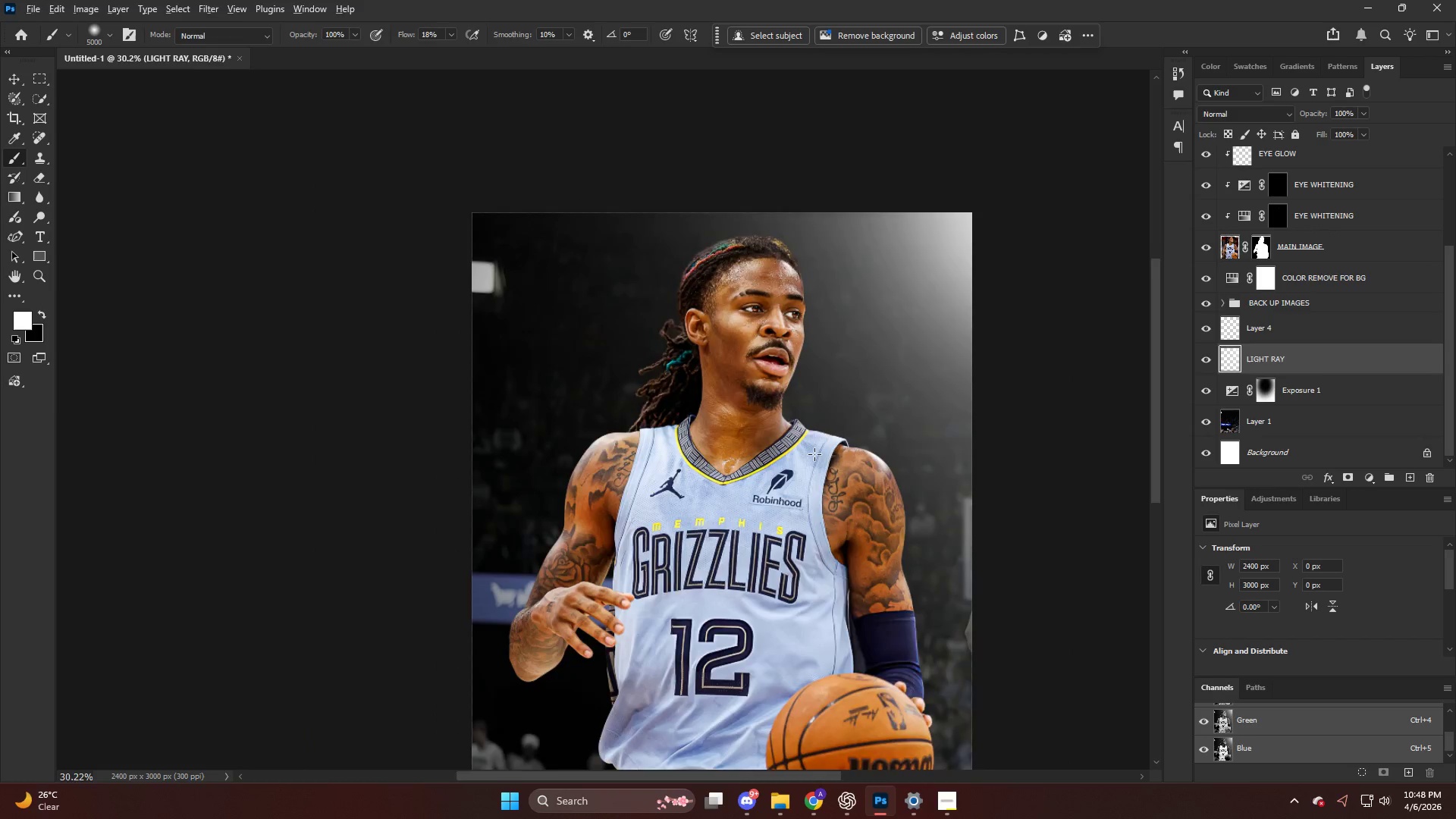 
key(Alt+Control+ControlLeft)
 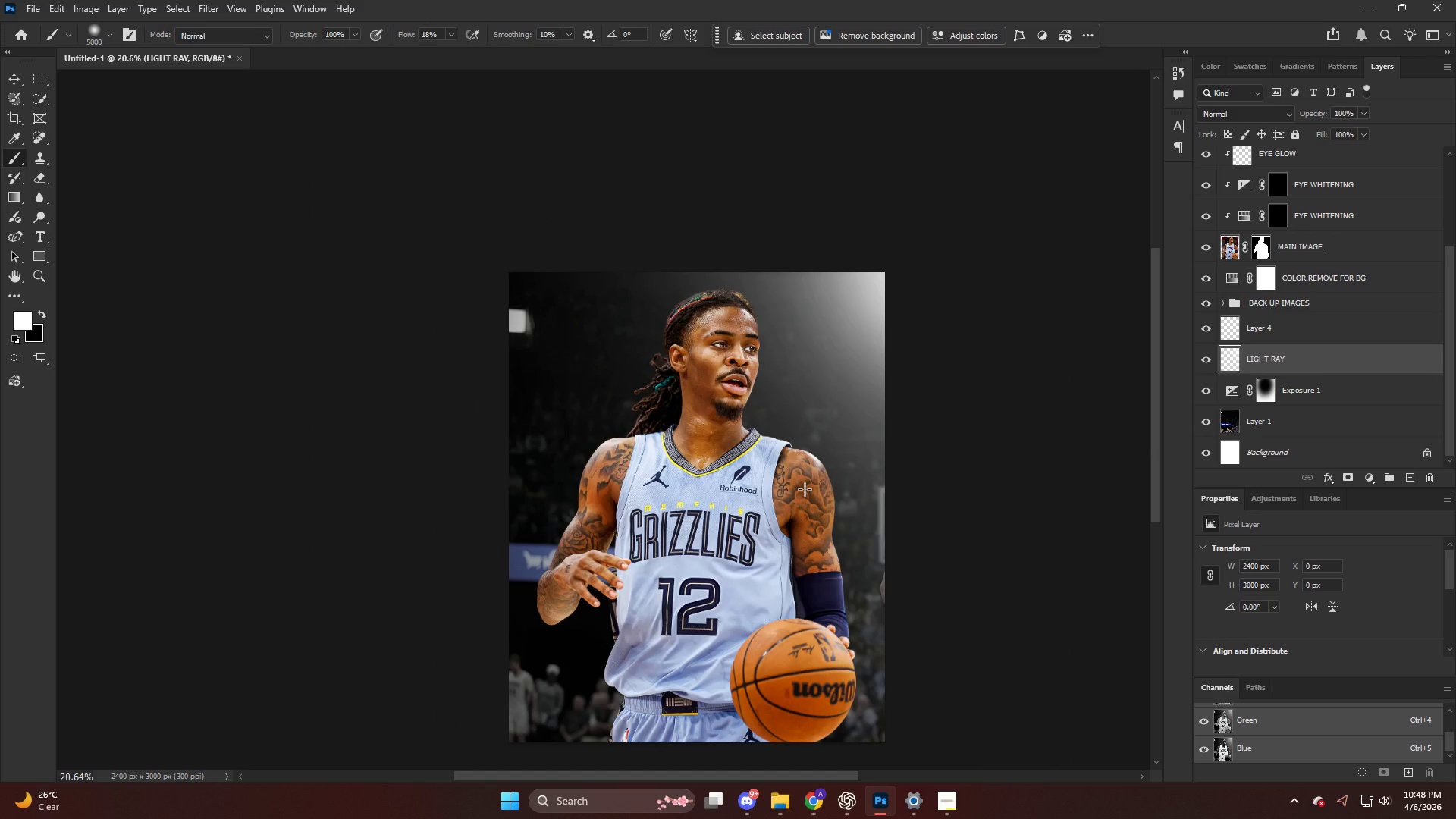 
scroll: coordinate [813, 457], scroll_direction: down, amount: 8.0
 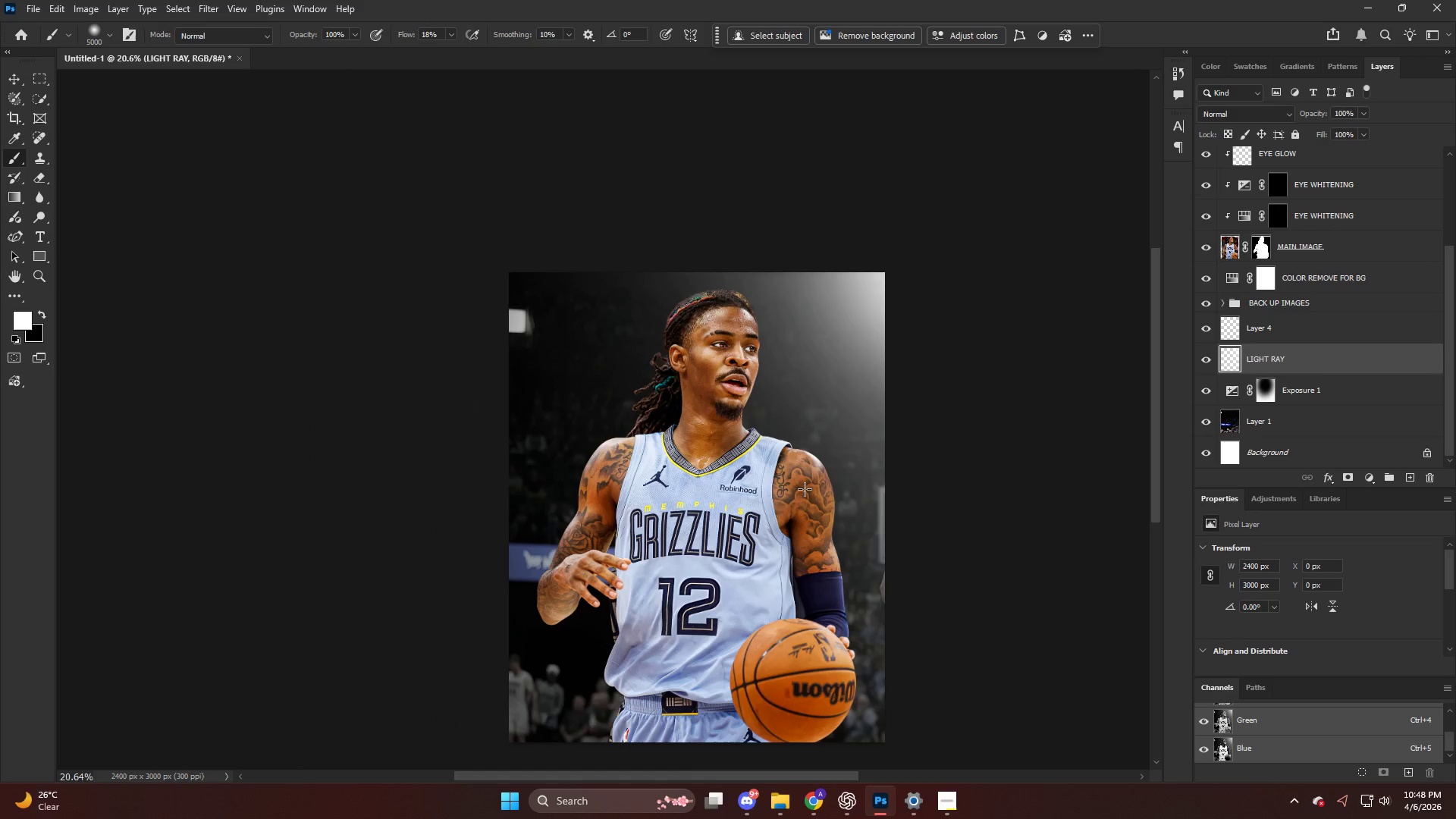 
key(CapsLock)
 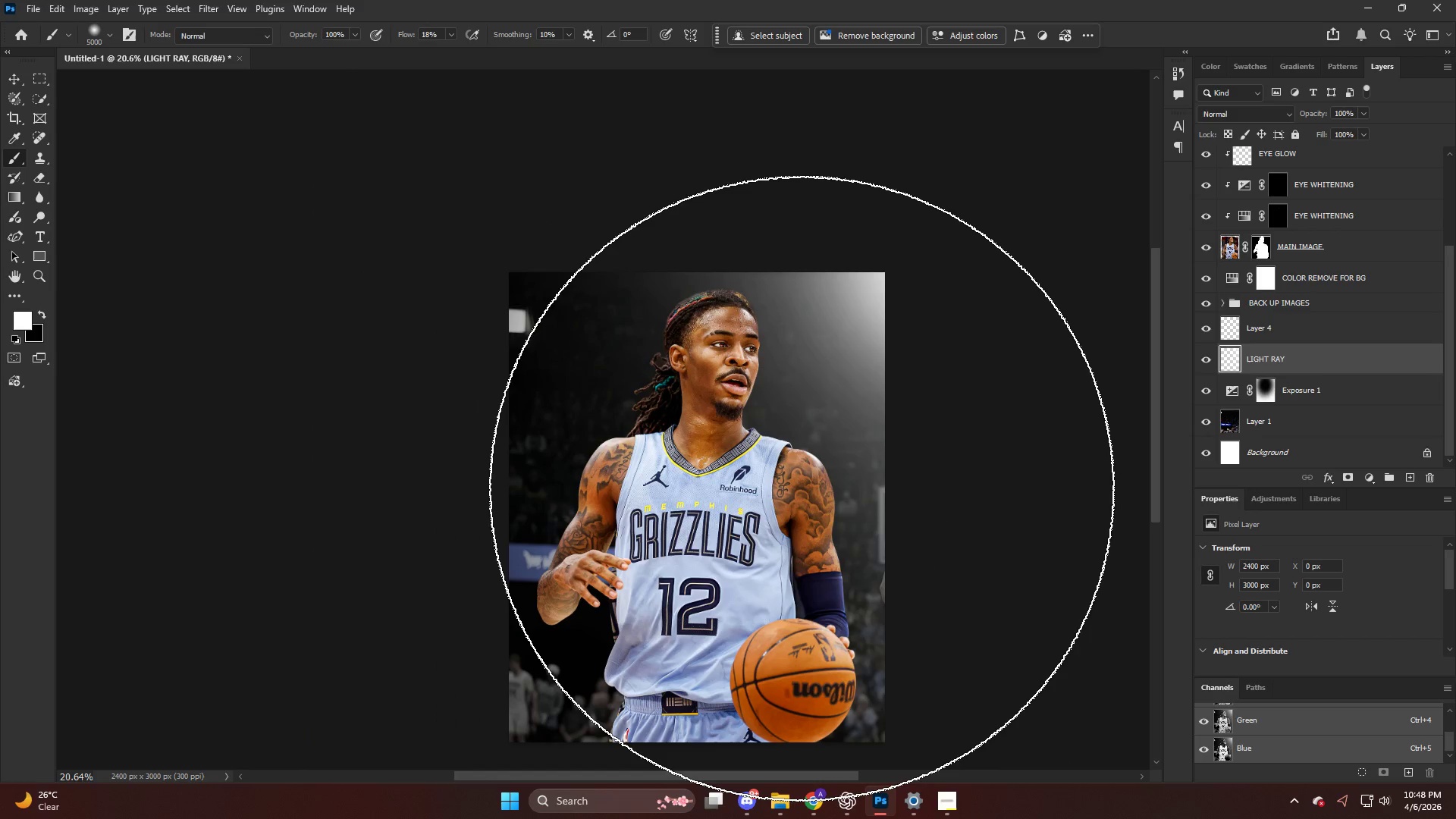 
hold_key(key=AltLeft, duration=0.47)
 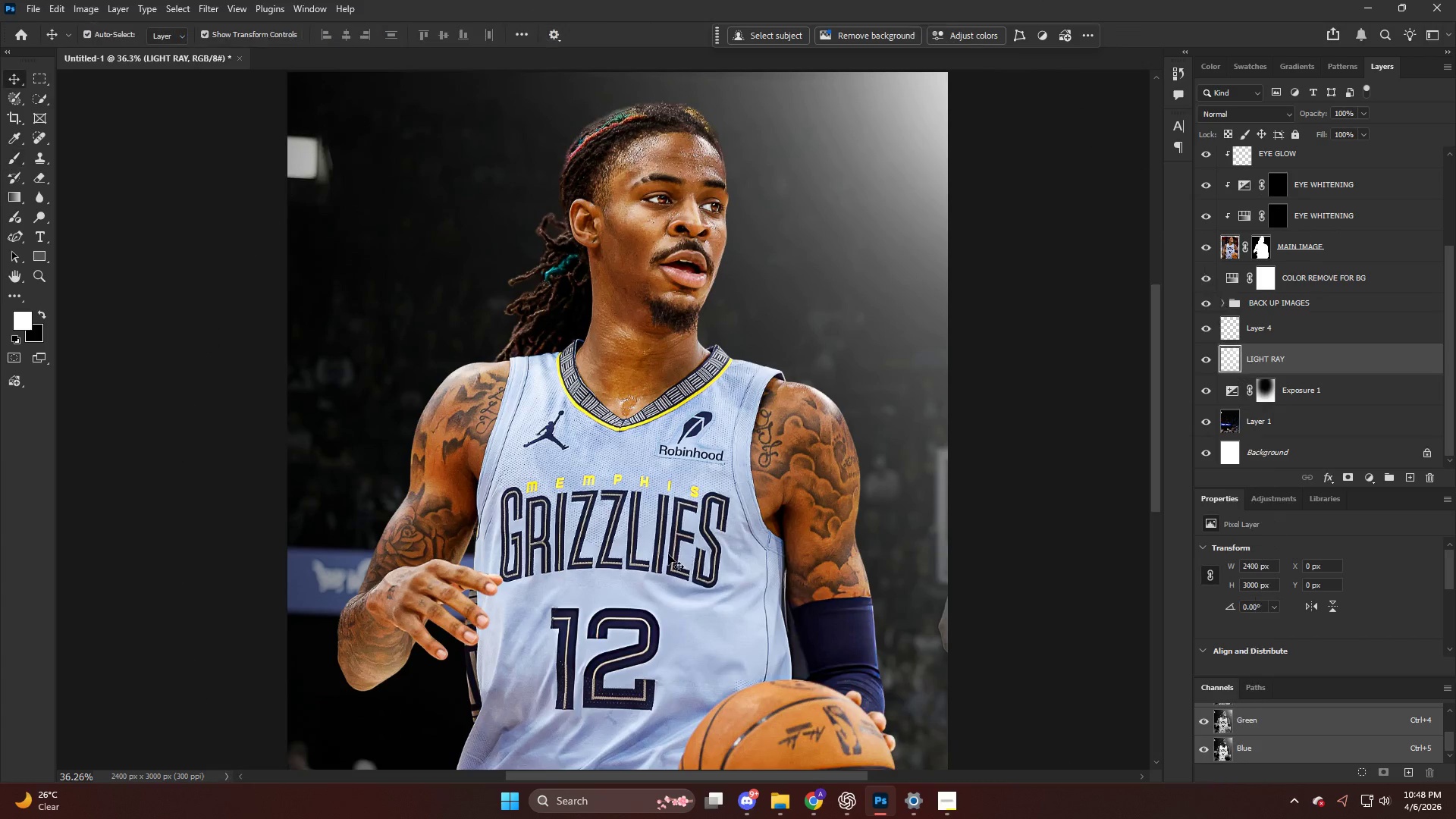 
key(V)
 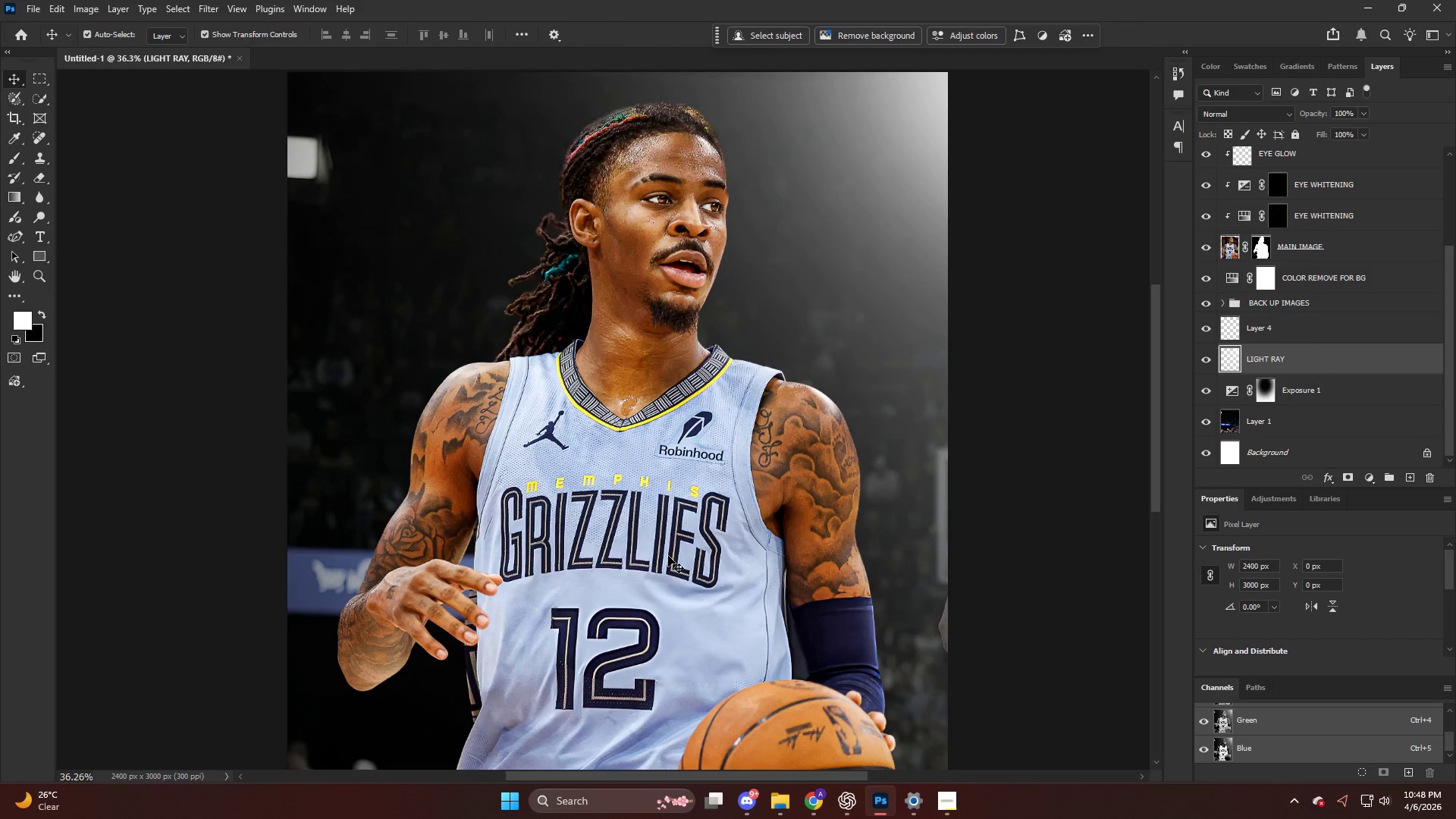 
left_click([668, 557])
 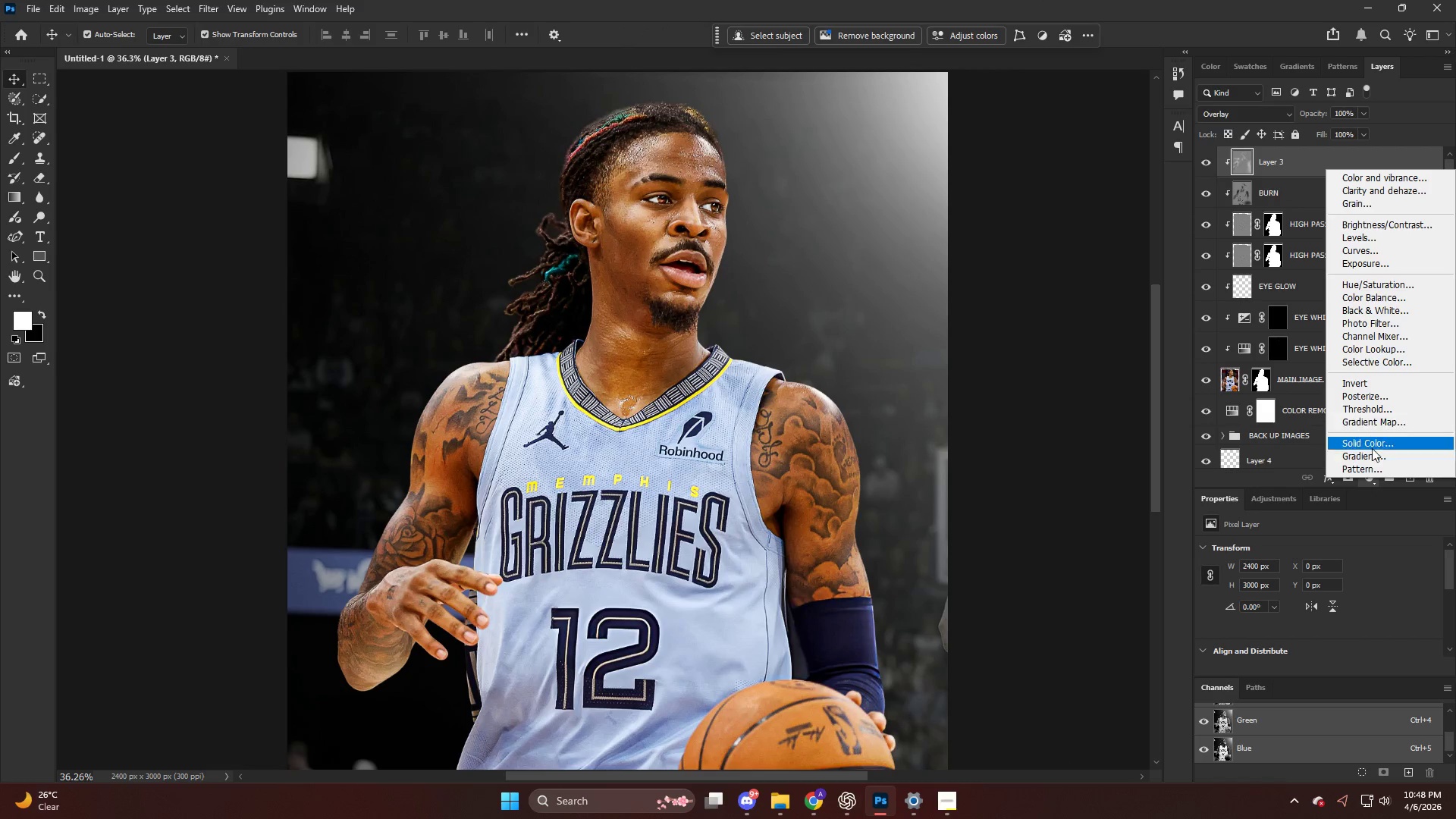 
scroll: coordinate [799, 495], scroll_direction: up, amount: 3.0
 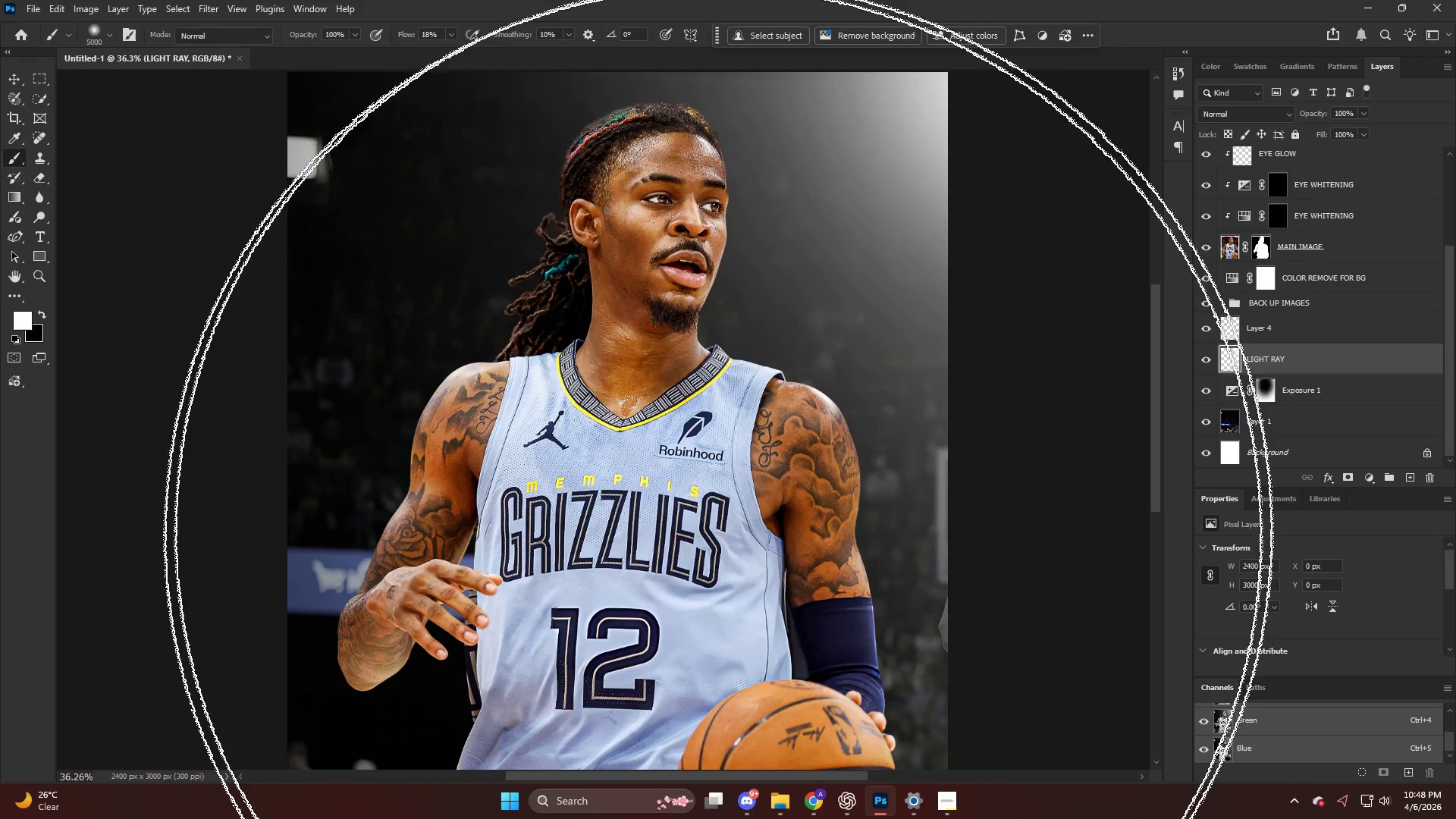 
left_click([1377, 363])
 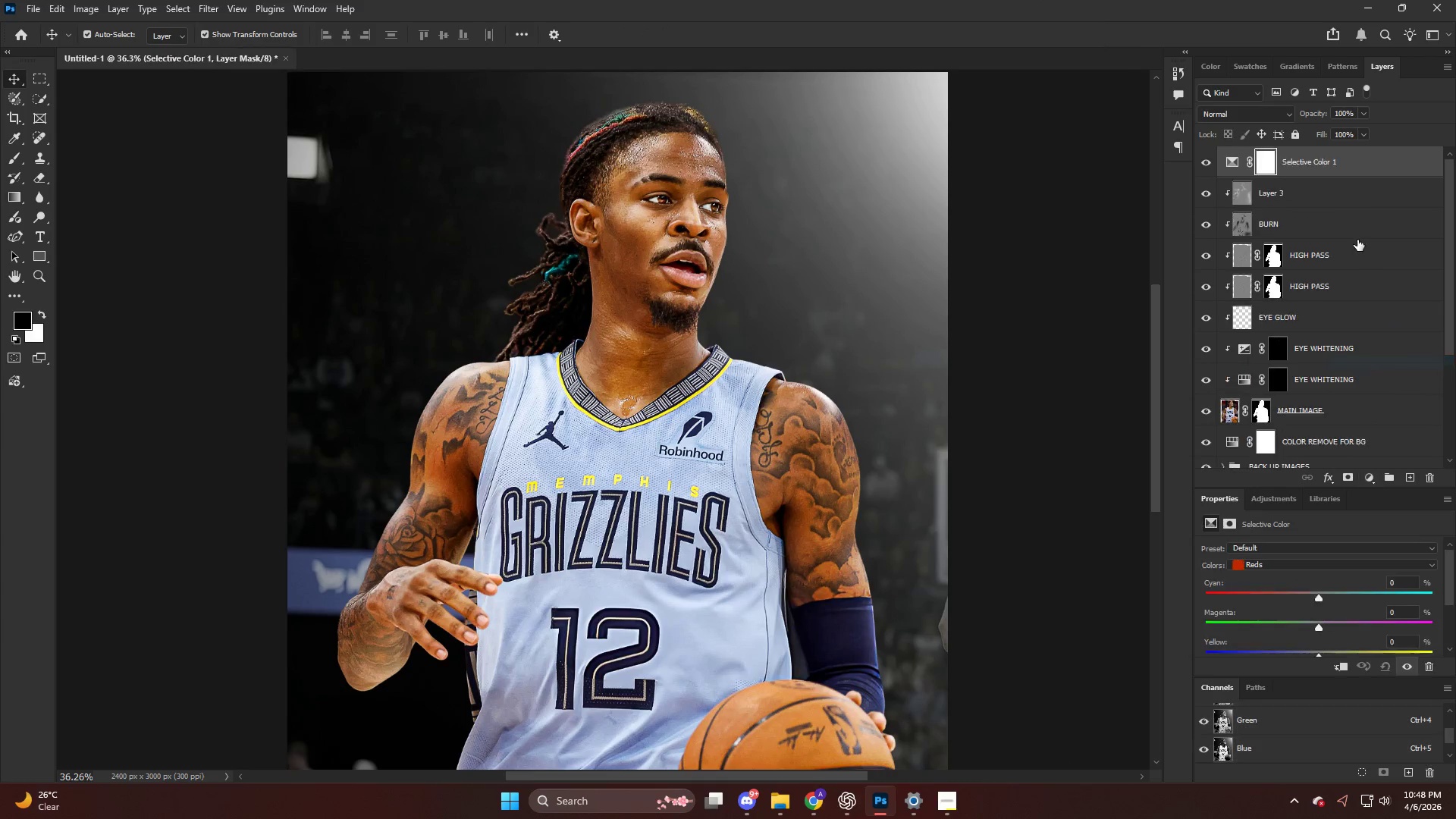 
hold_key(key=AltLeft, duration=0.58)
left_click([1334, 174])
 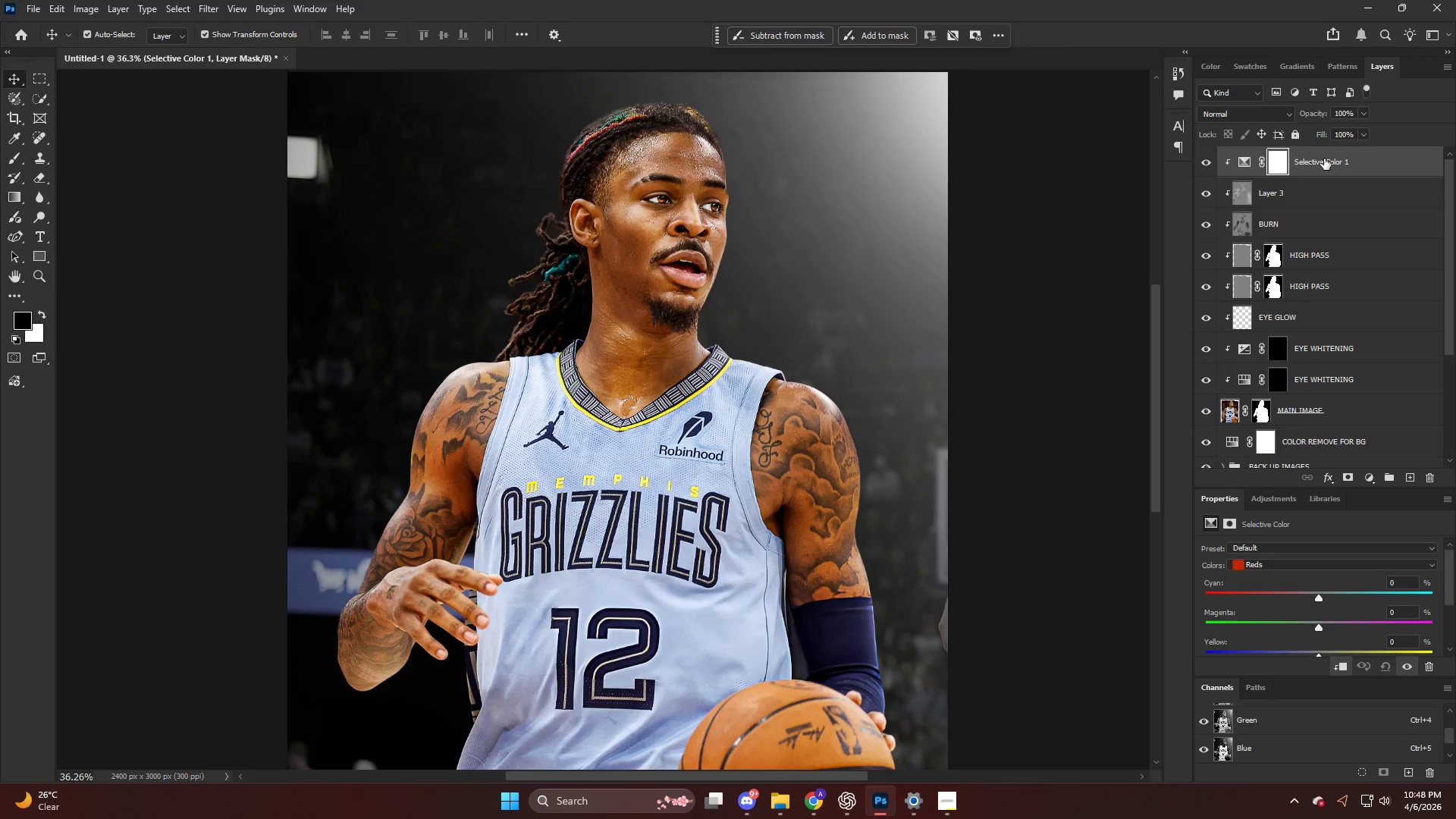 
double_click([1324, 158])
 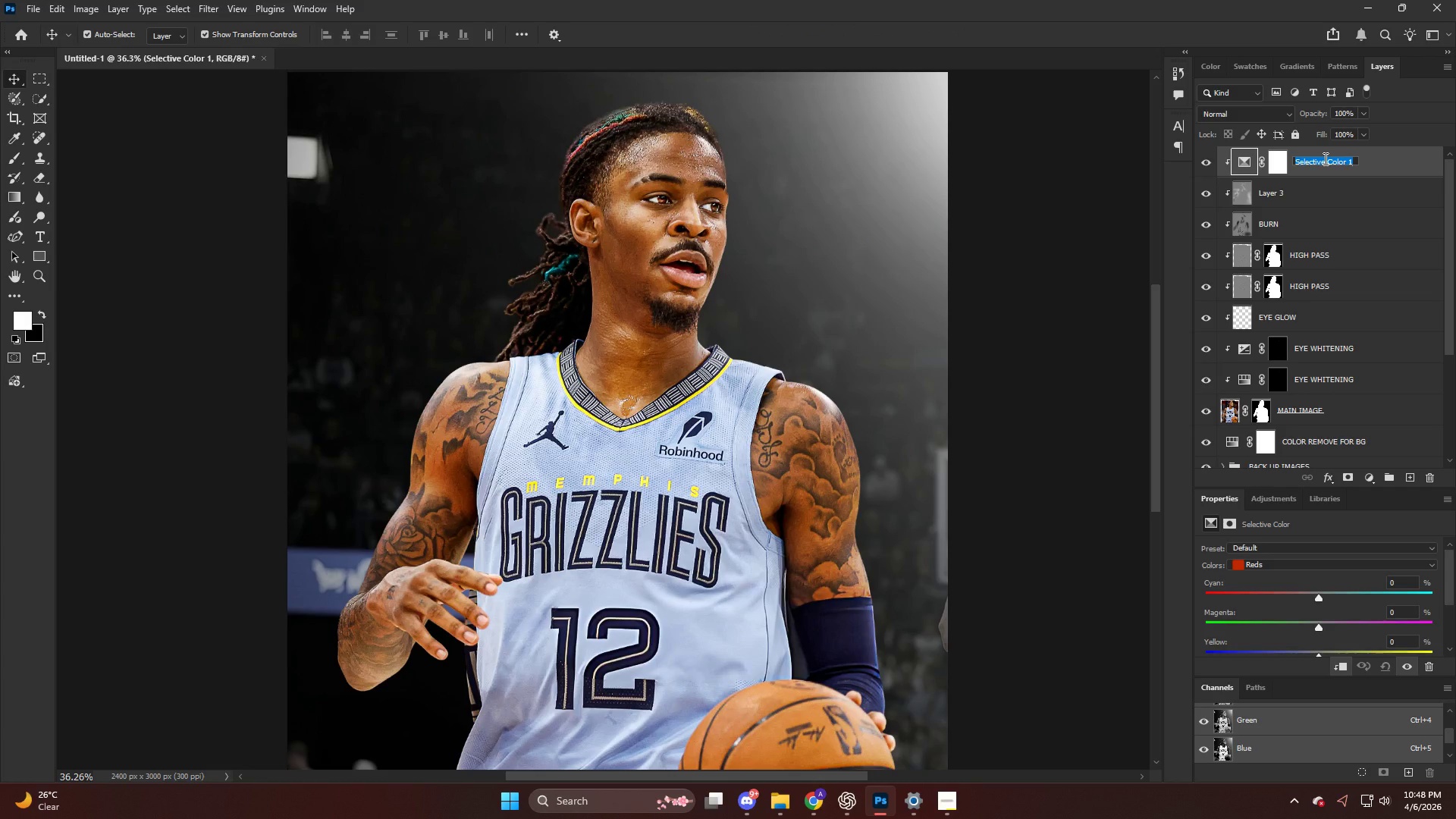 
type(KI)
key(Backspace)
key(Backspace)
type(SKIN COLOR POP)
 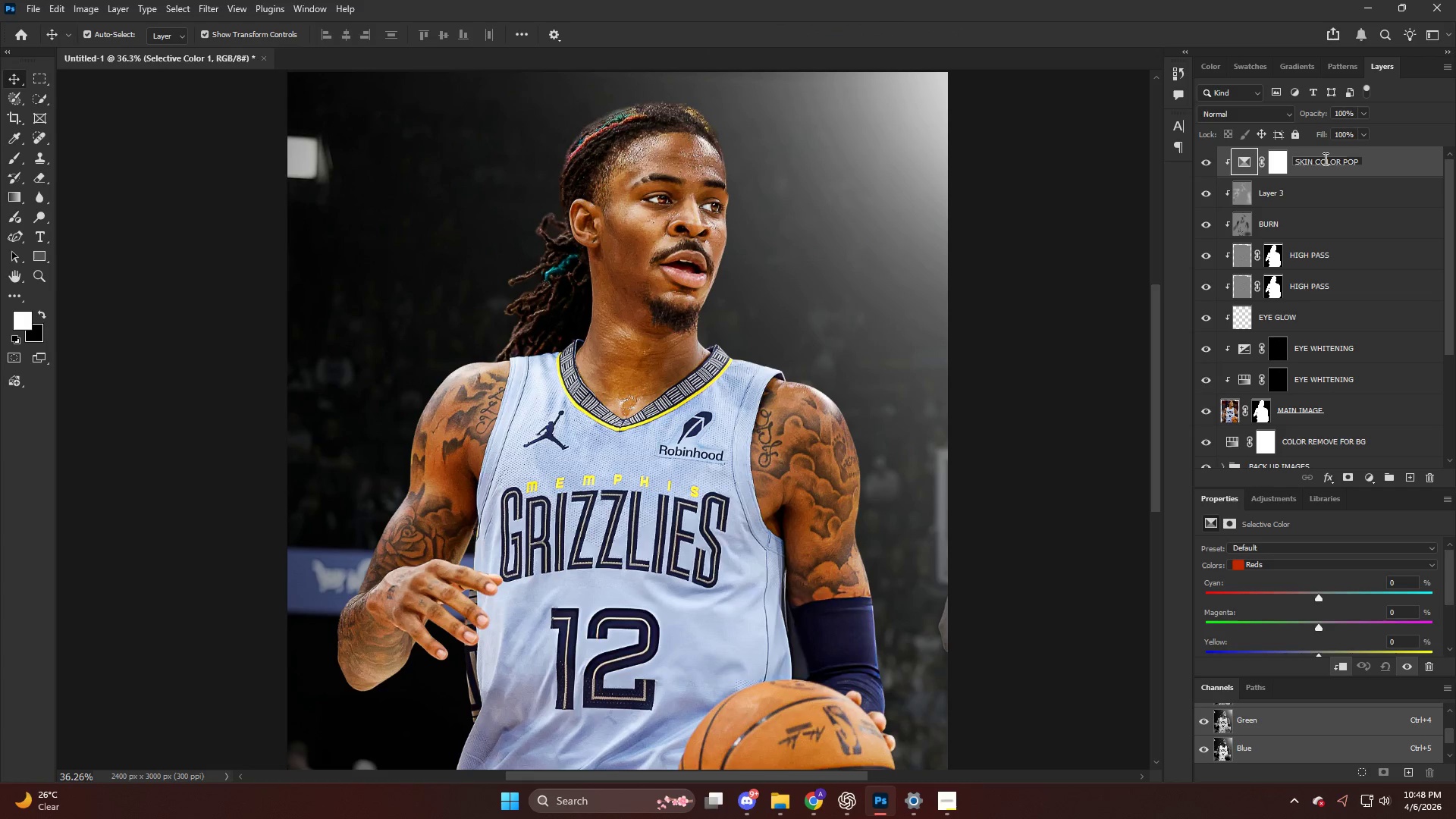 
key(Enter)
 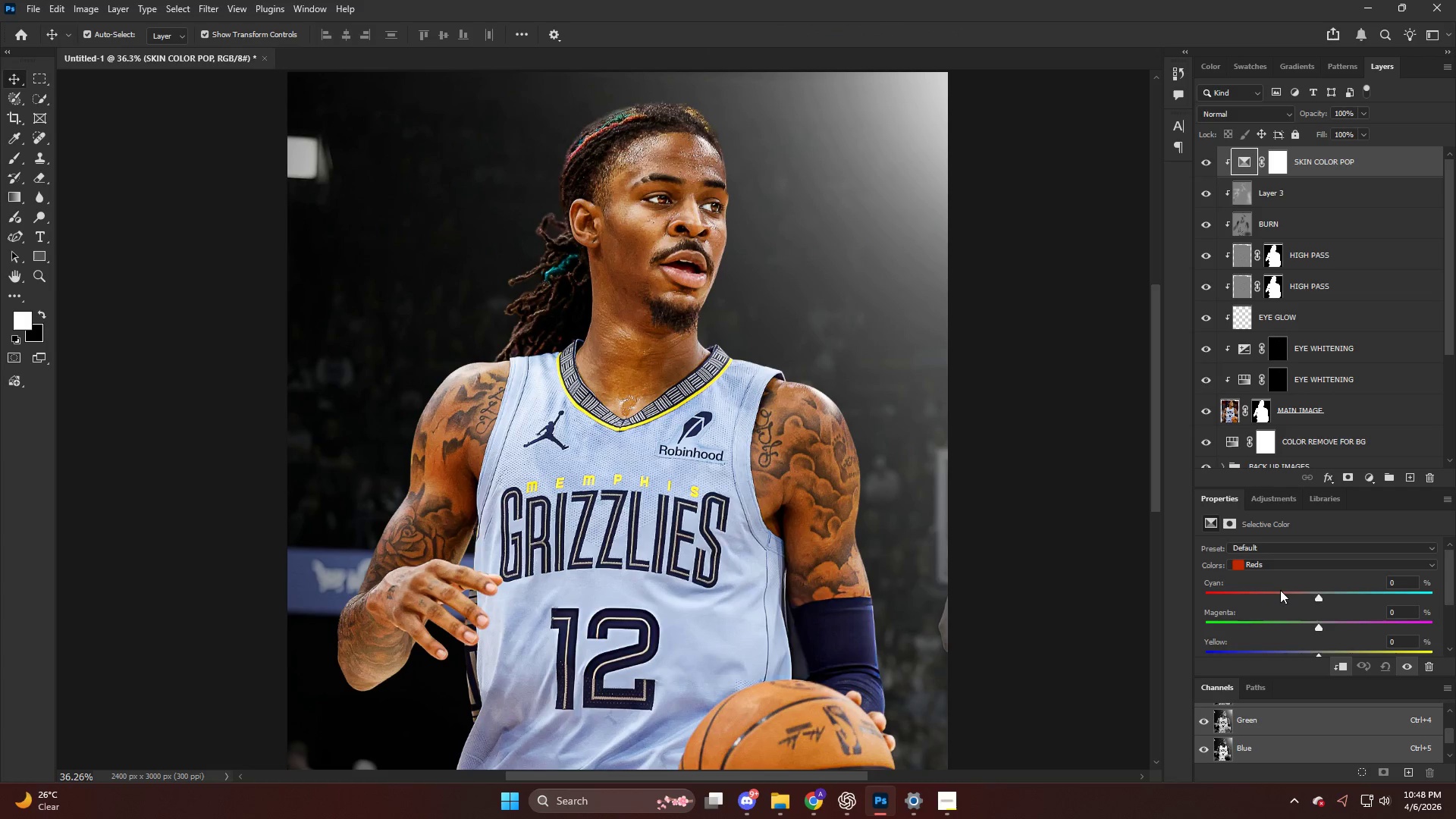 
left_click_drag(start_coordinate=[1320, 616], to_coordinate=[1348, 618])
 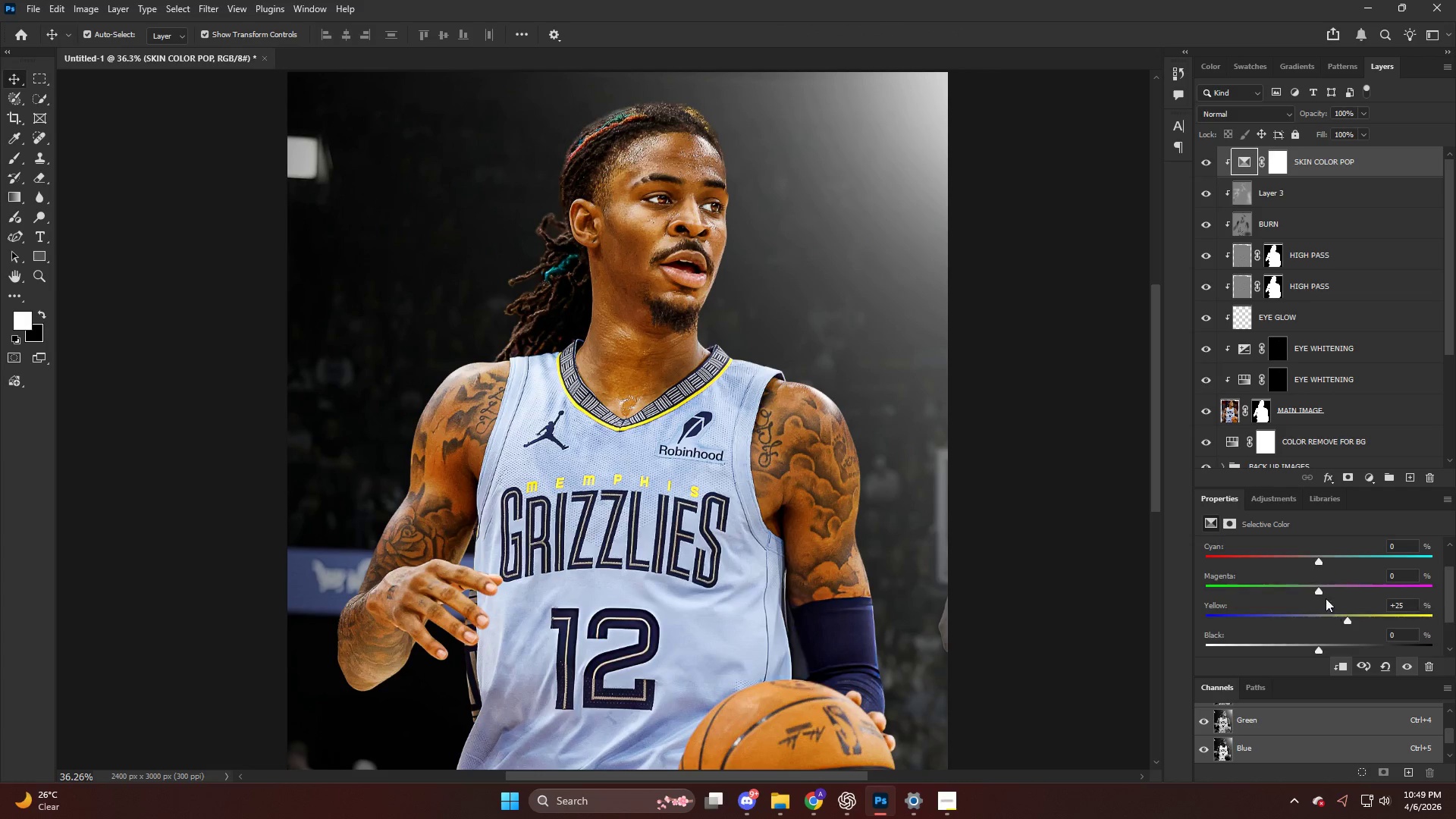 
scroll: coordinate [1310, 592], scroll_direction: down, amount: 3.0
 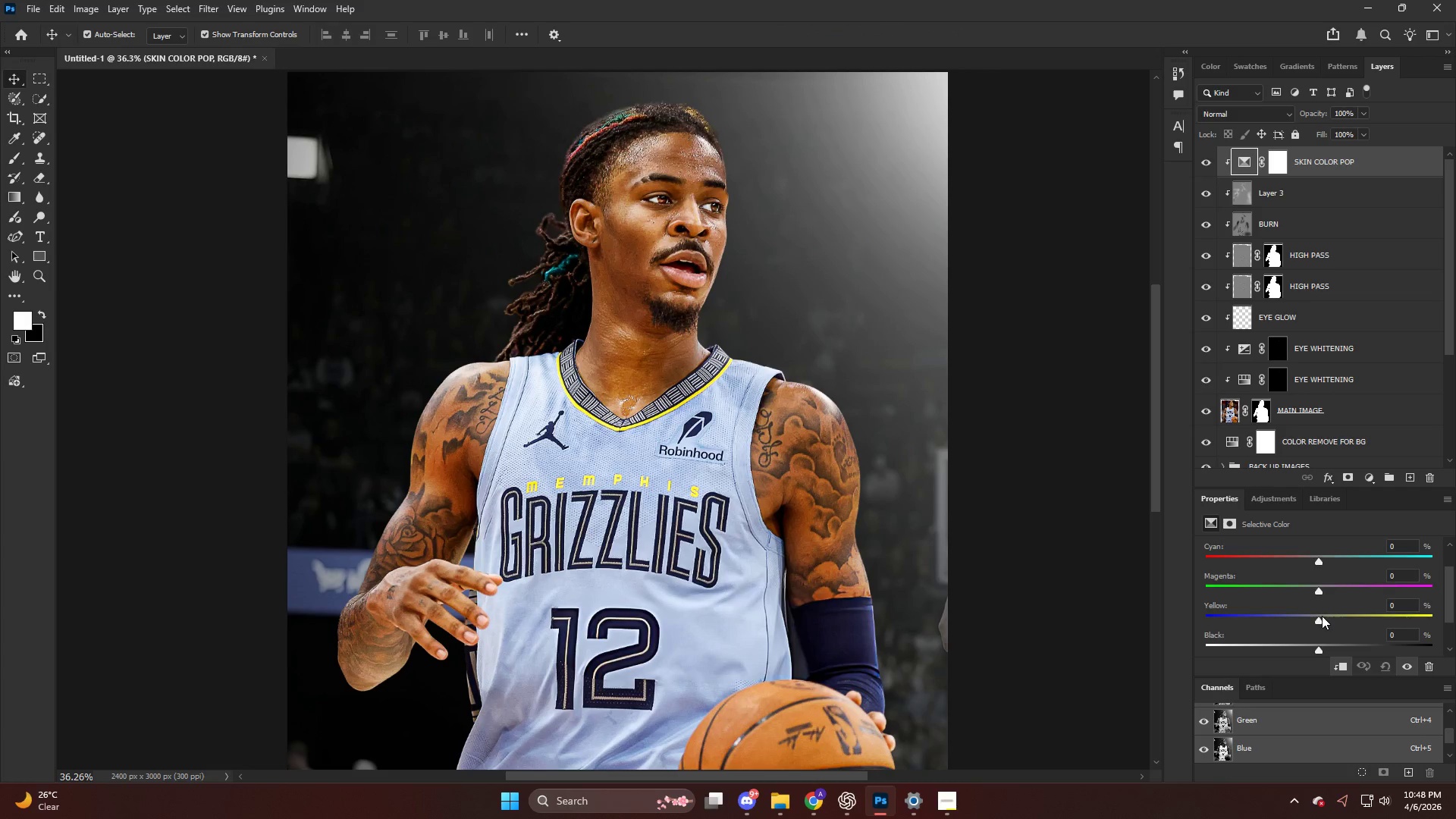 
left_click_drag(start_coordinate=[1317, 583], to_coordinate=[1282, 595])
 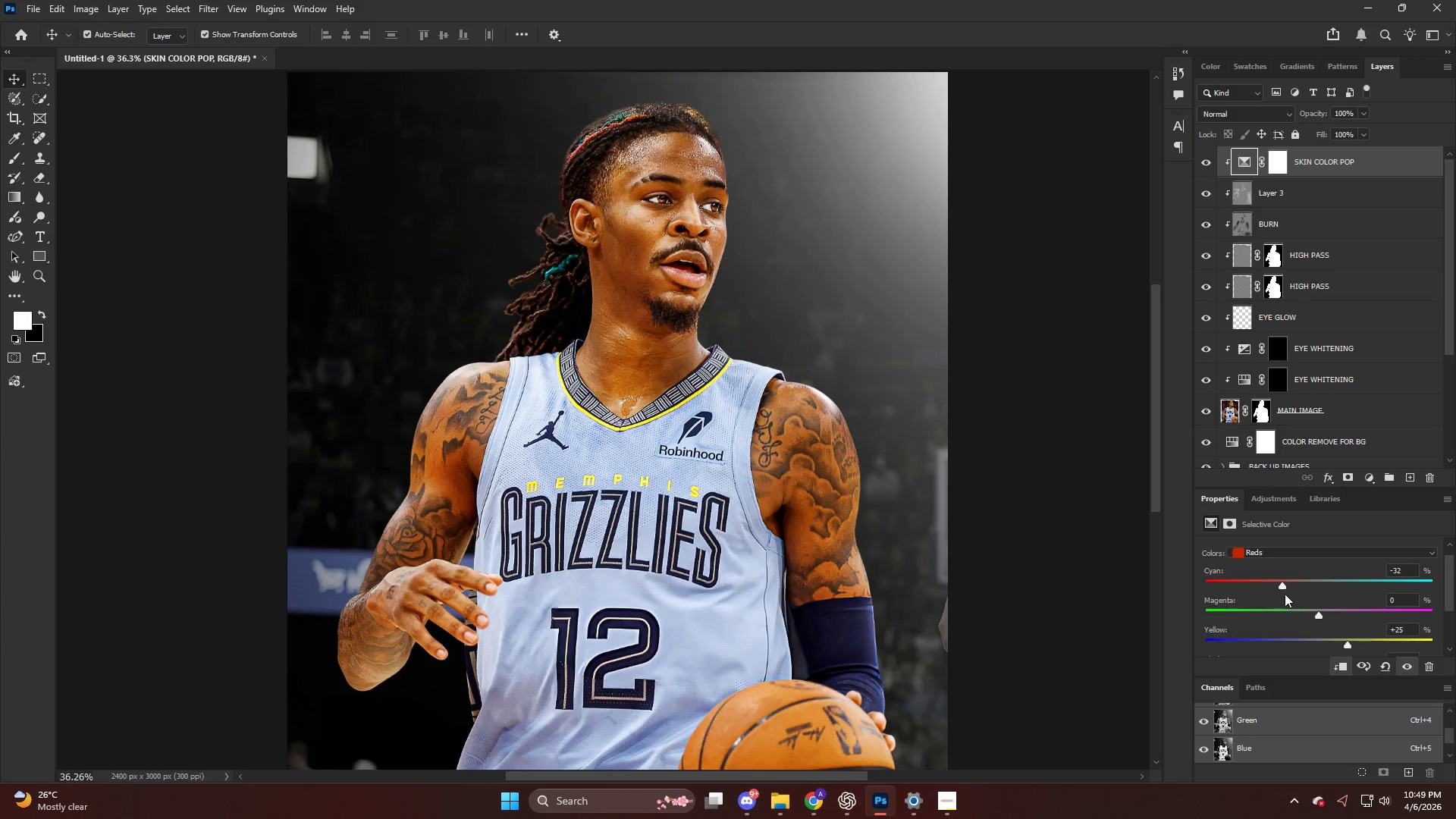 
scroll: coordinate [1320, 597], scroll_direction: up, amount: 2.0
 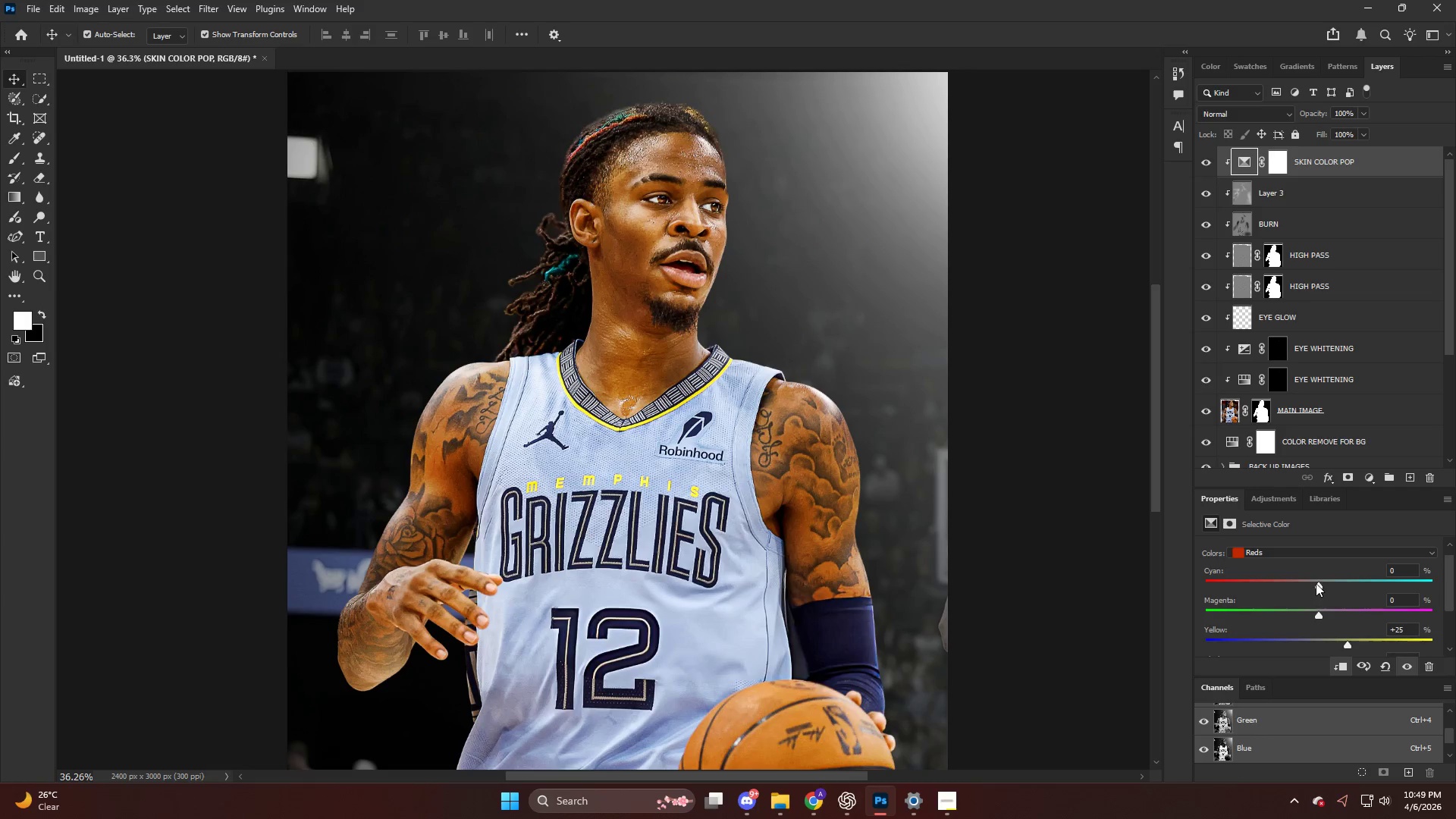 
scroll: coordinate [1285, 594], scroll_direction: down, amount: 3.0
 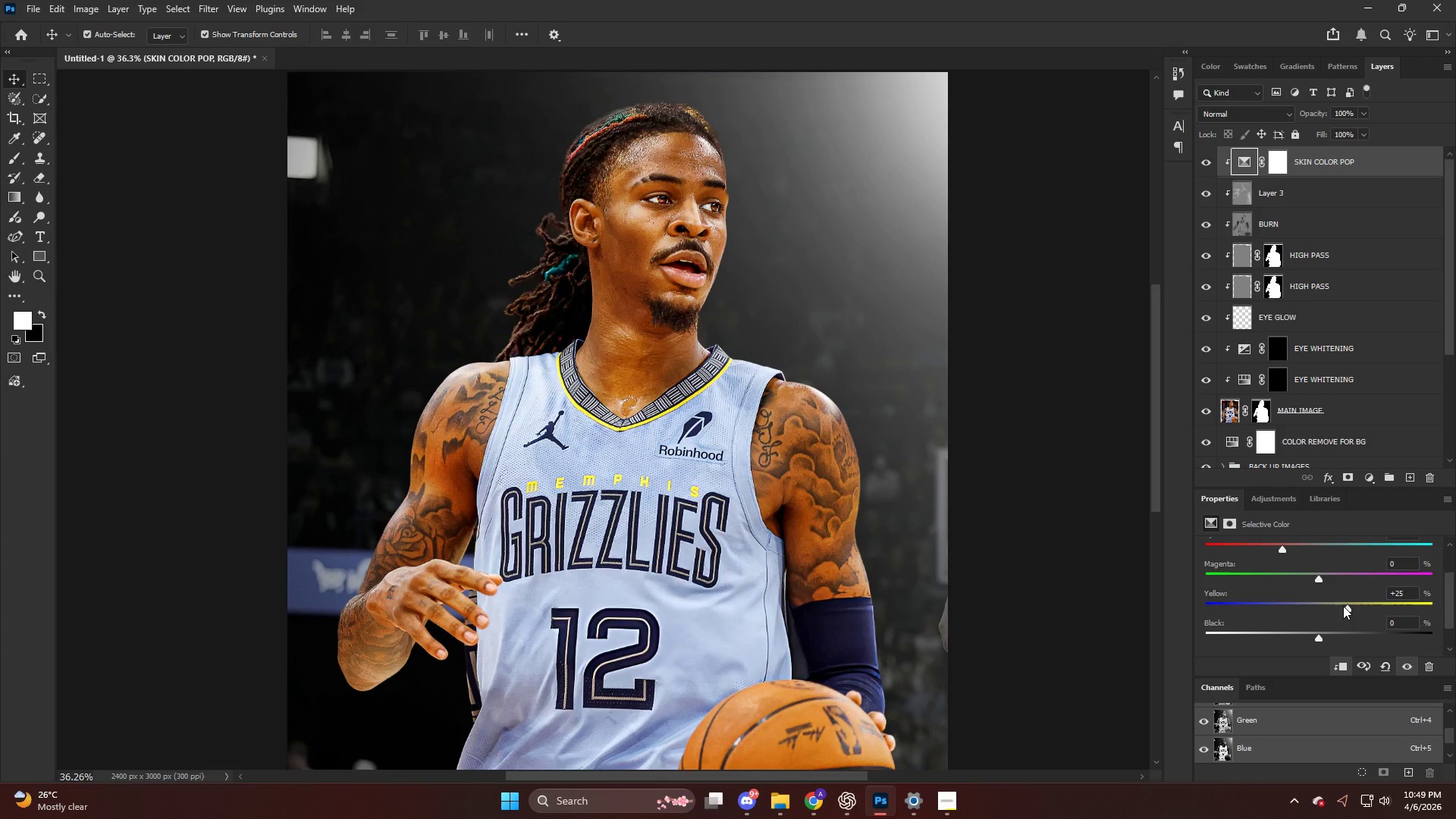 
scroll: coordinate [1293, 580], scroll_direction: up, amount: 3.0
 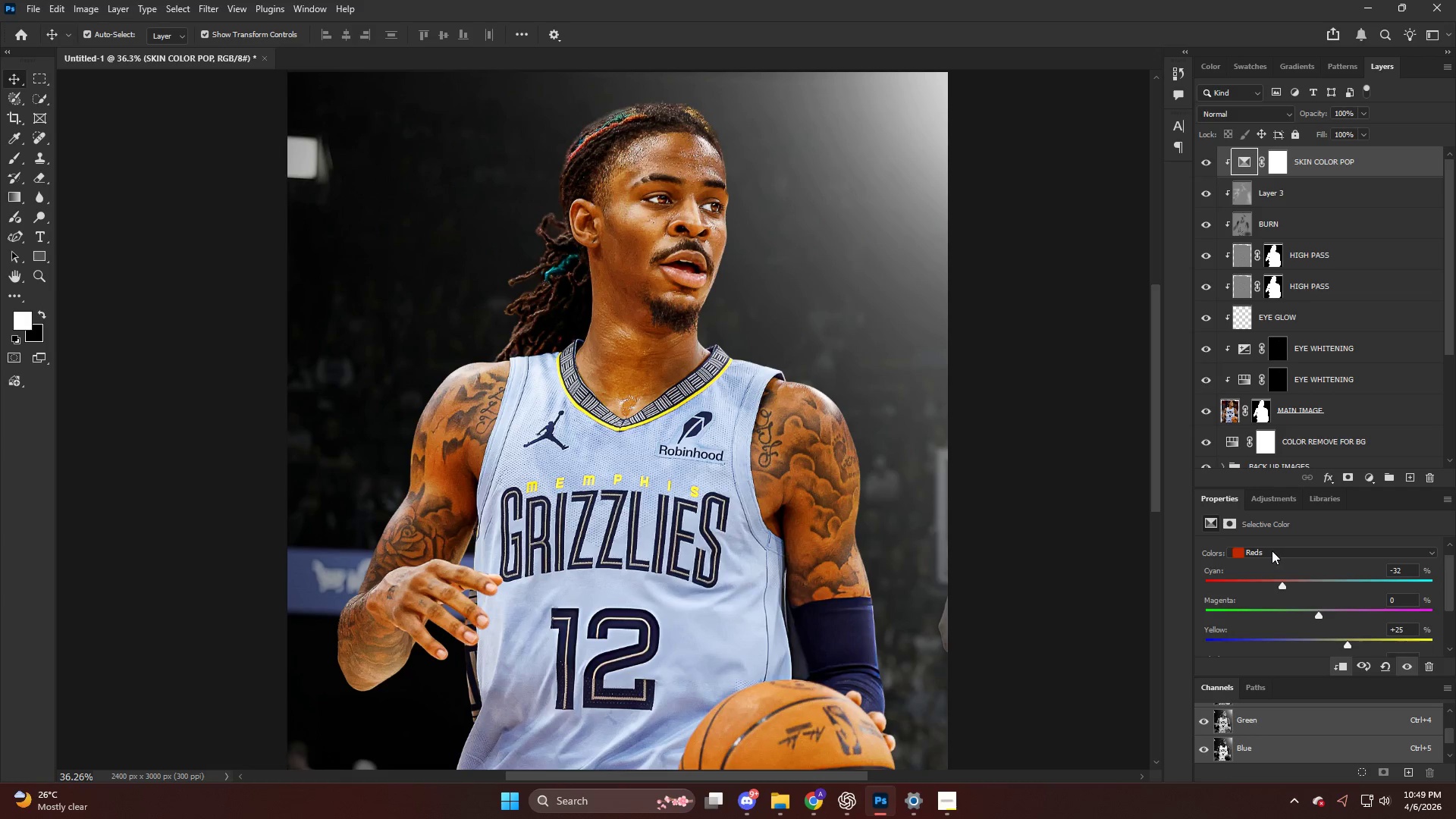 
left_click([1271, 551])
 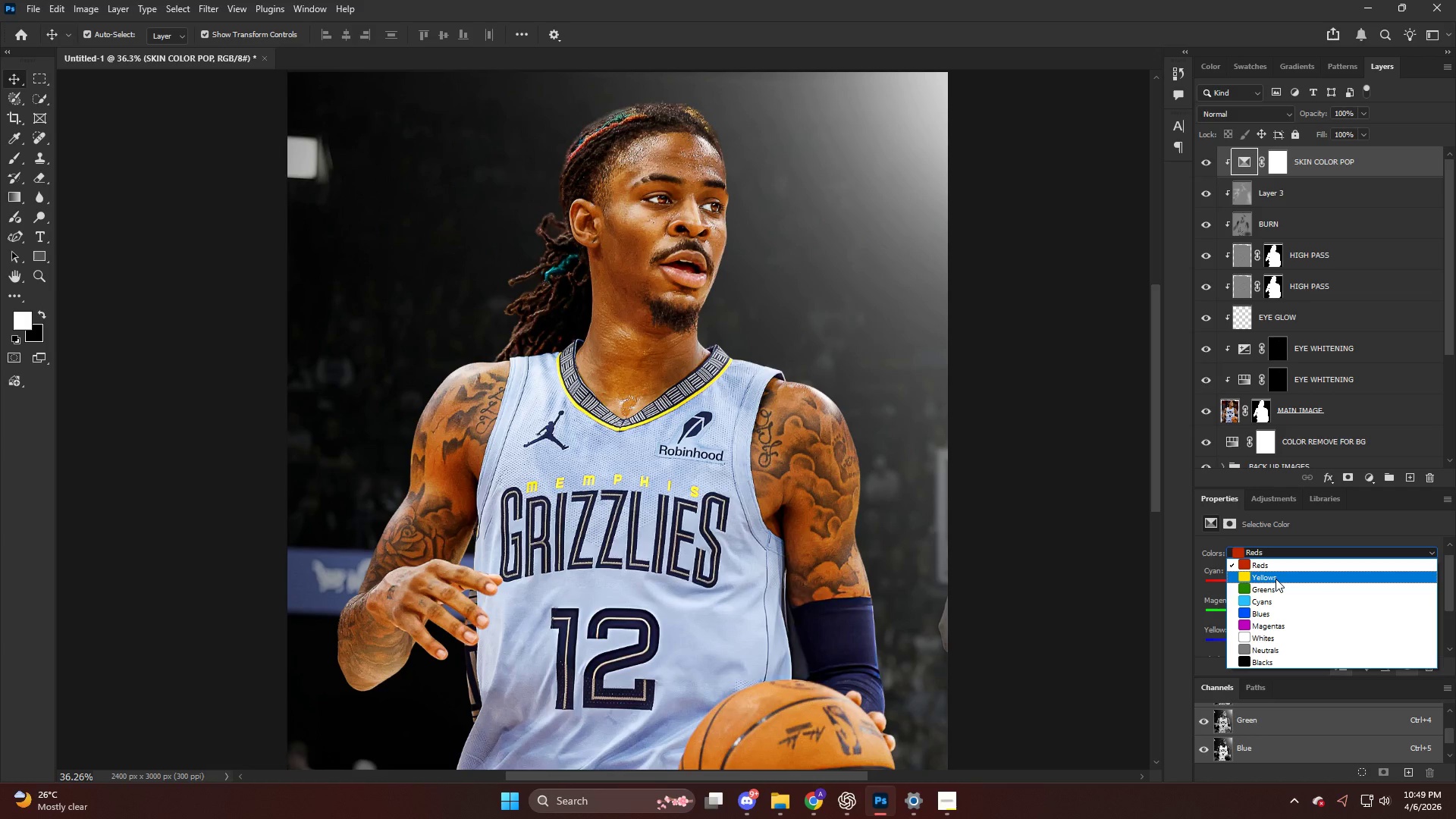 
left_click([1276, 579])
 